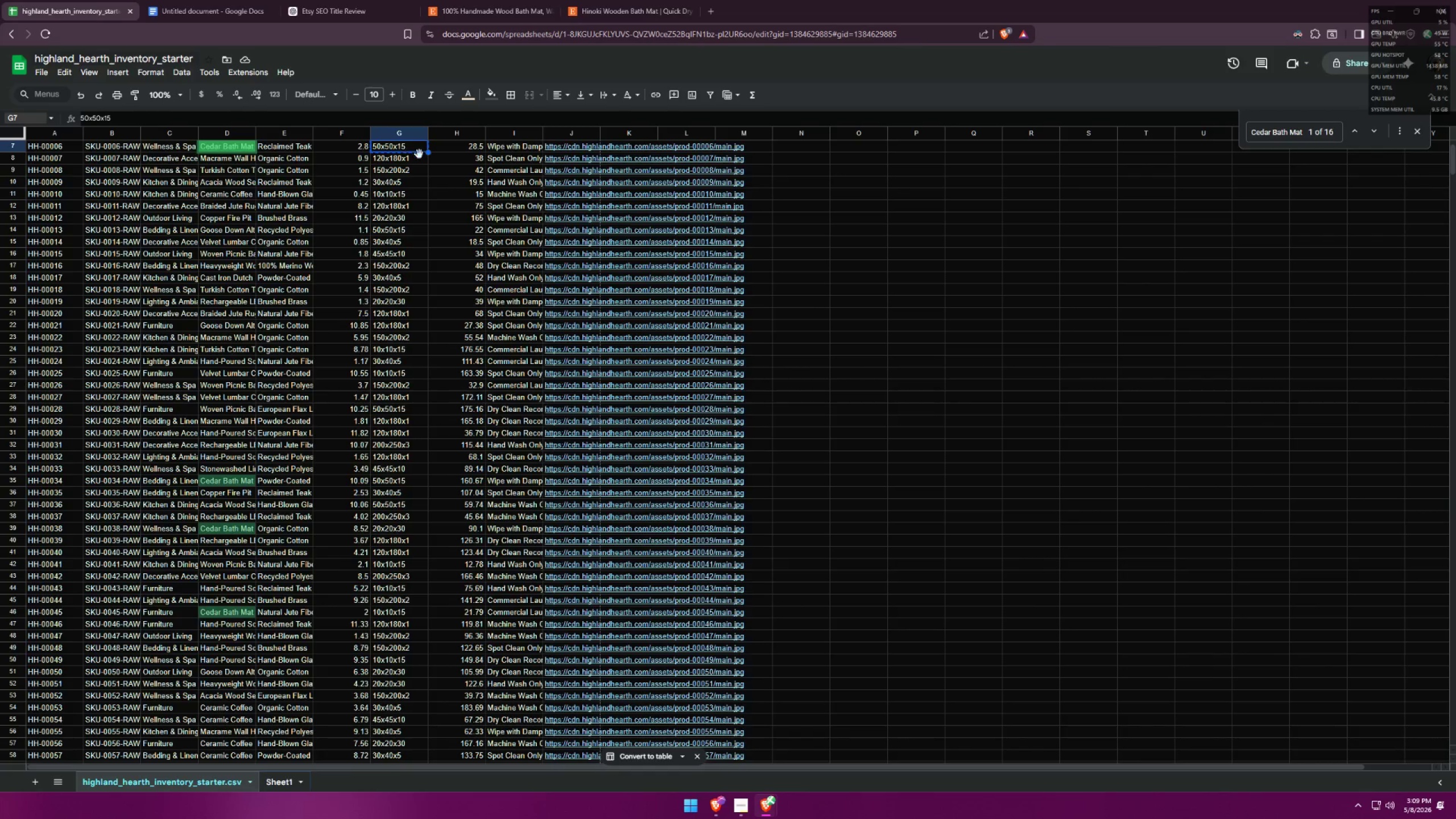 
key(Alt+AltLeft)
 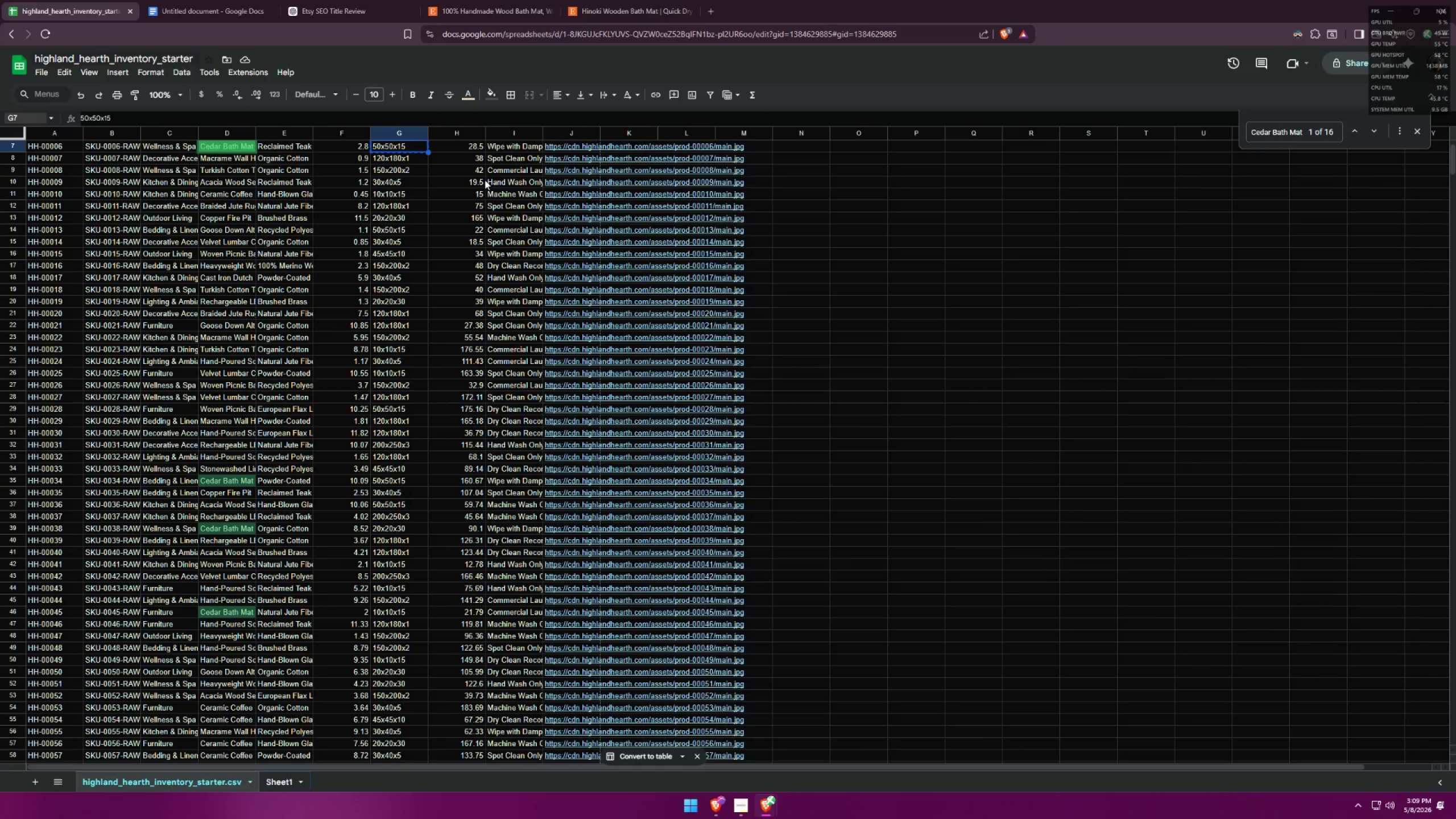 
key(Alt+Tab)
 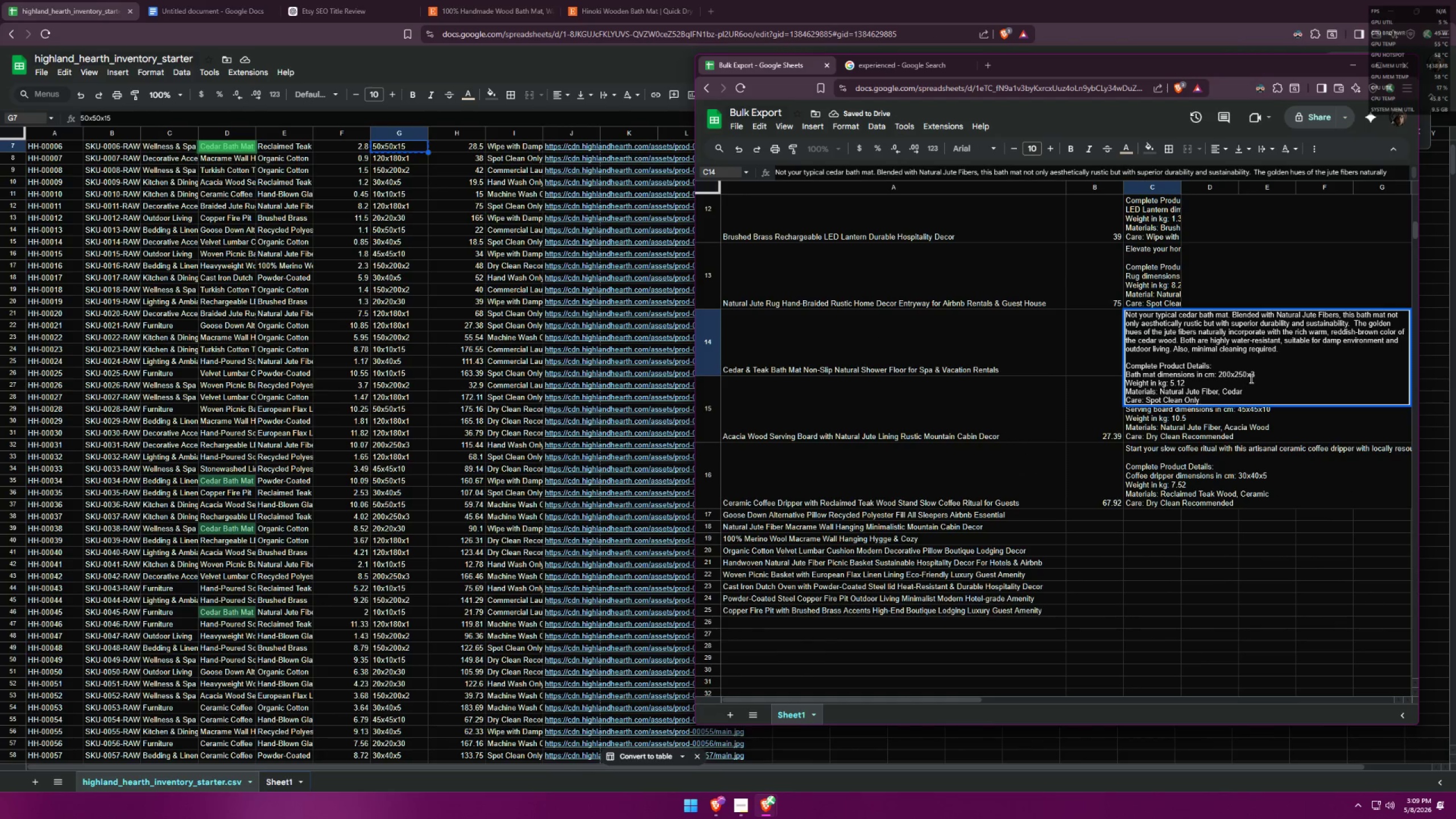 
left_click_drag(start_coordinate=[1260, 376], to_coordinate=[1219, 373])
 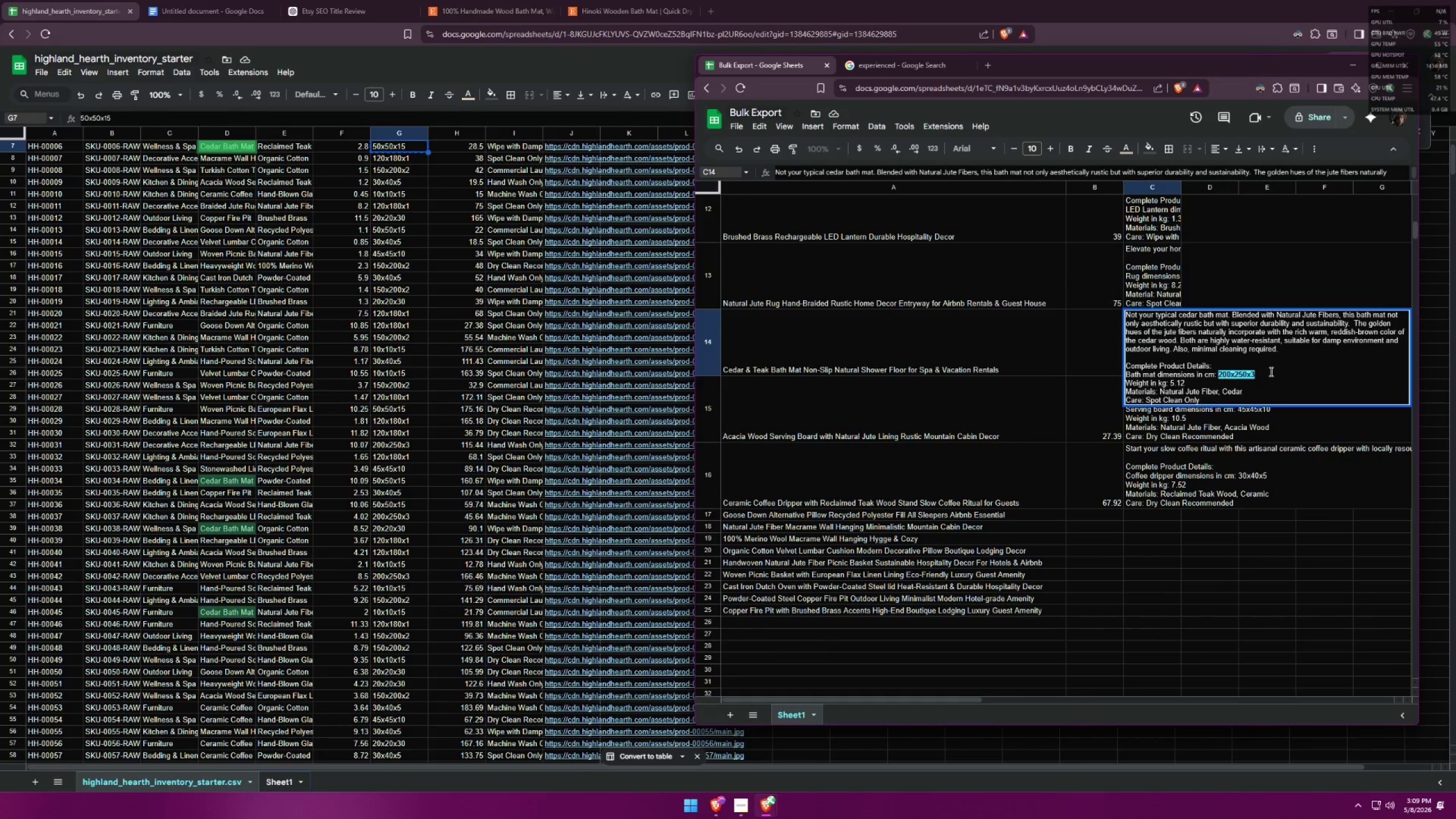 
key(Control+ControlLeft)
 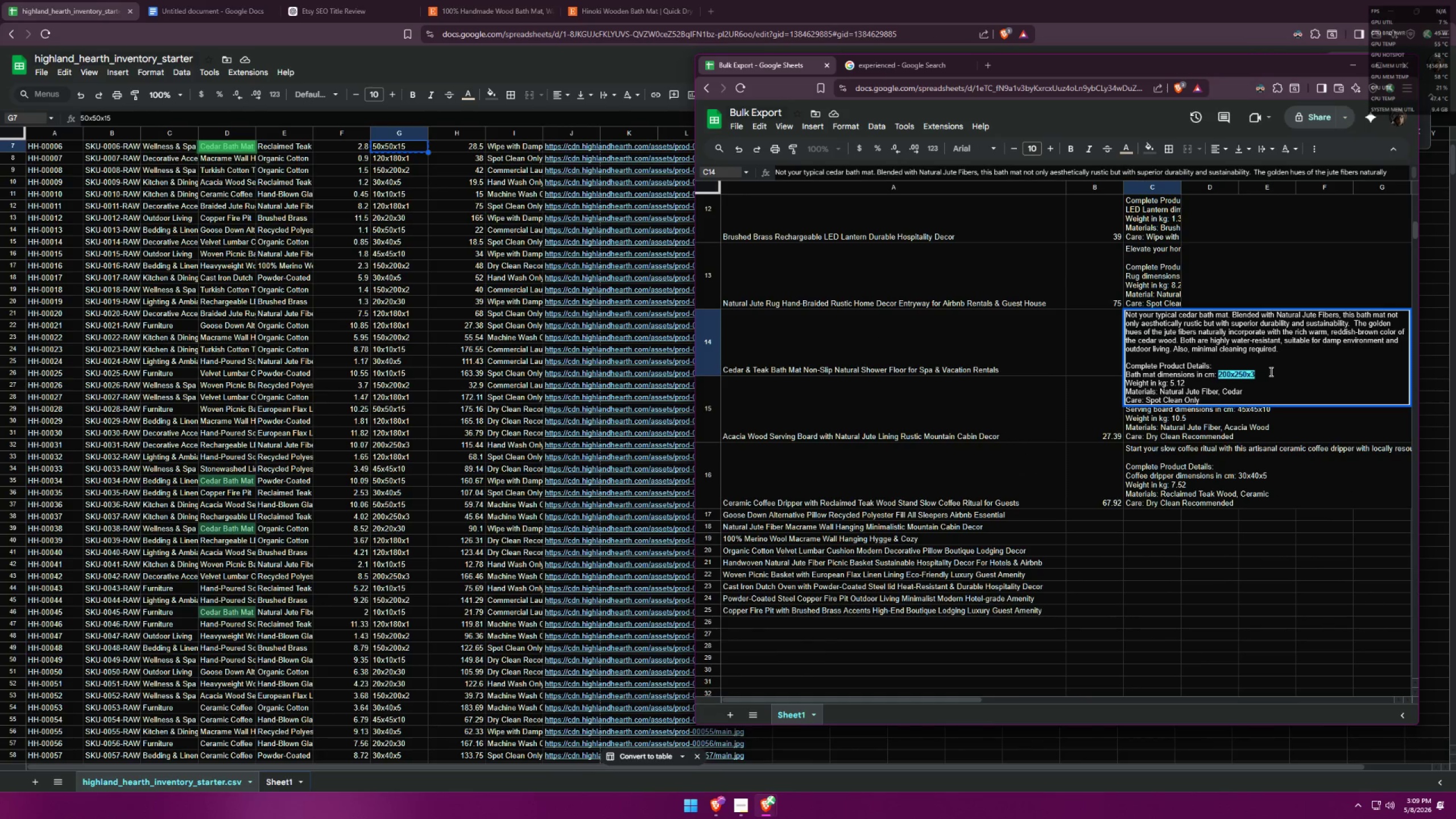 
key(Control+V)
 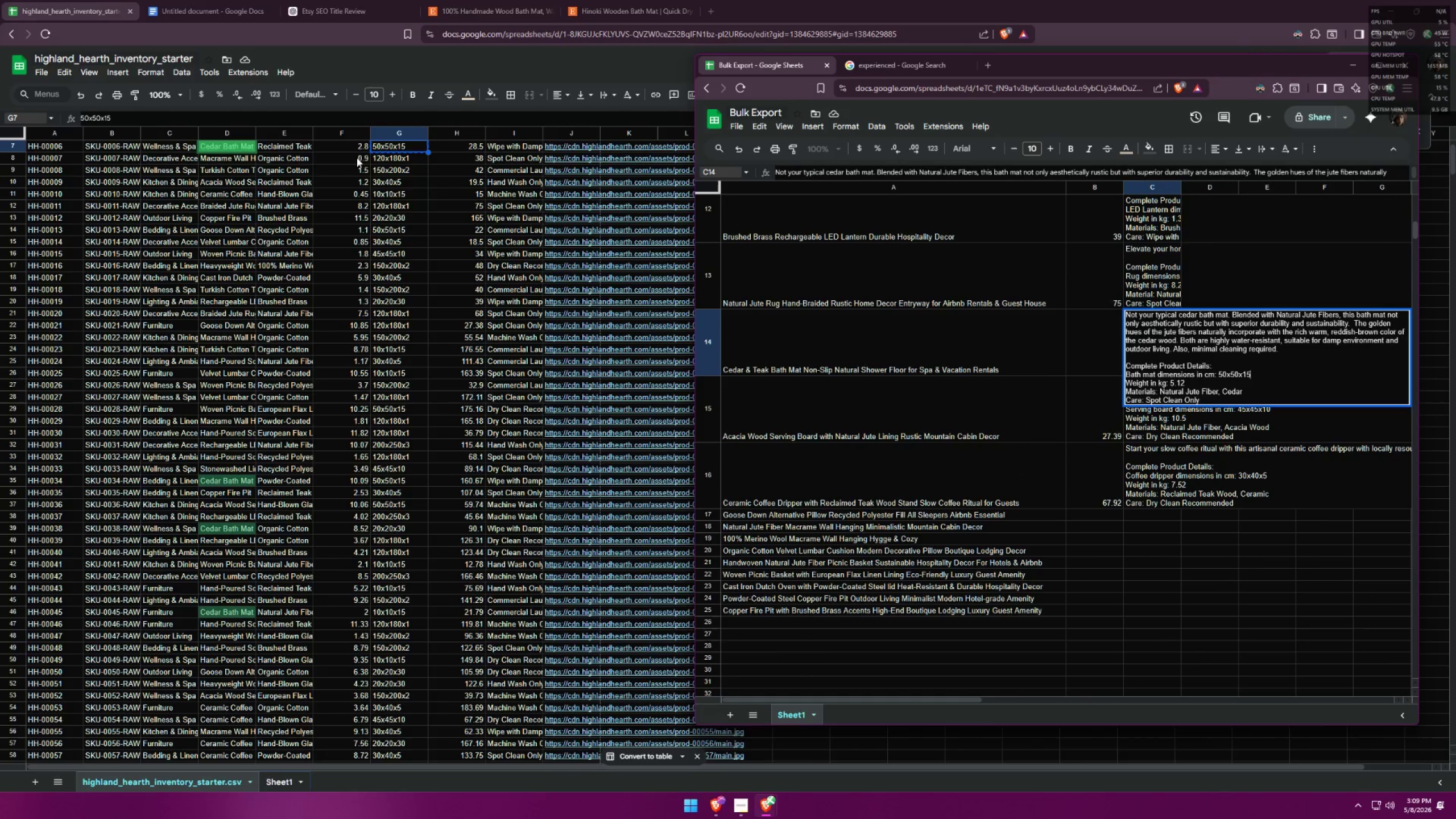 
key(Control+ControlLeft)
 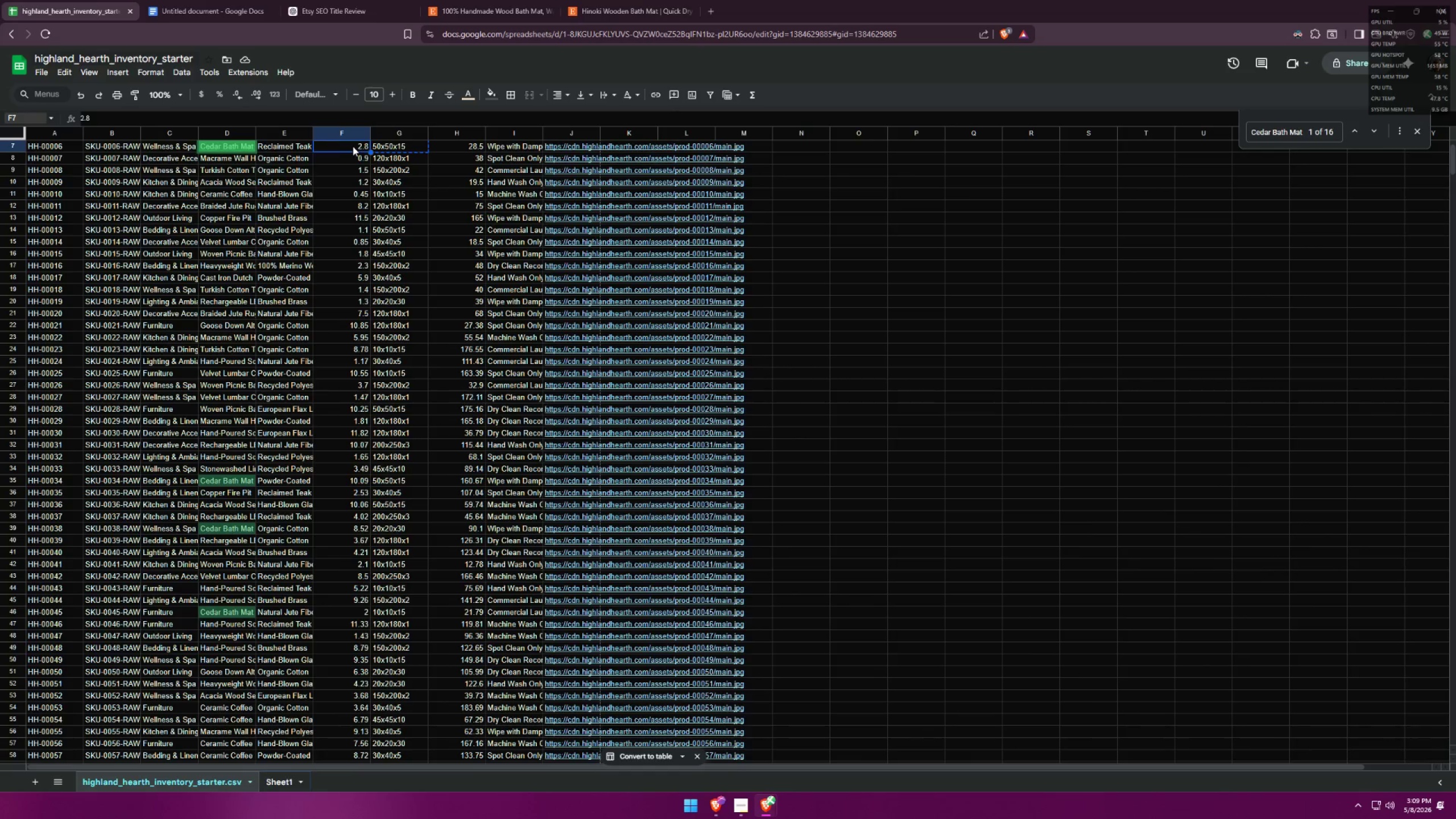 
key(Control+C)
 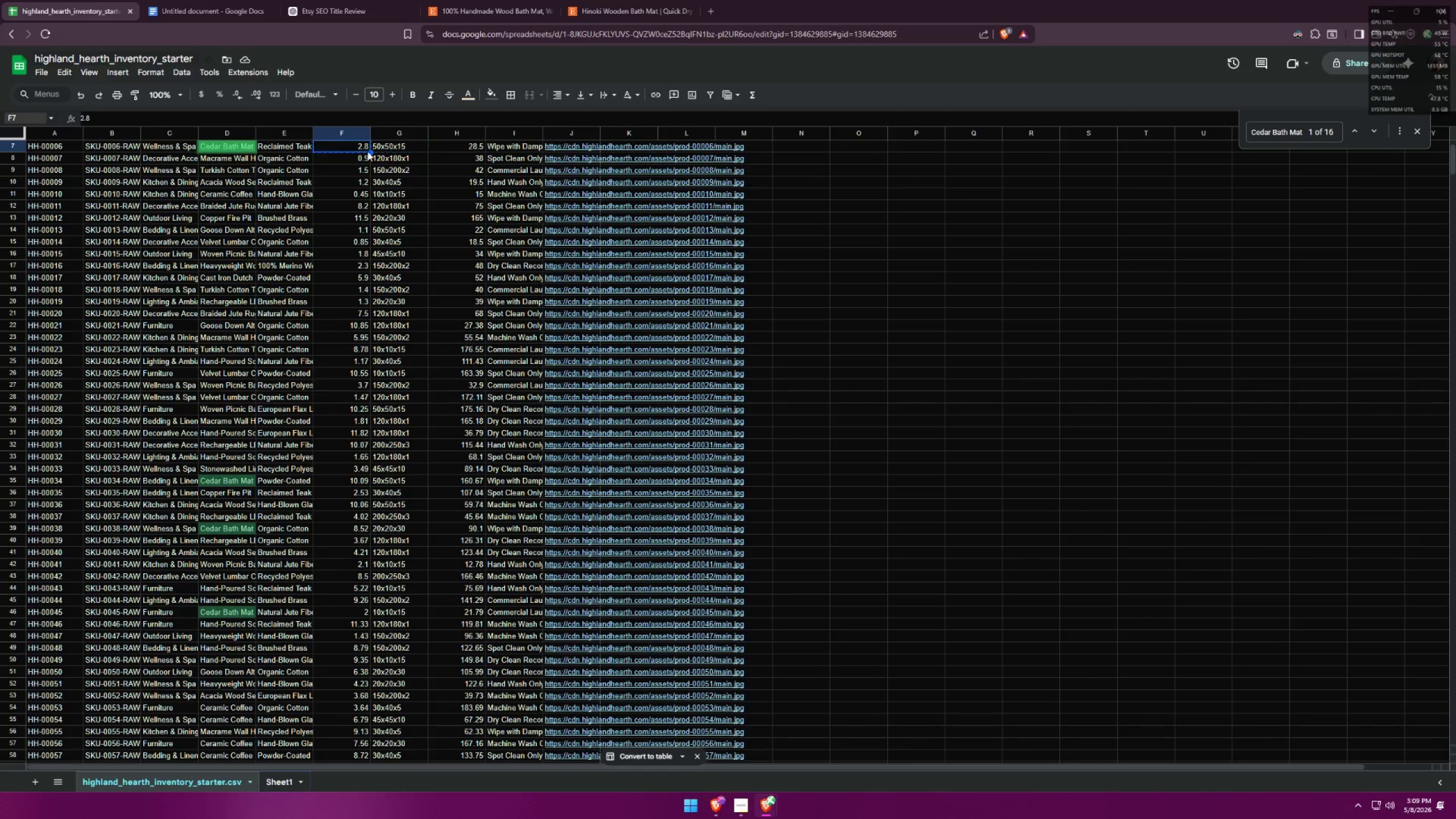 
key(Alt+AltLeft)
 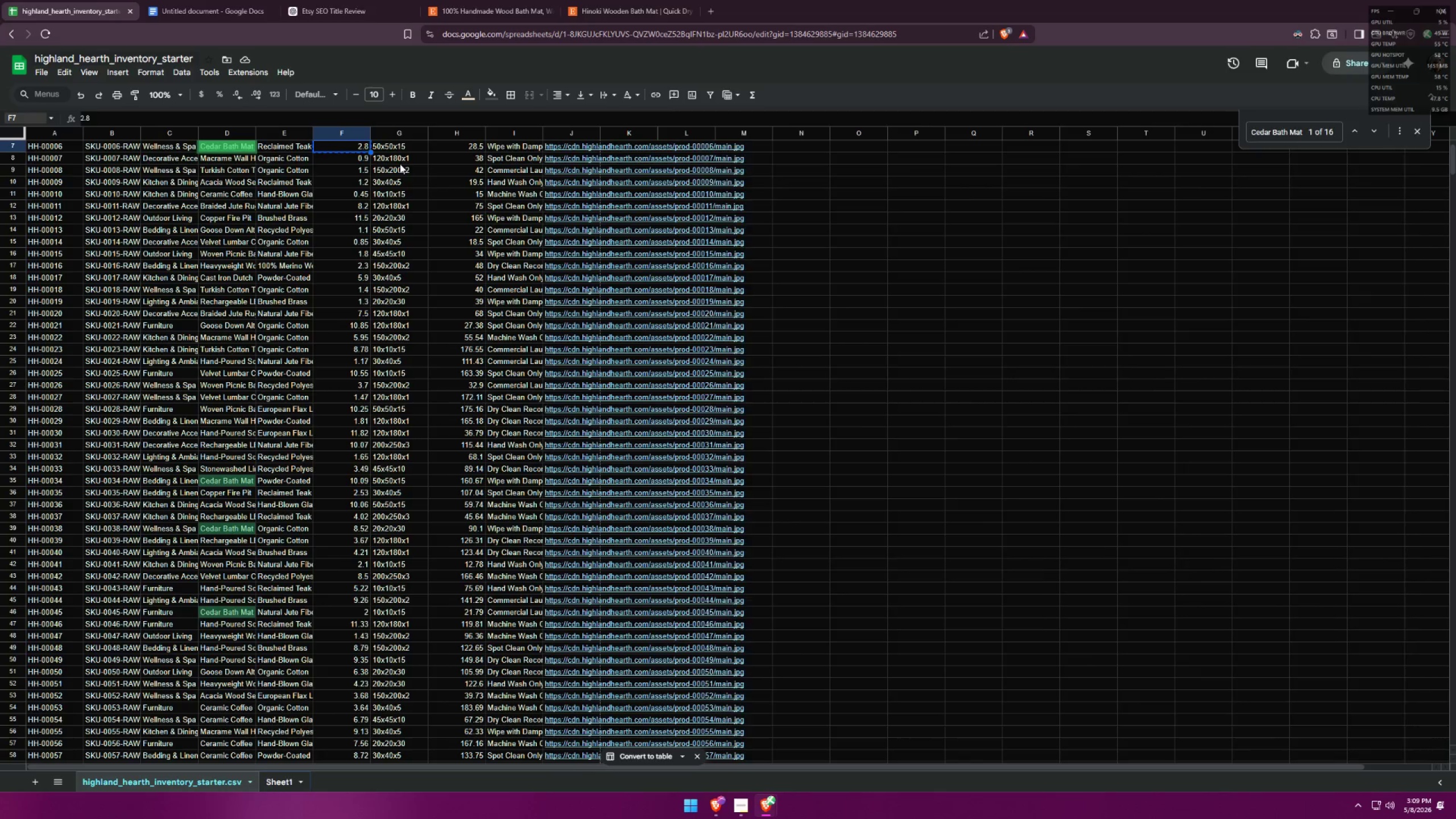 
key(Alt+Tab)
 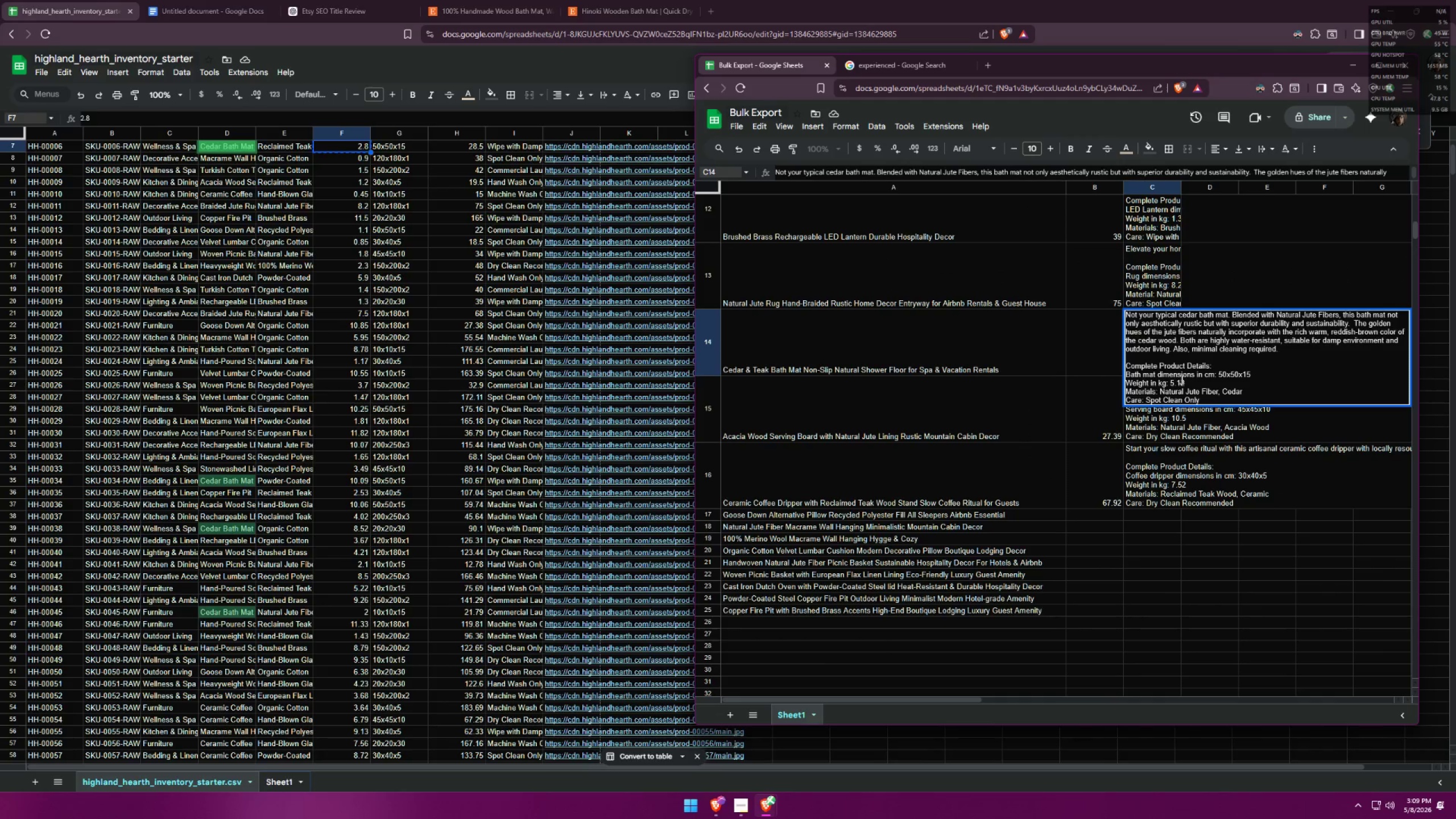 
left_click_drag(start_coordinate=[1185, 379], to_coordinate=[1170, 382])
 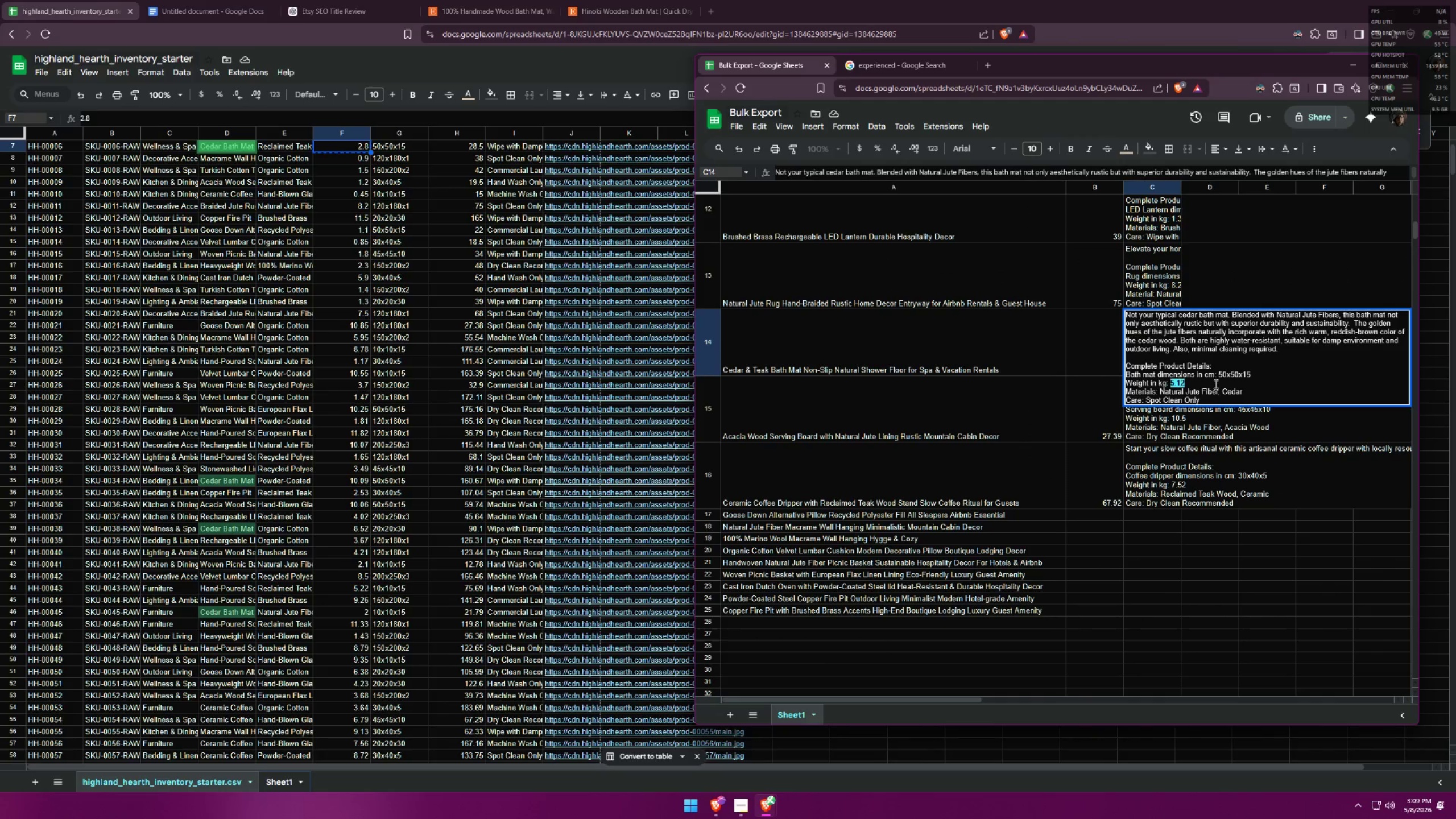 
key(Control+ControlLeft)
 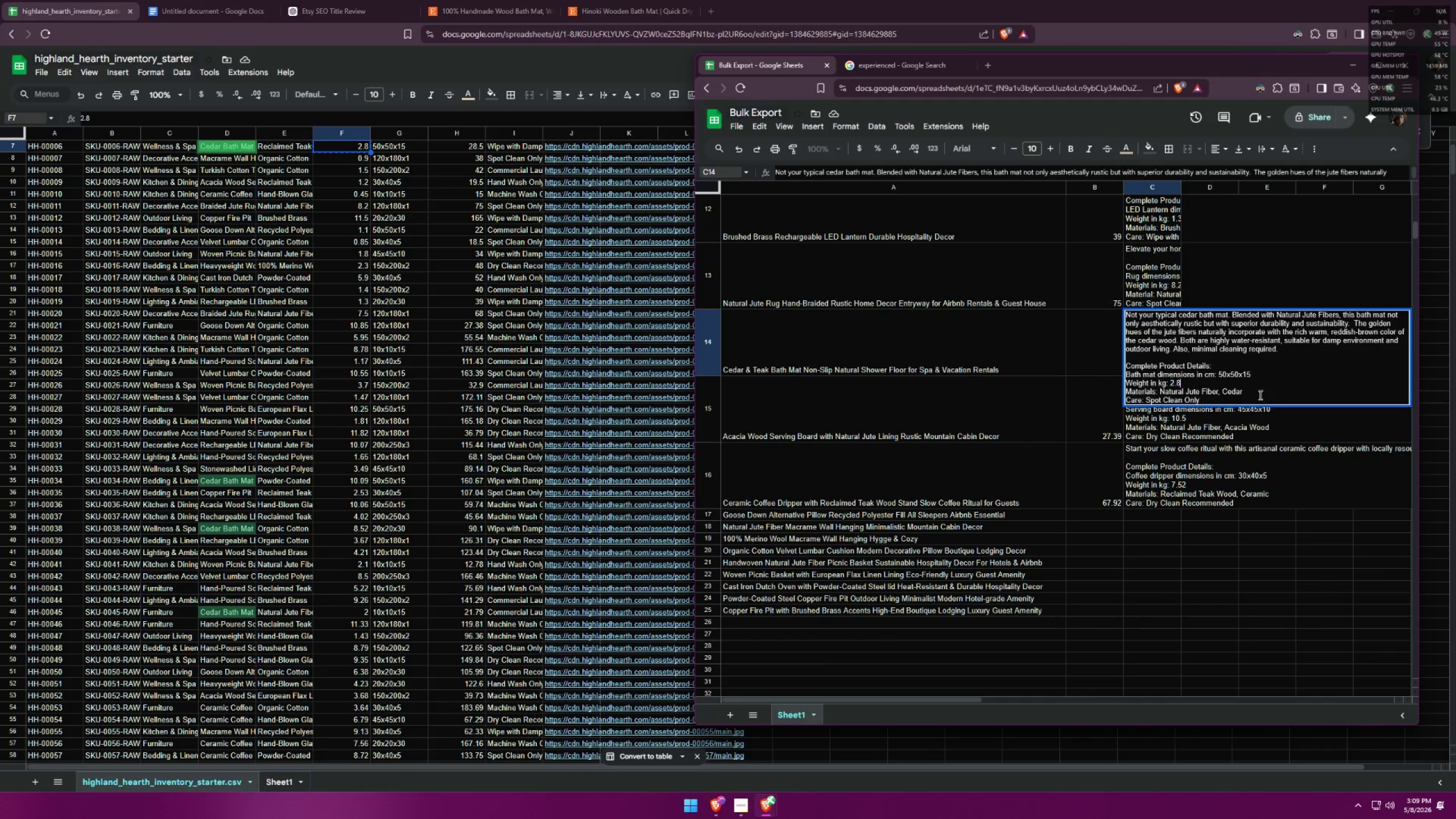 
key(Control+V)
 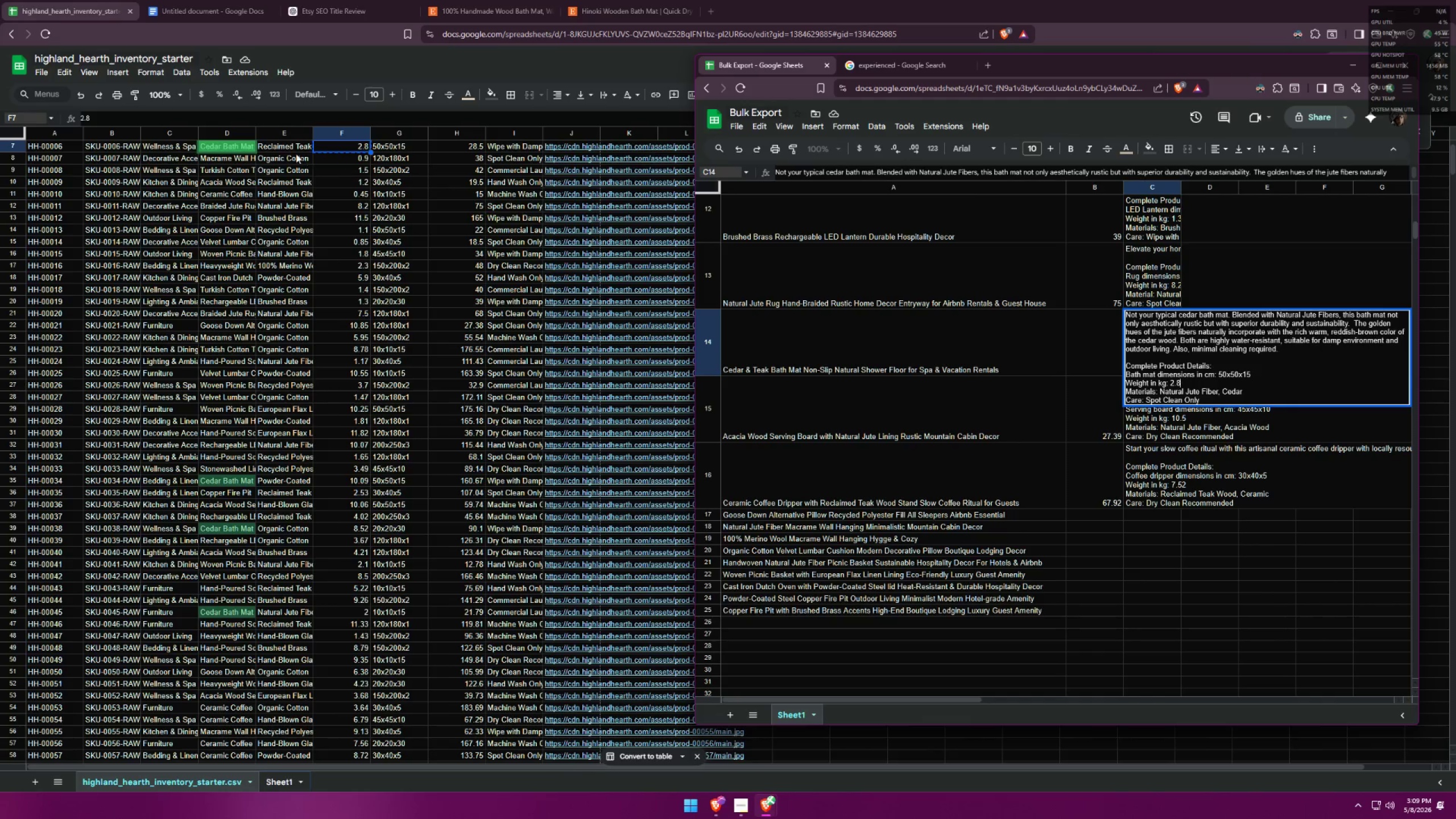 
key(Control+ControlLeft)
 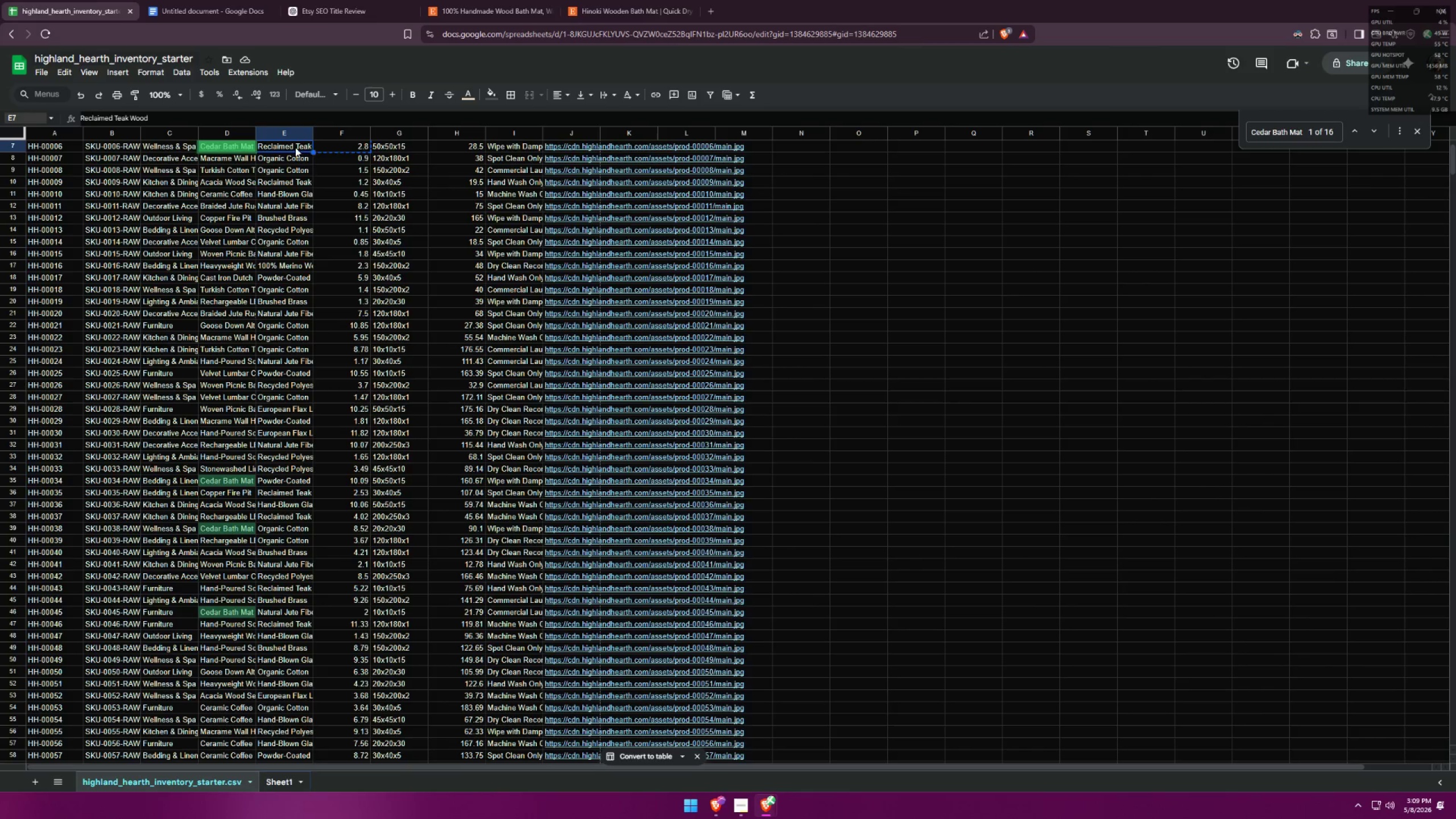 
key(Control+C)
 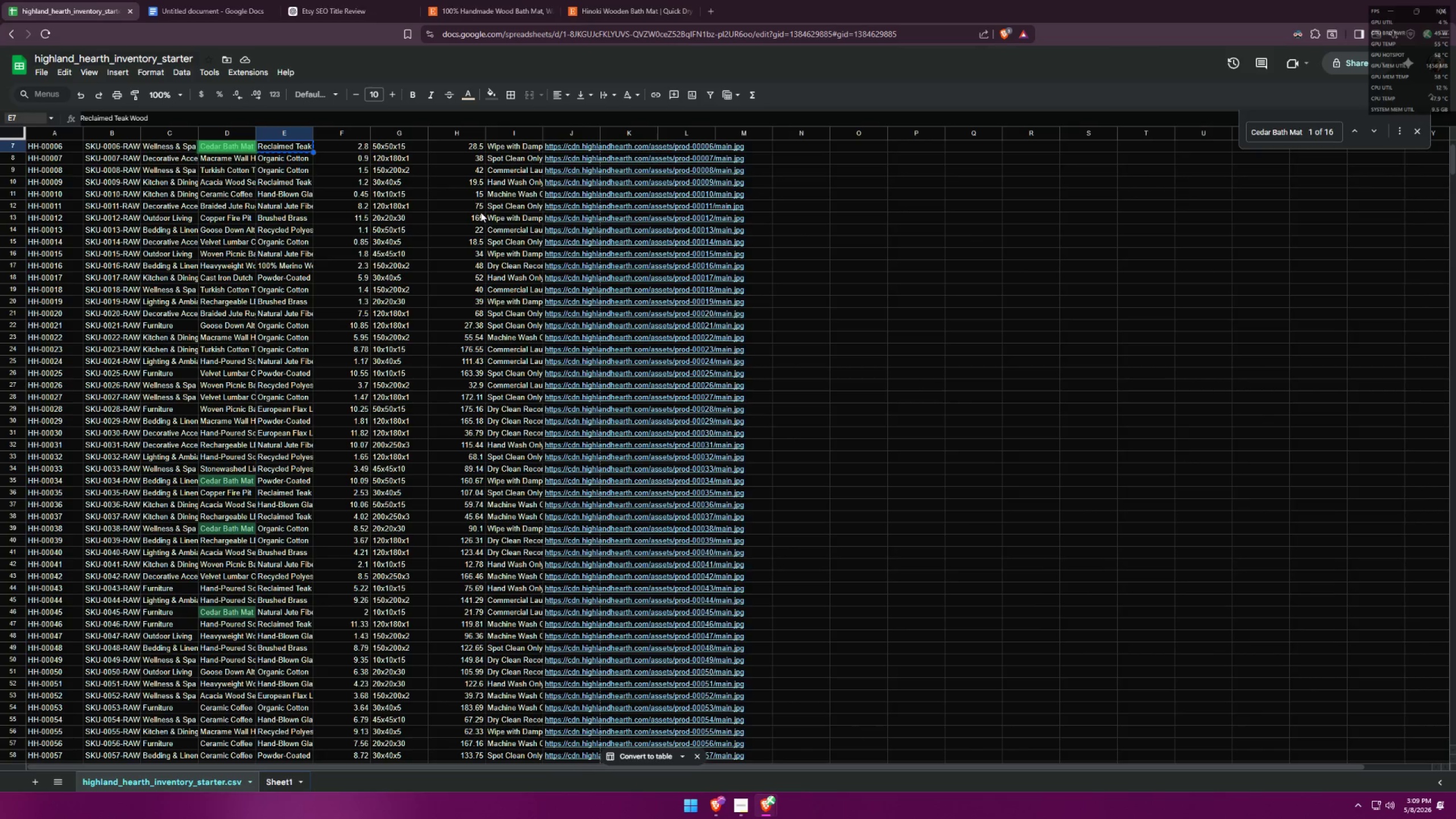 
key(Alt+AltLeft)
 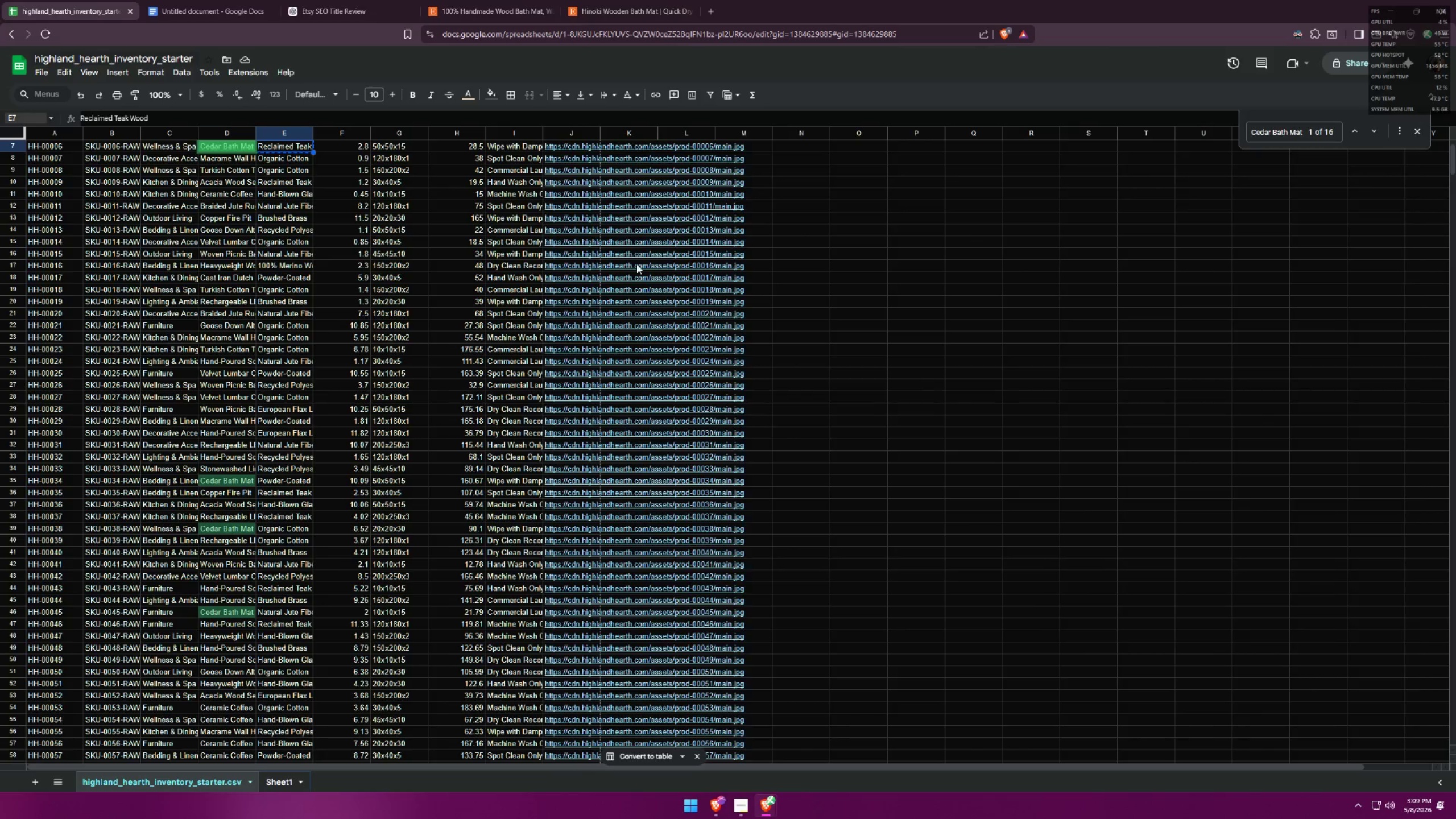 
key(Alt+Tab)
 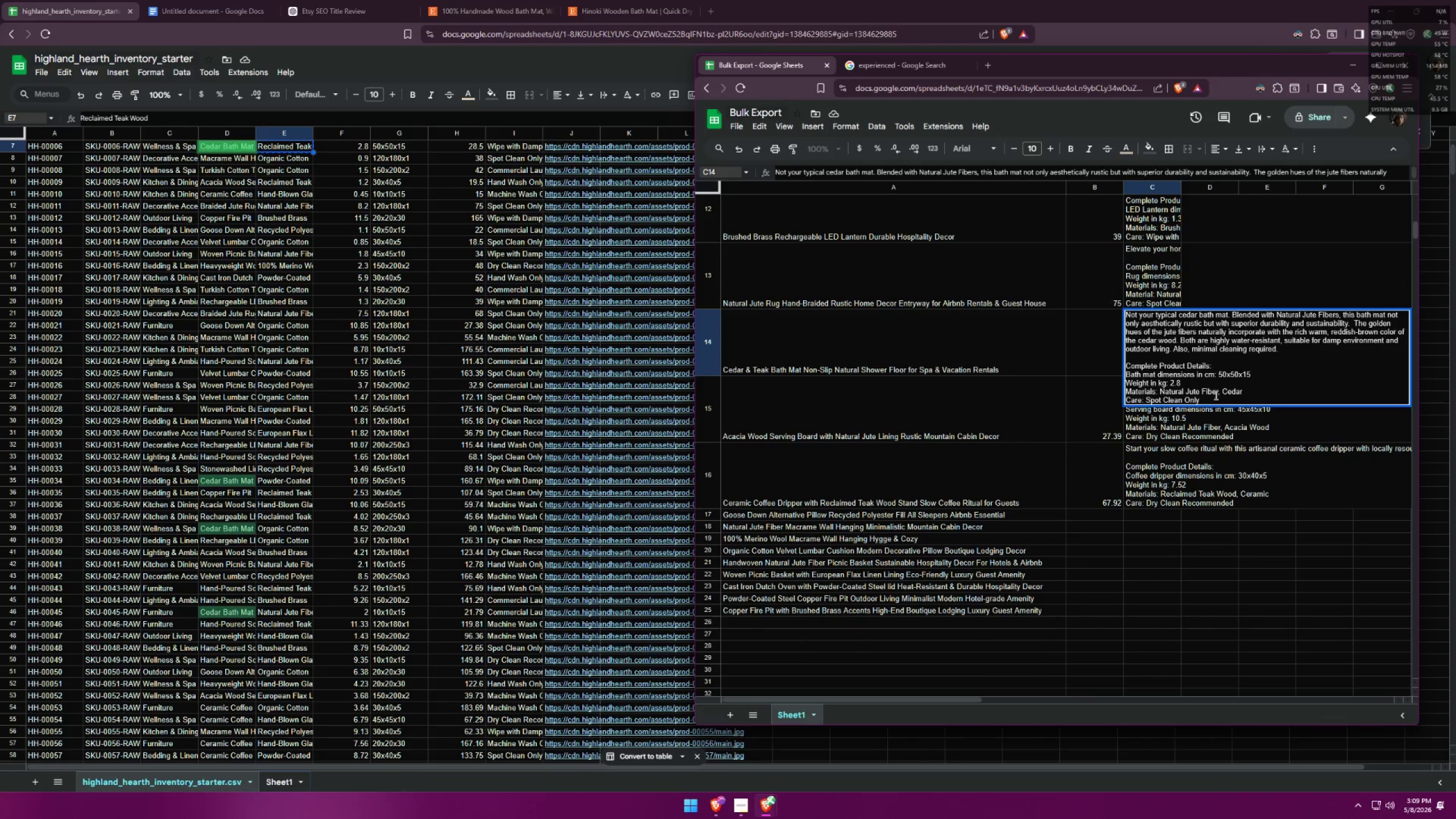 
left_click_drag(start_coordinate=[1217, 392], to_coordinate=[1160, 392])
 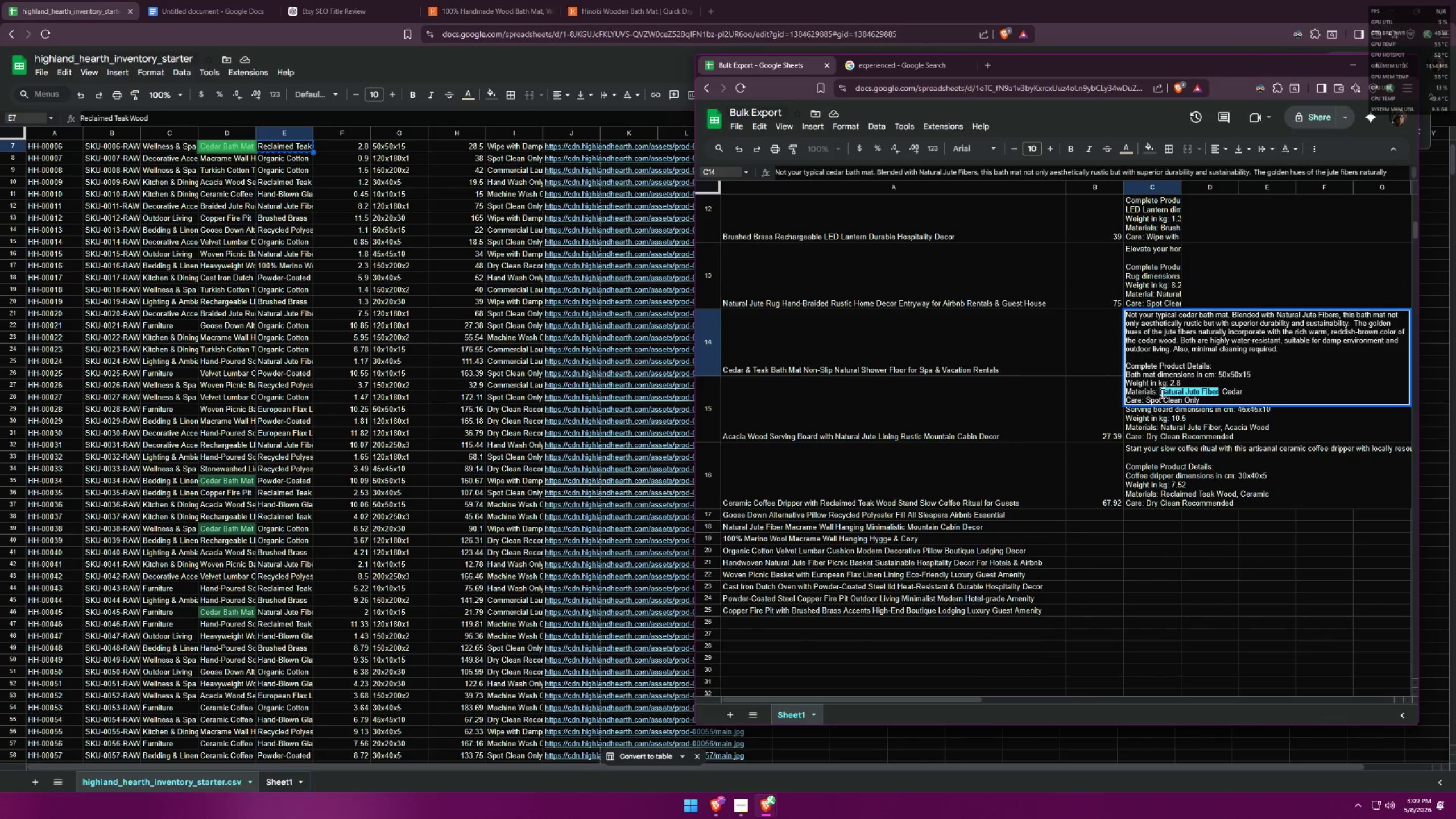 
key(Control+ControlLeft)
 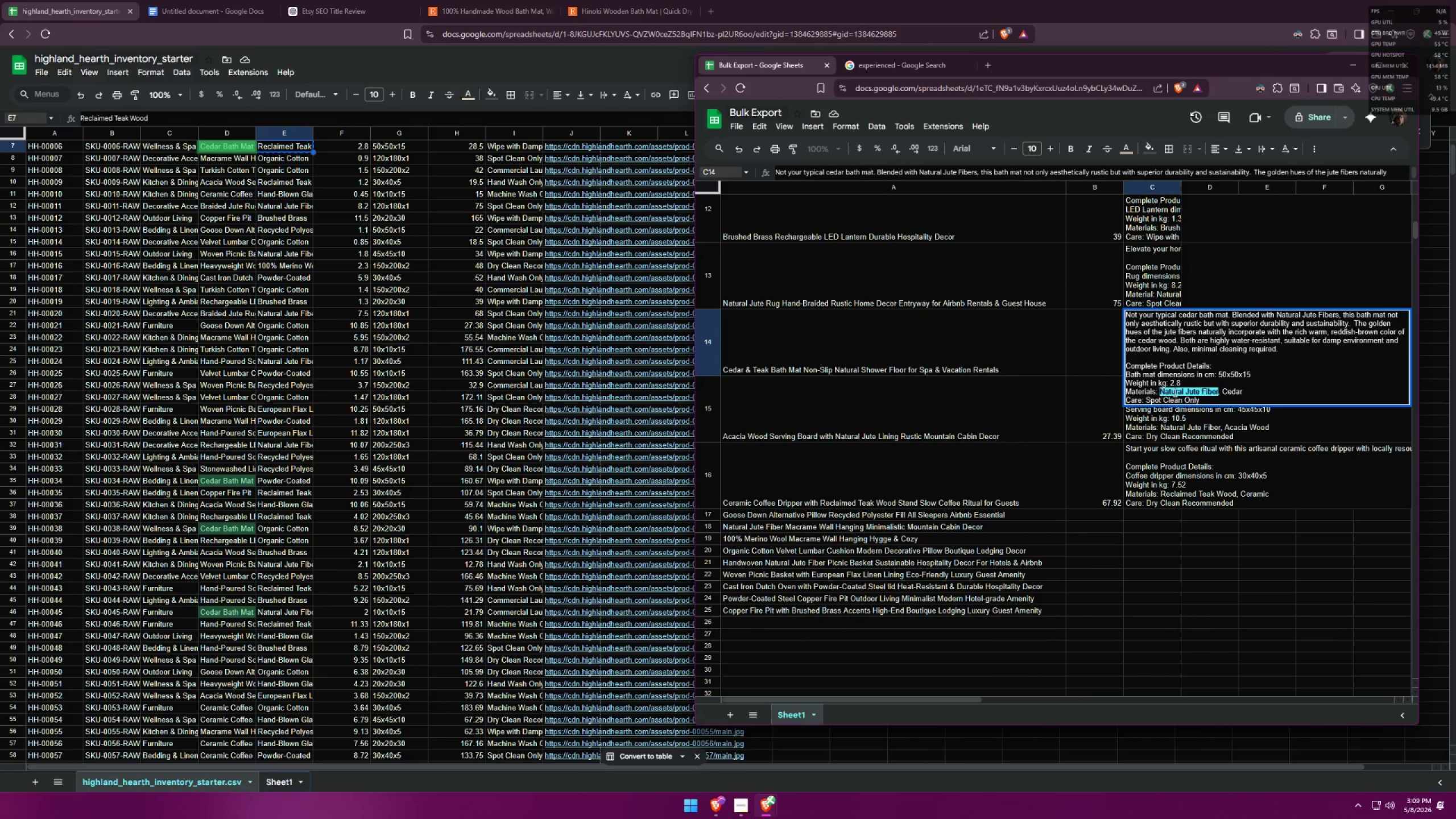 
key(Control+V)
 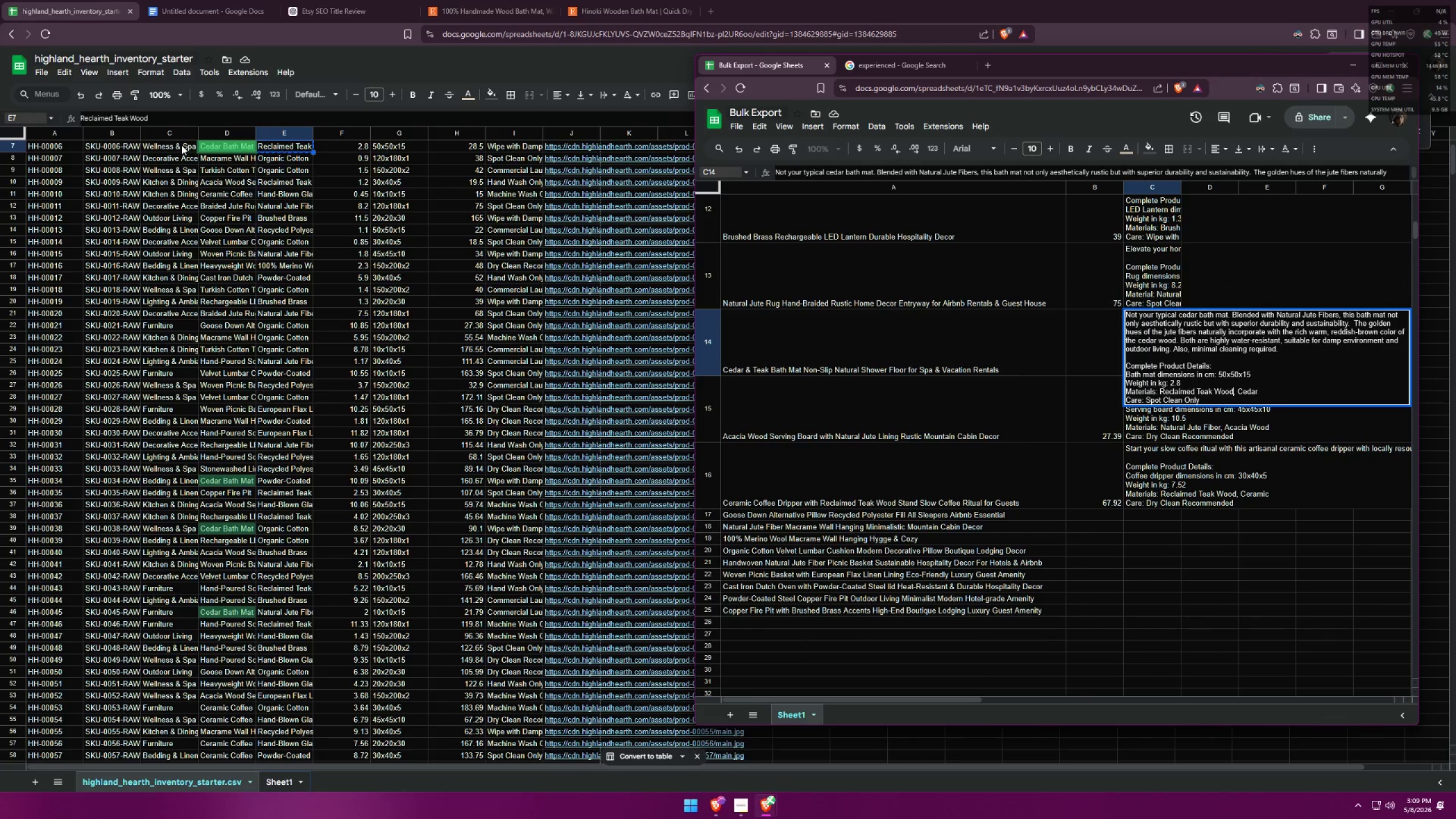 
left_click([508, 146])
 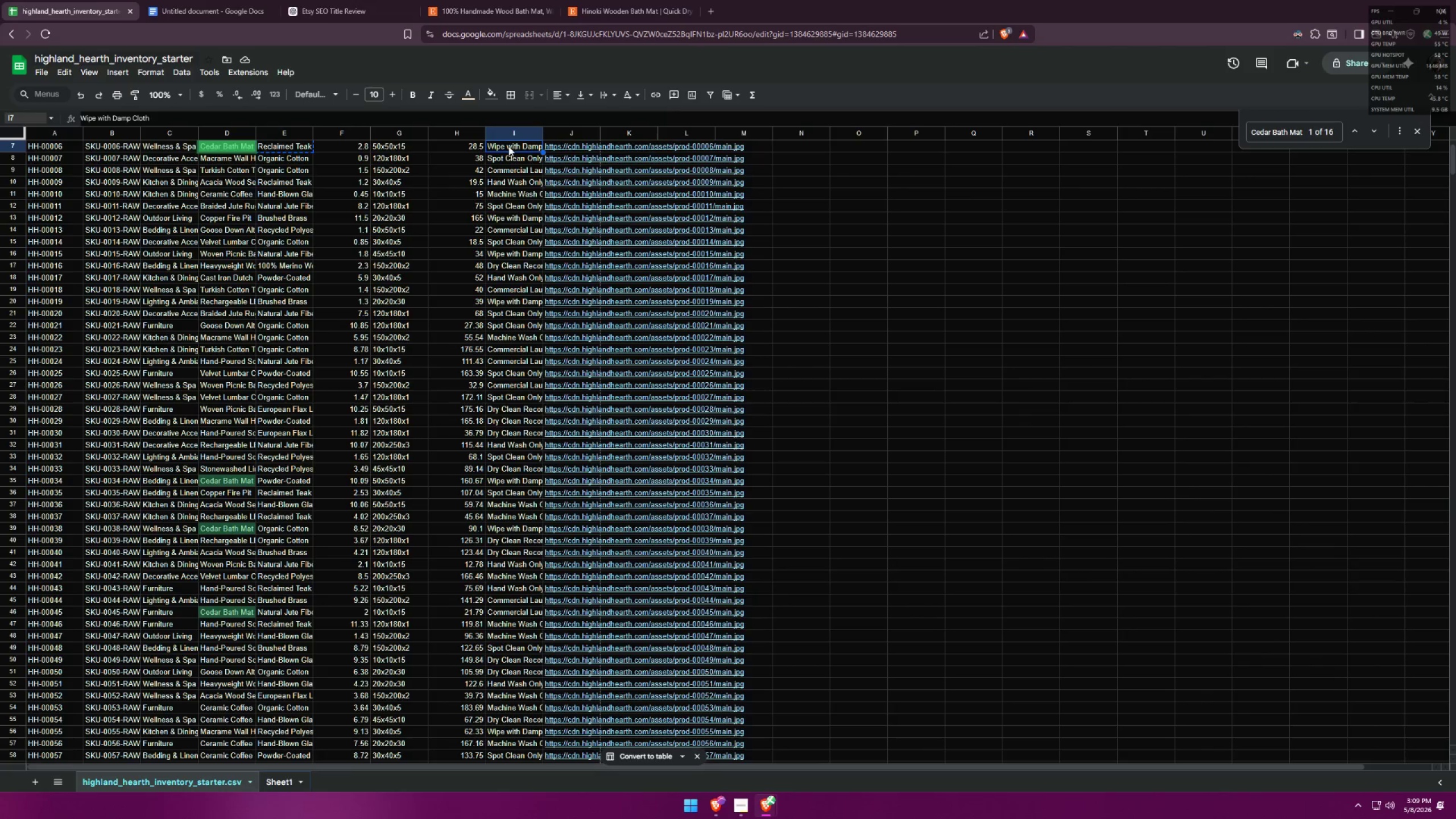 
key(Control+ControlLeft)
 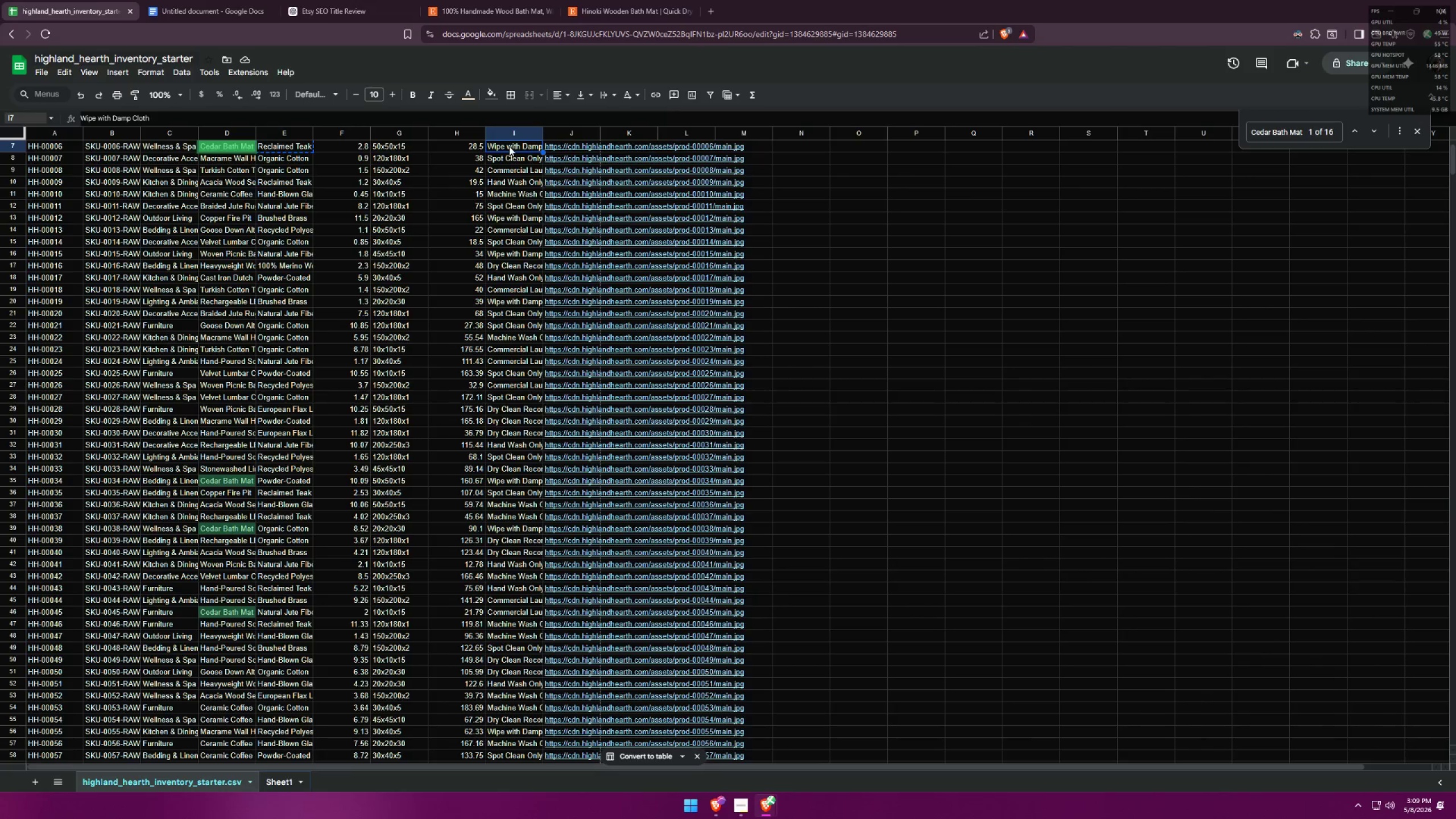 
key(Control+C)
 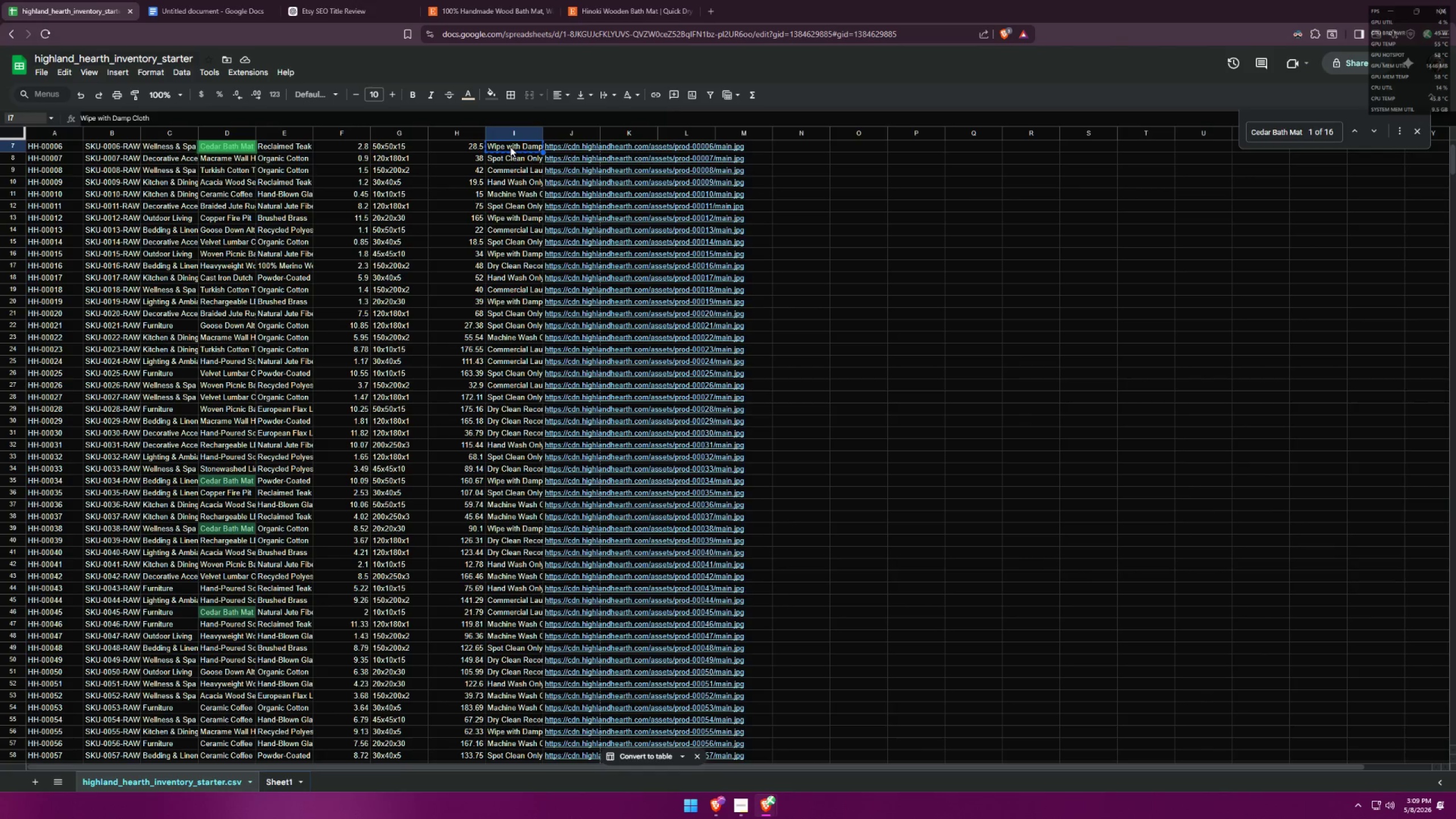 
key(Alt+AltLeft)
 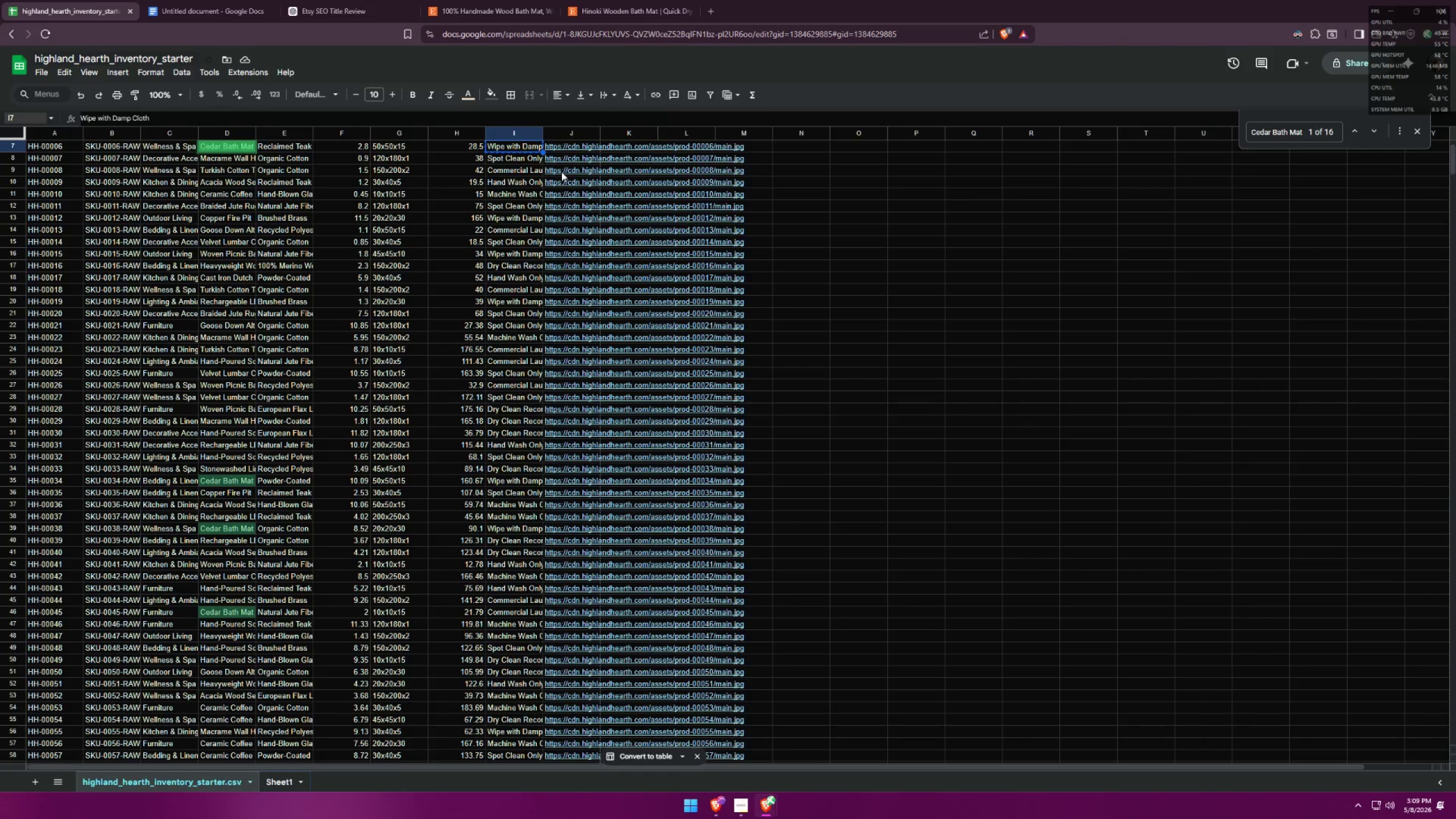 
key(Alt+Tab)
 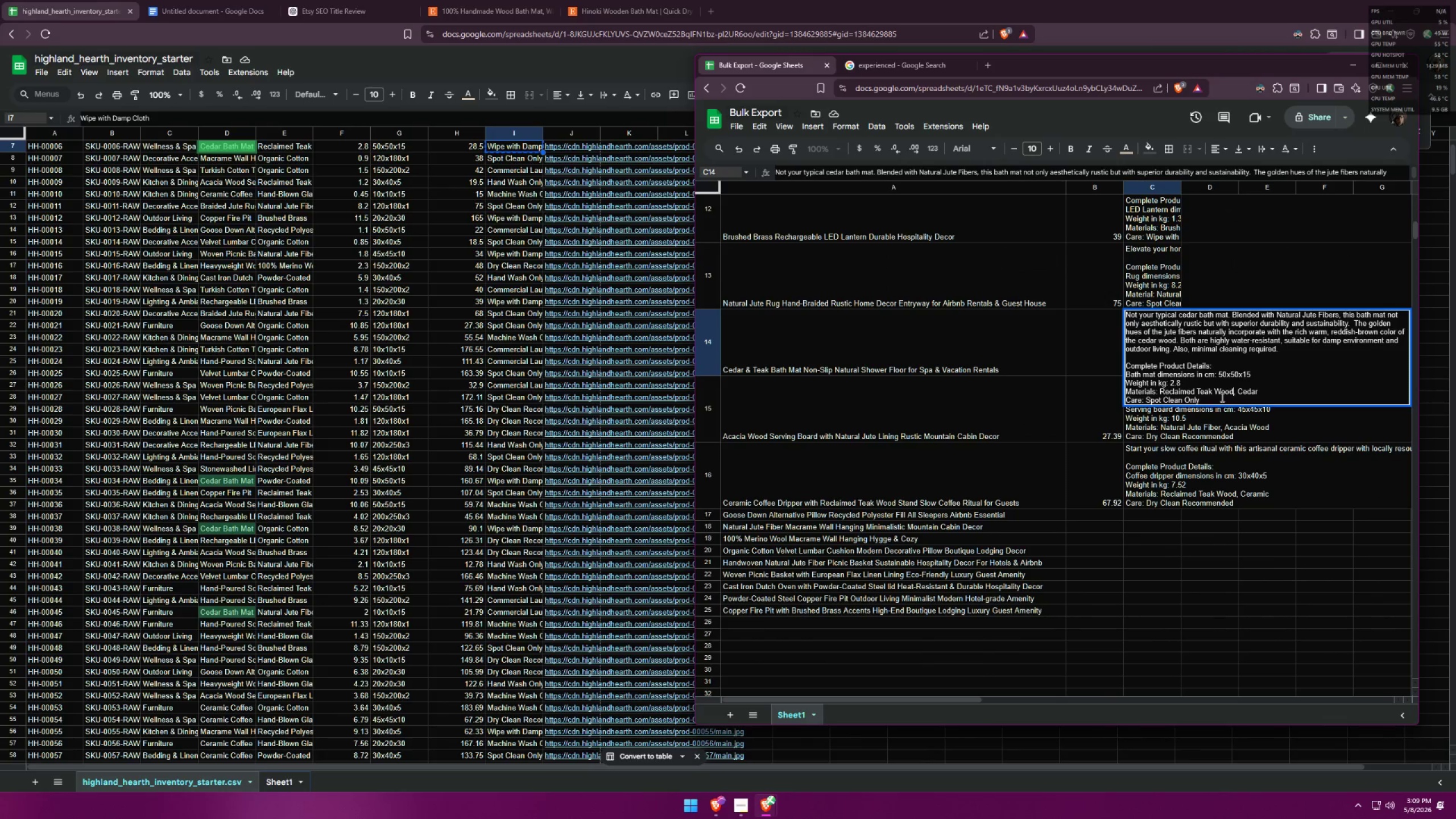 
left_click_drag(start_coordinate=[1209, 400], to_coordinate=[1147, 396])
 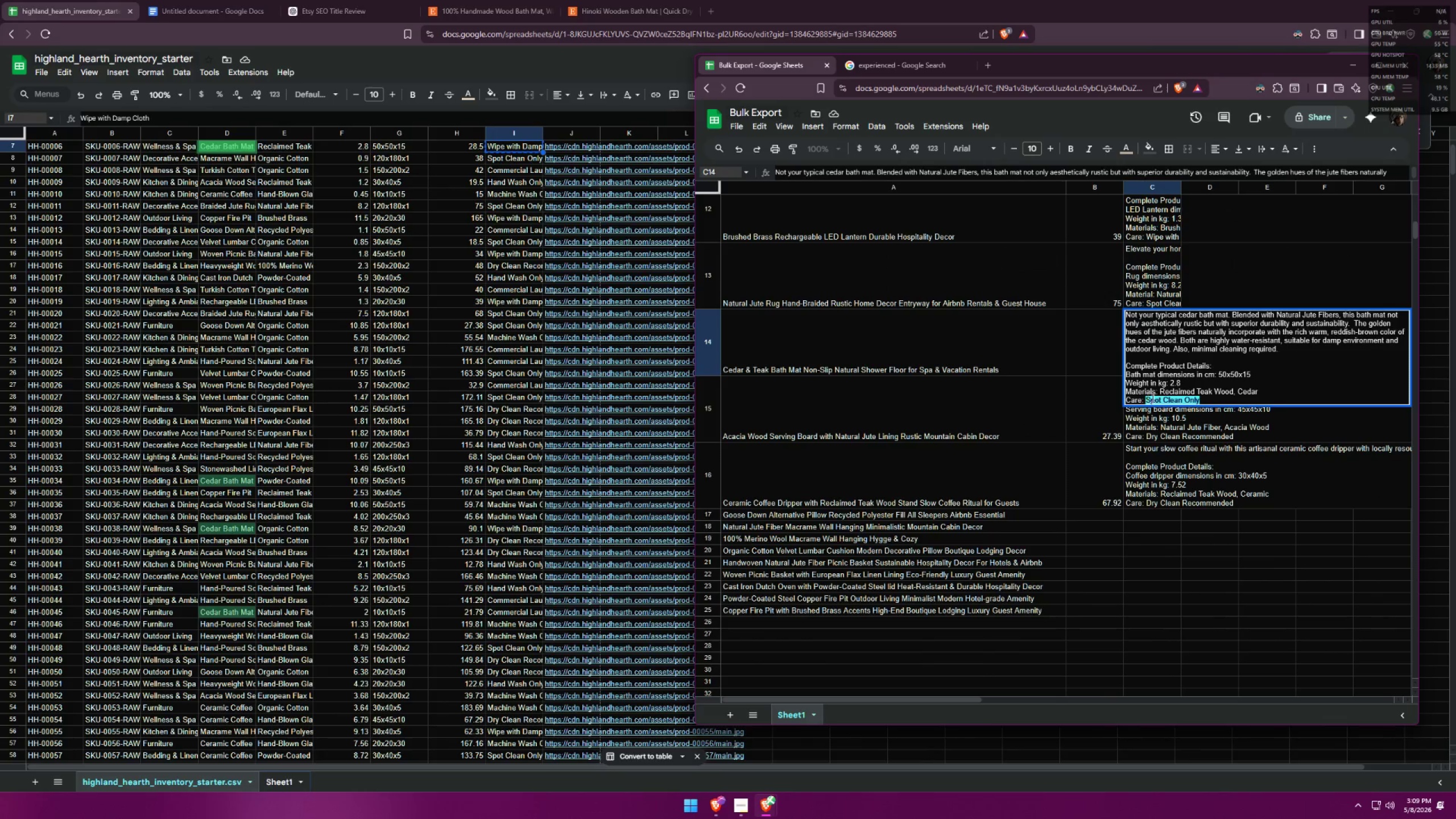 
key(Control+ControlLeft)
 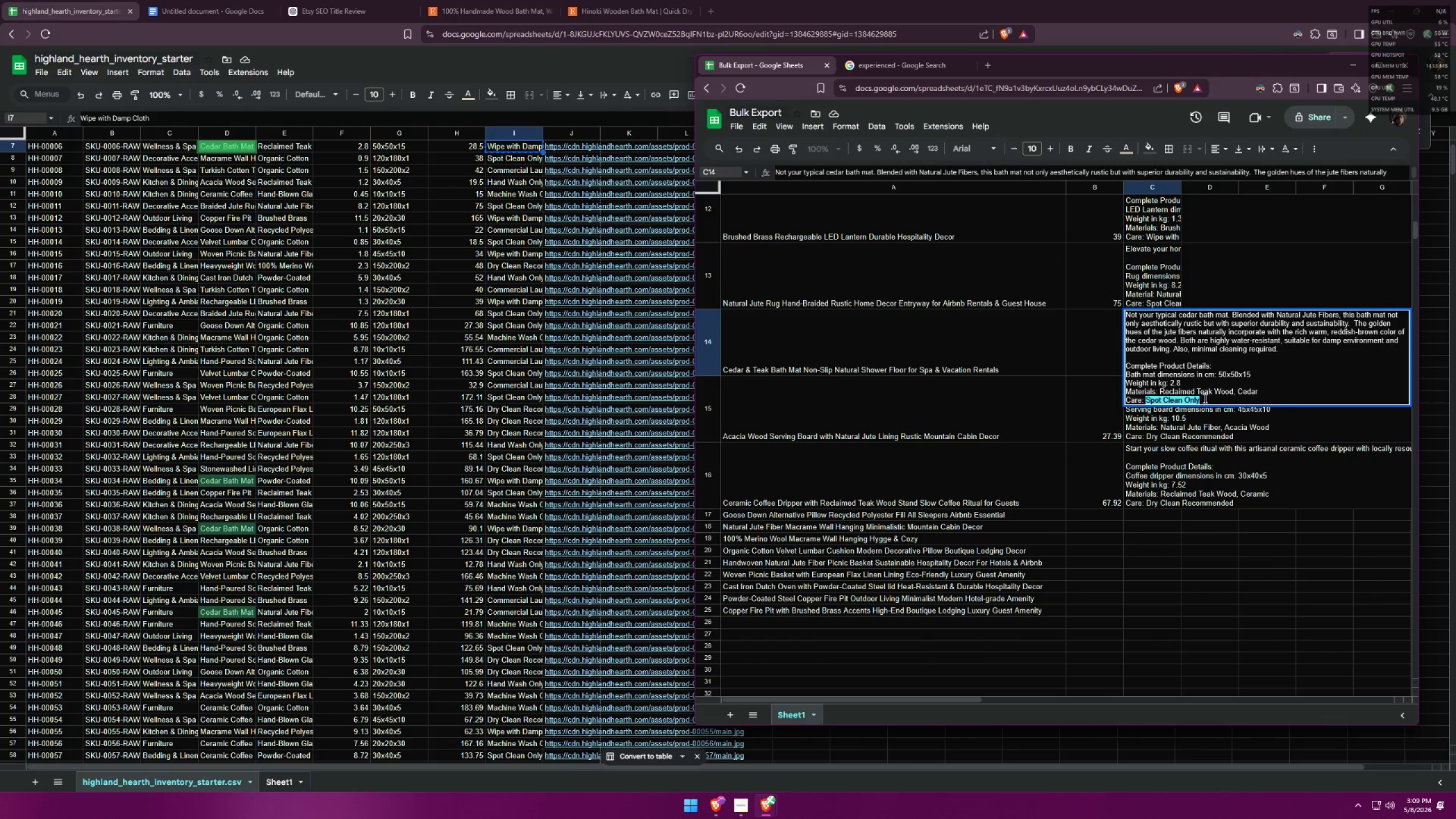 
key(Control+V)
 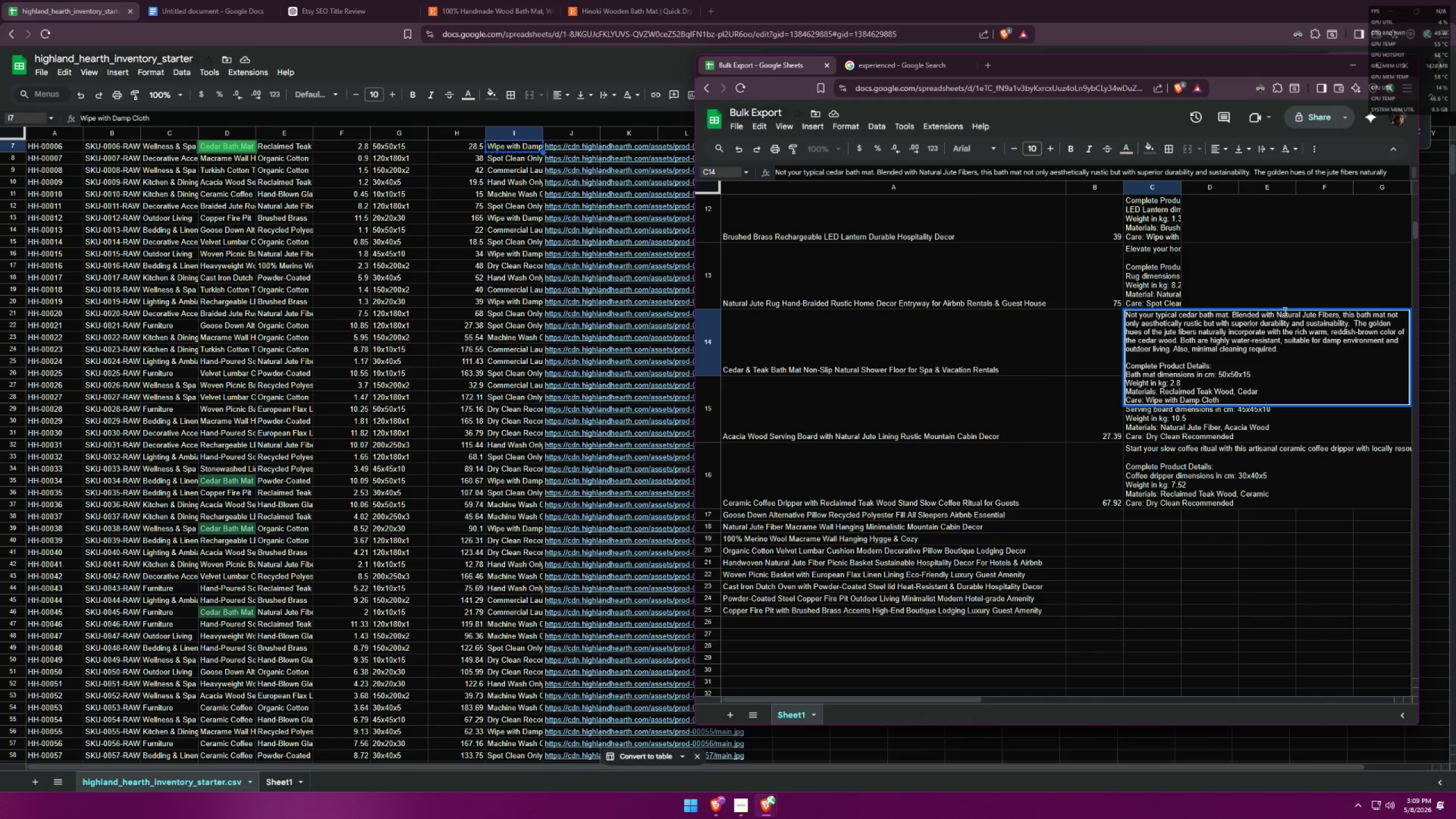 
wait(5.72)
 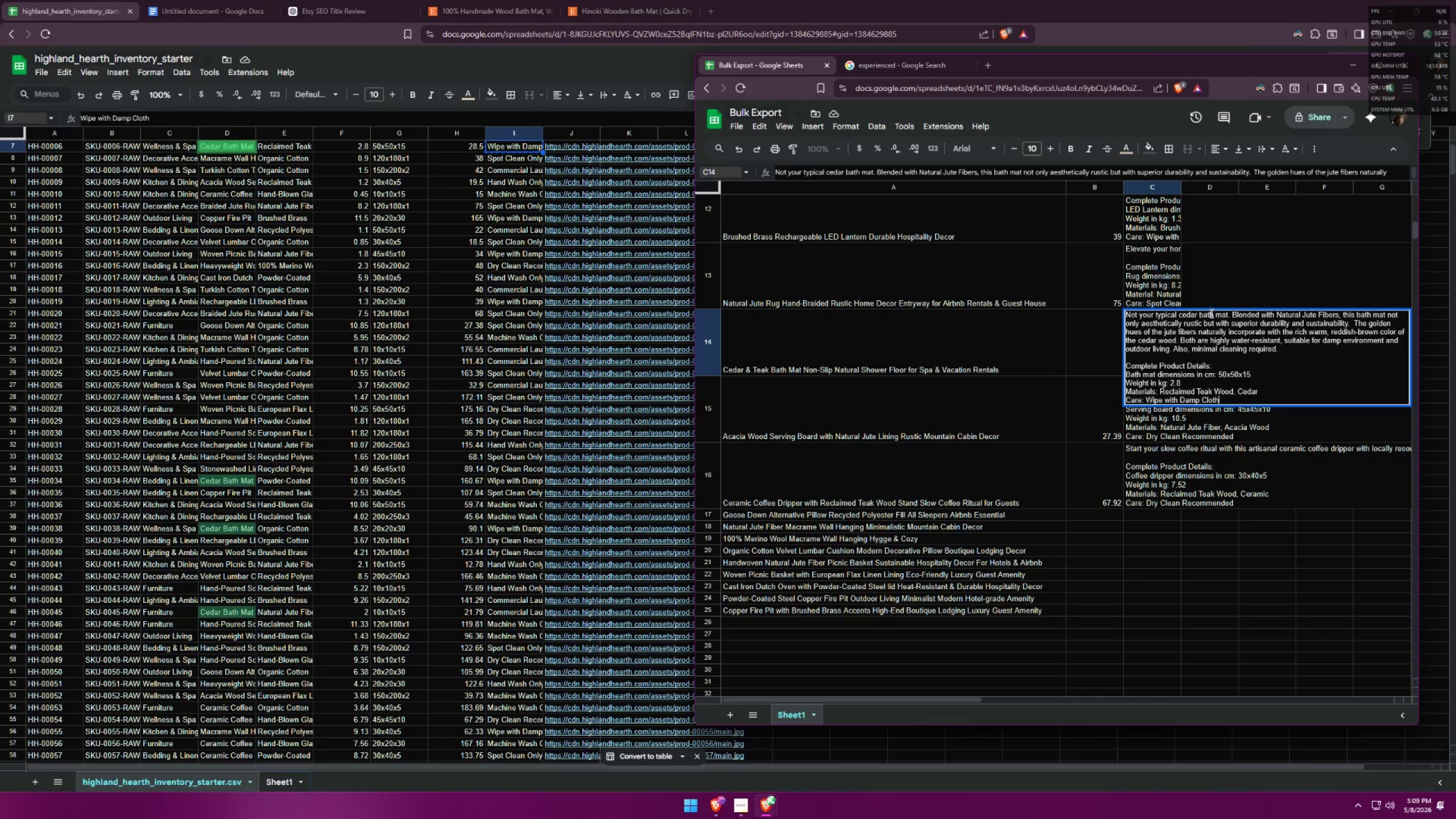 
left_click([278, 142])
 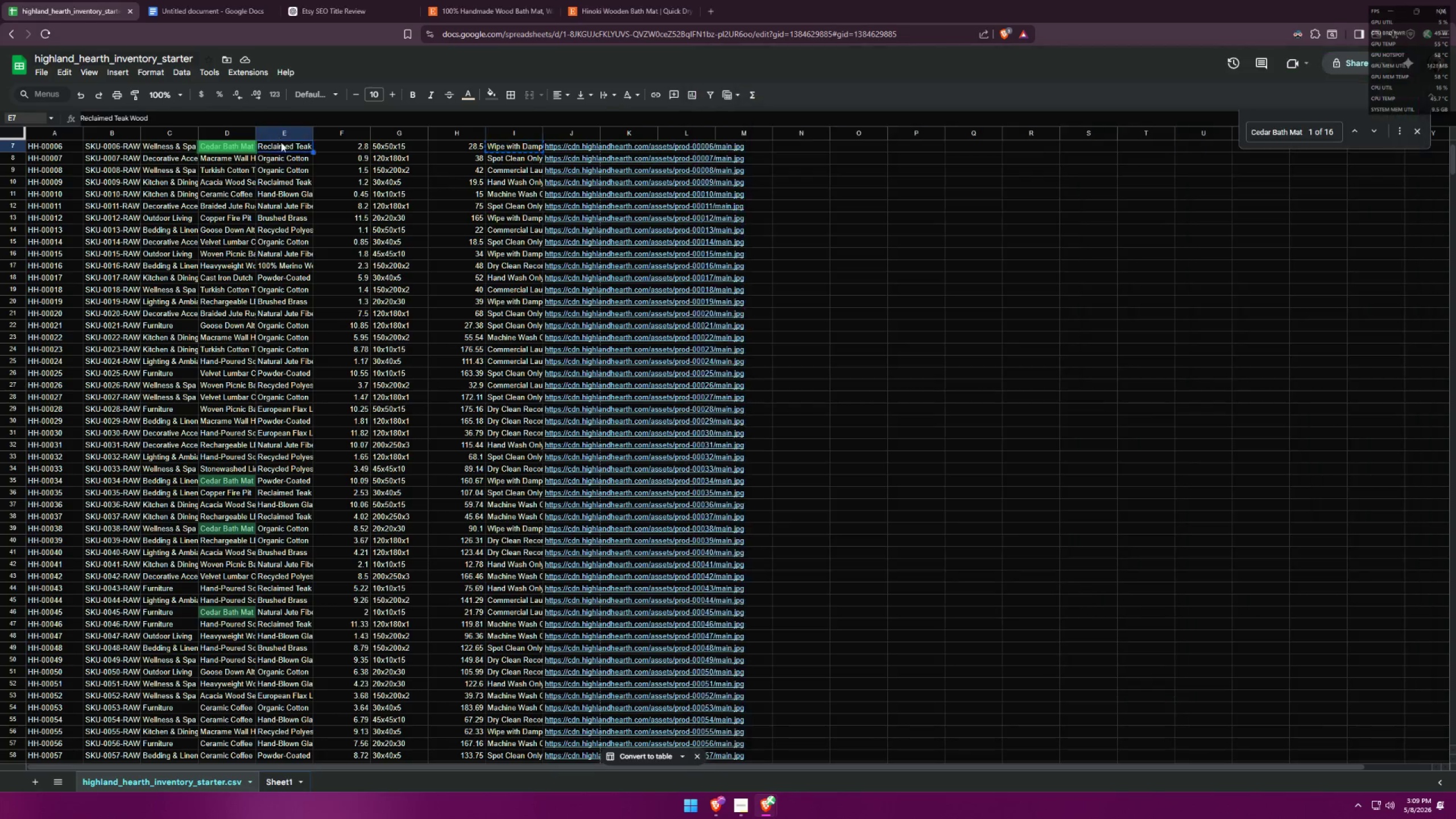 
key(Control+ControlLeft)
 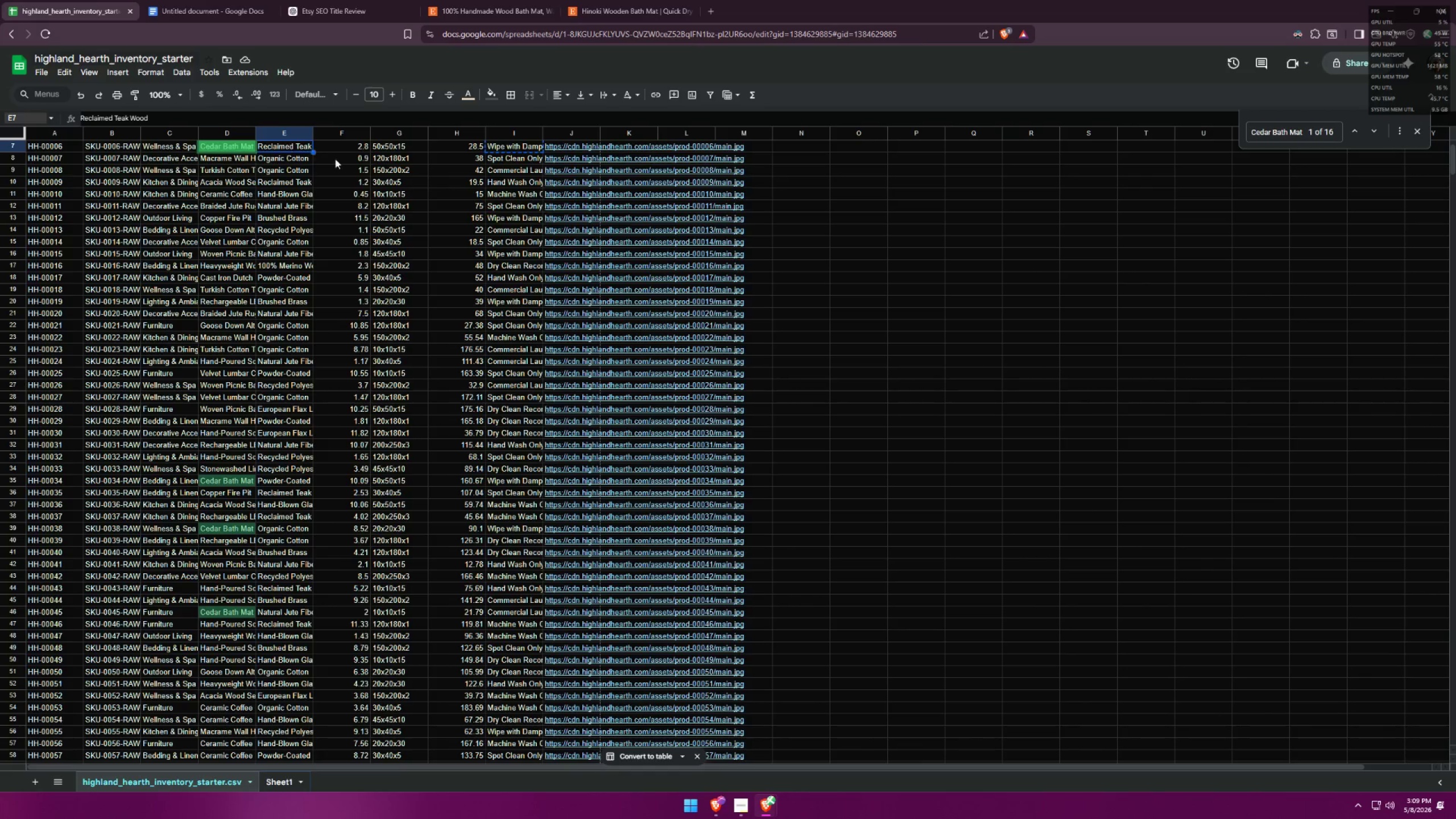 
key(Control+C)
 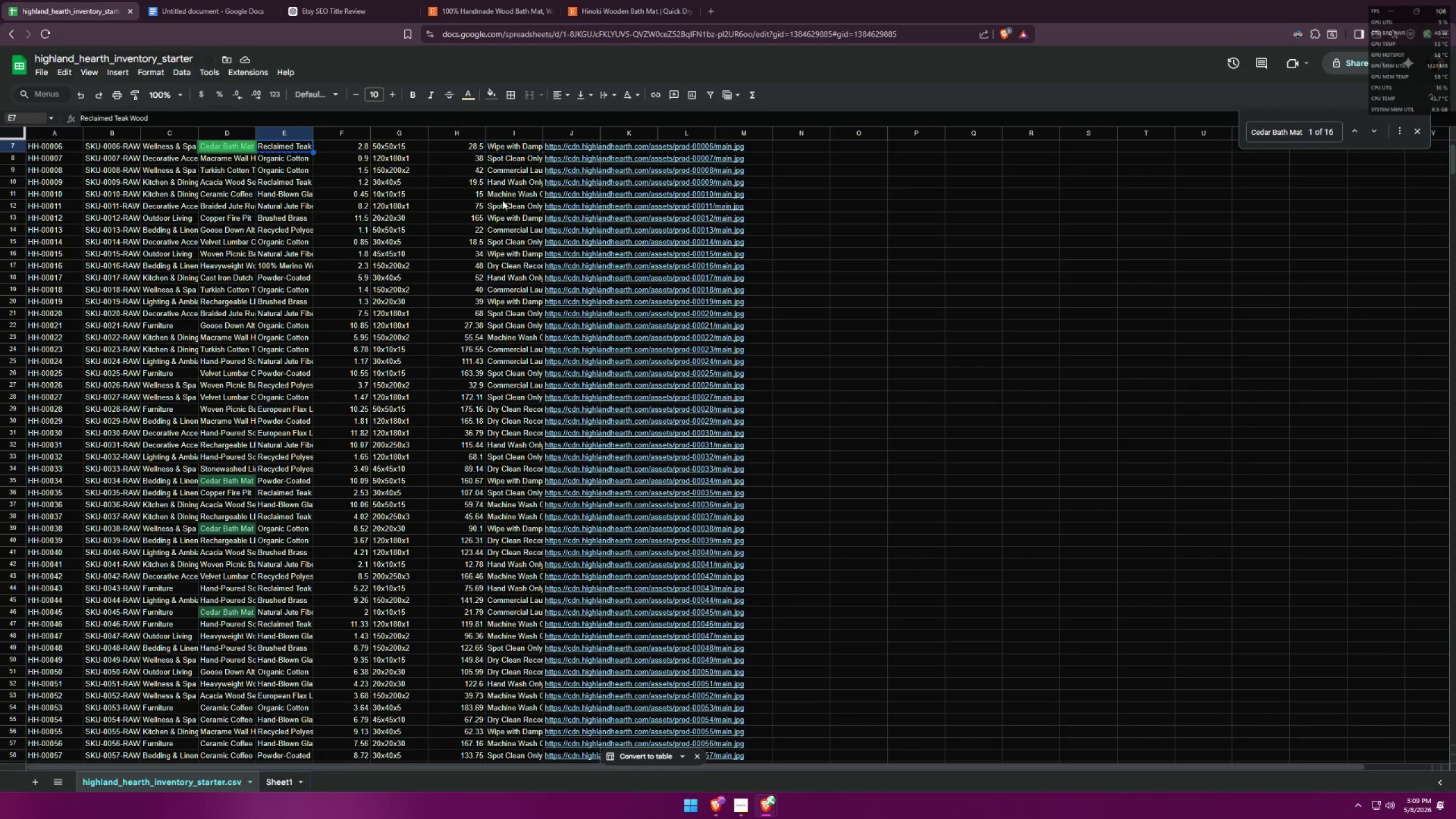 
key(Alt+AltLeft)
 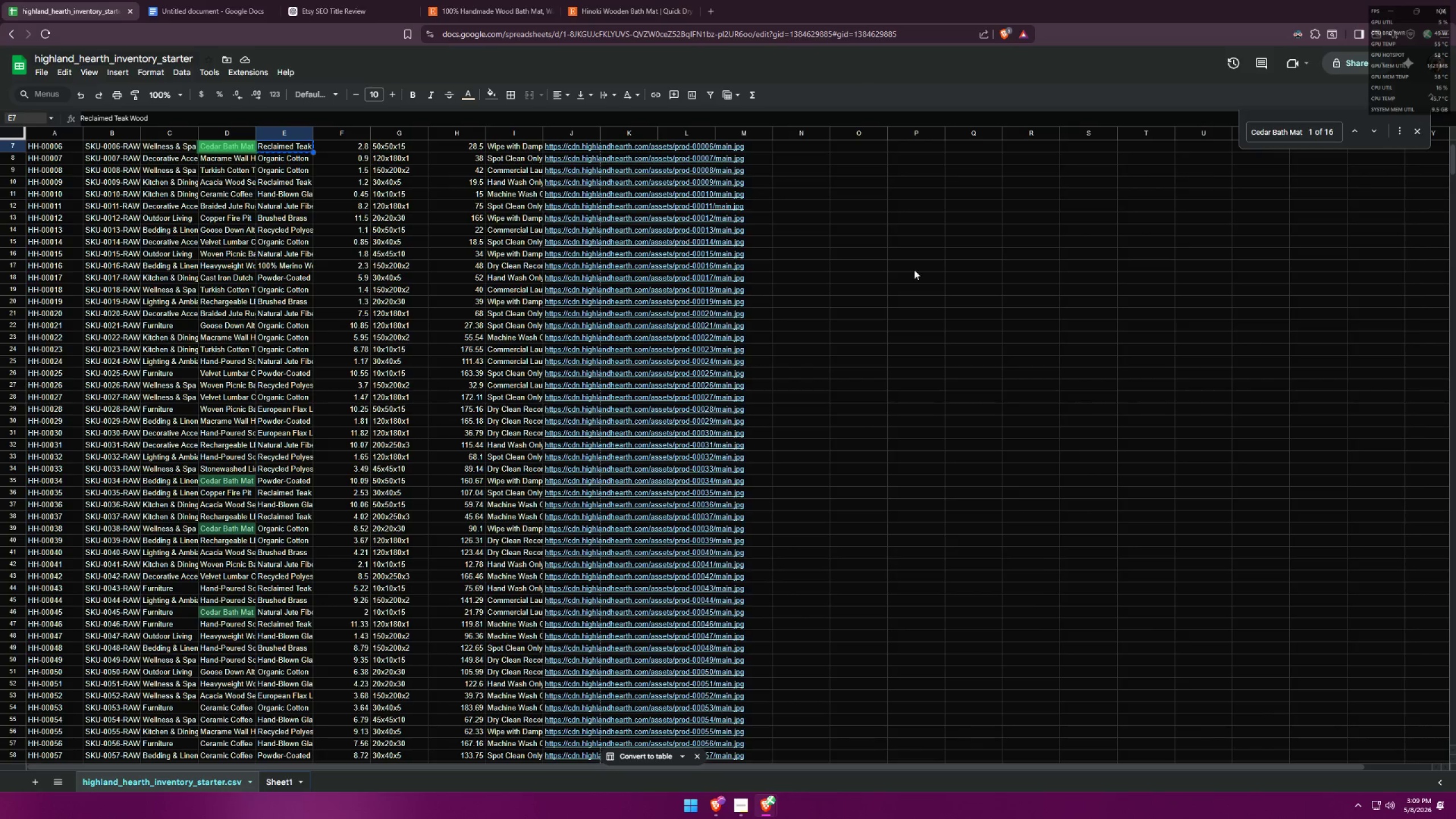 
key(Alt+Tab)
 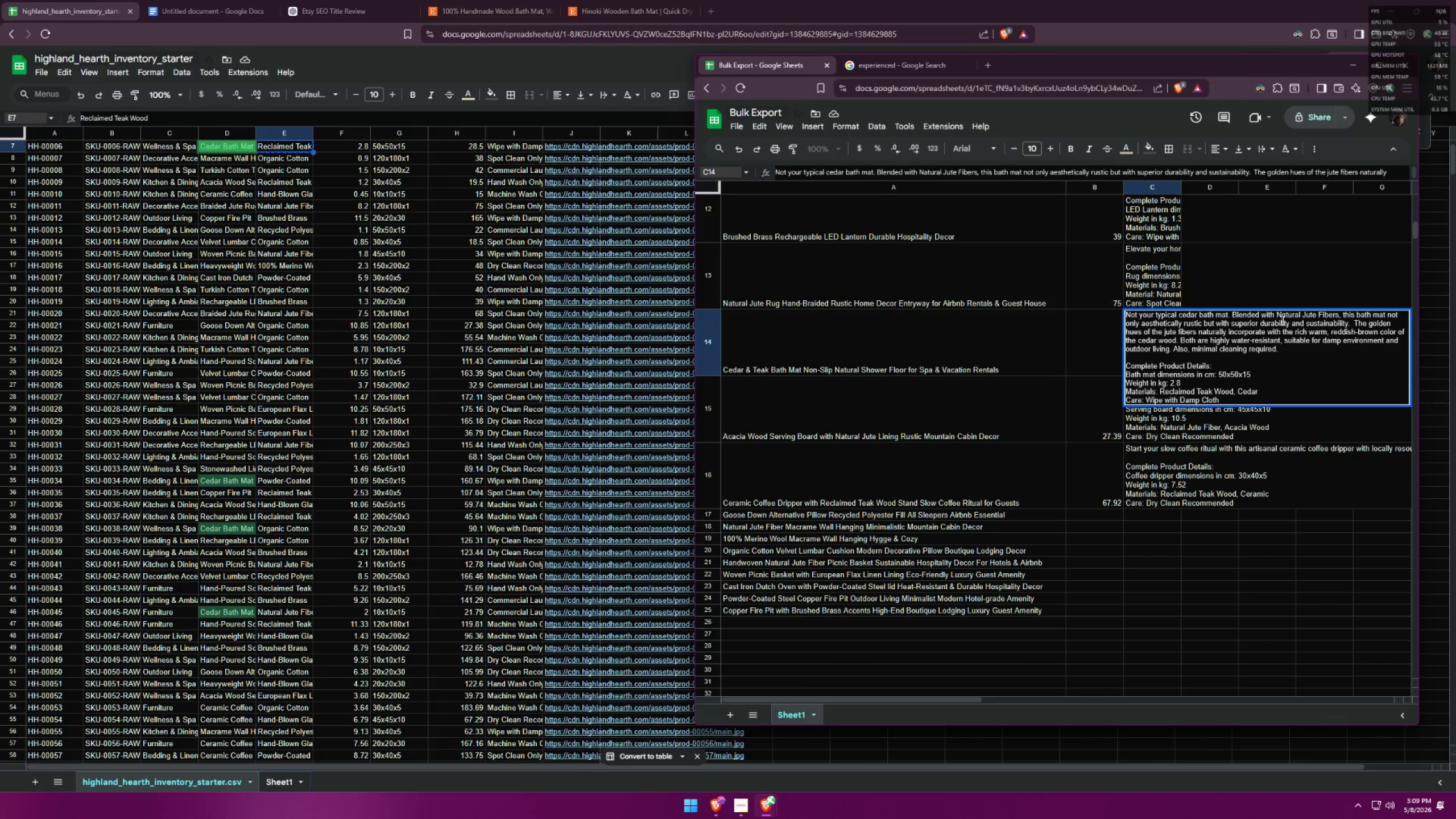 
left_click_drag(start_coordinate=[1277, 314], to_coordinate=[1339, 316])
 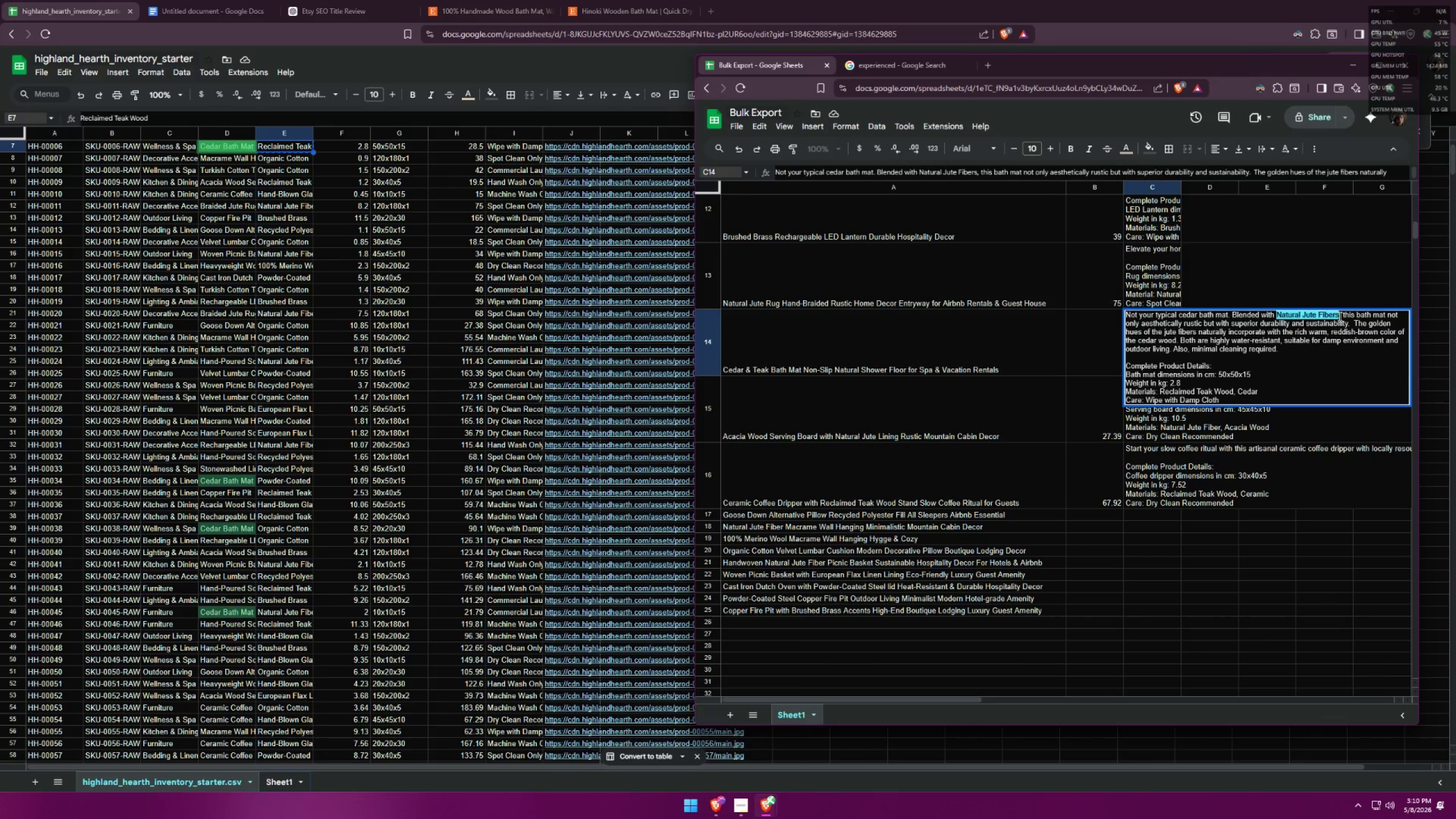 
key(Control+ControlLeft)
 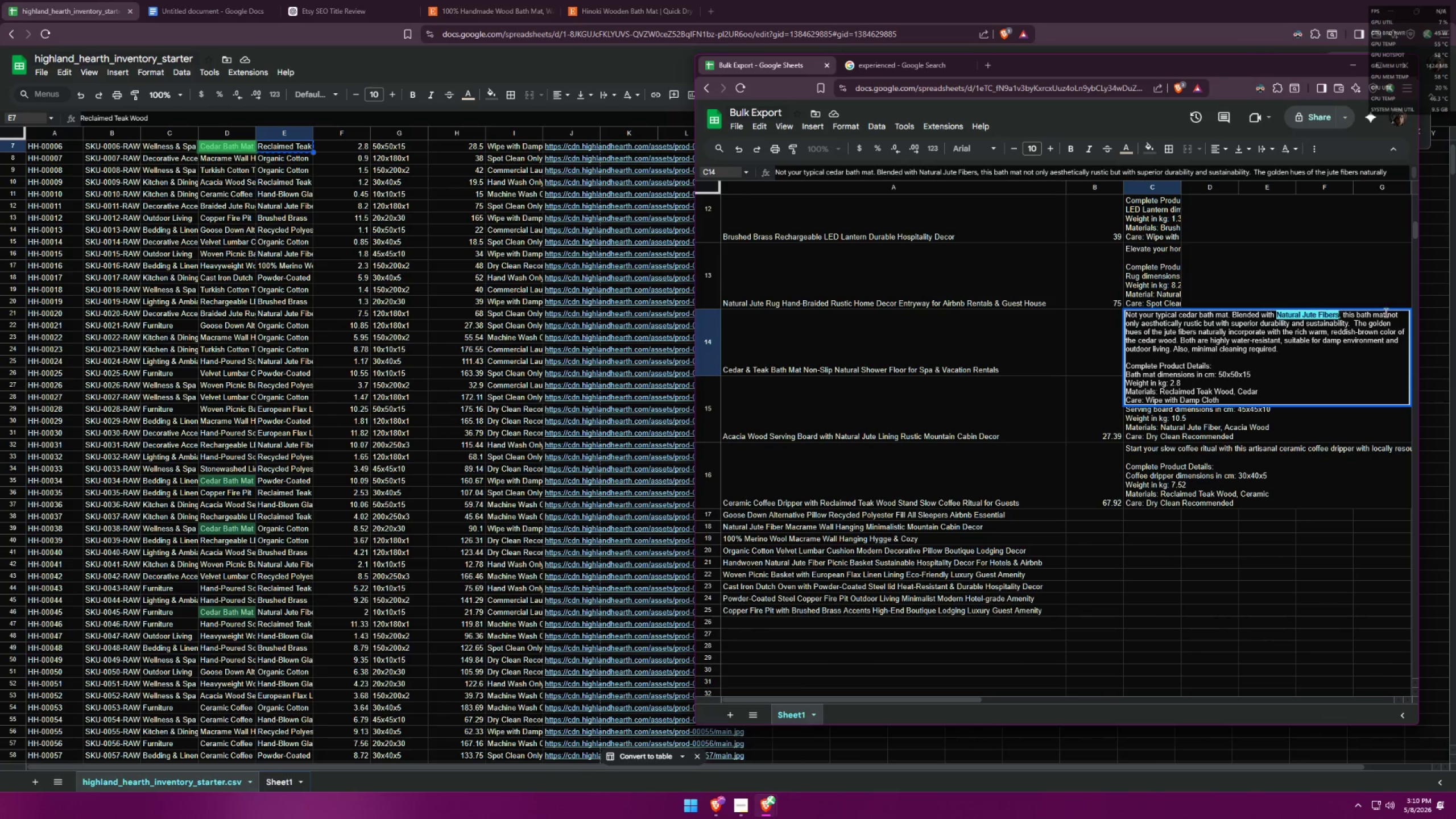 
key(Control+V)
 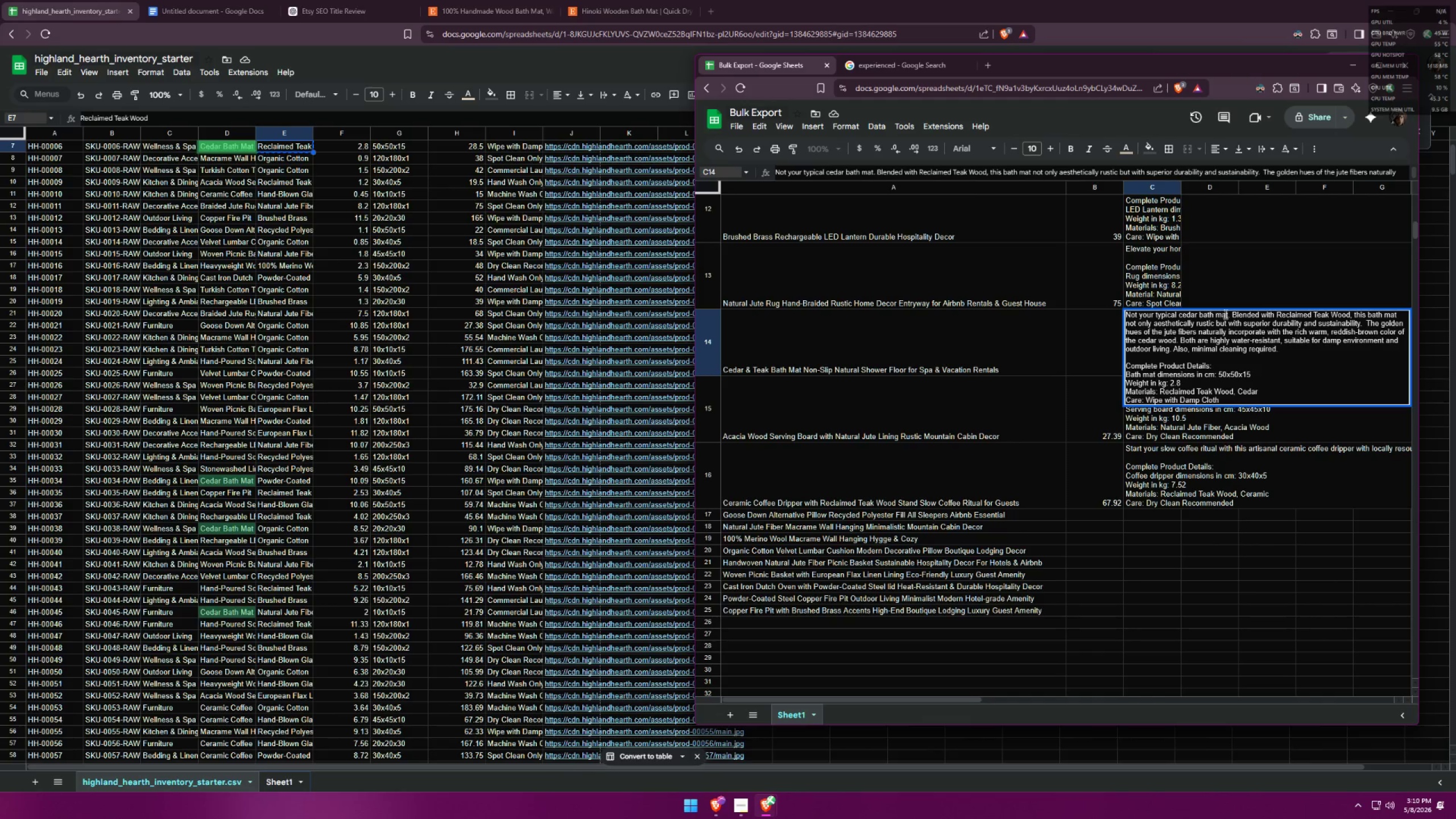 
wait(15.38)
 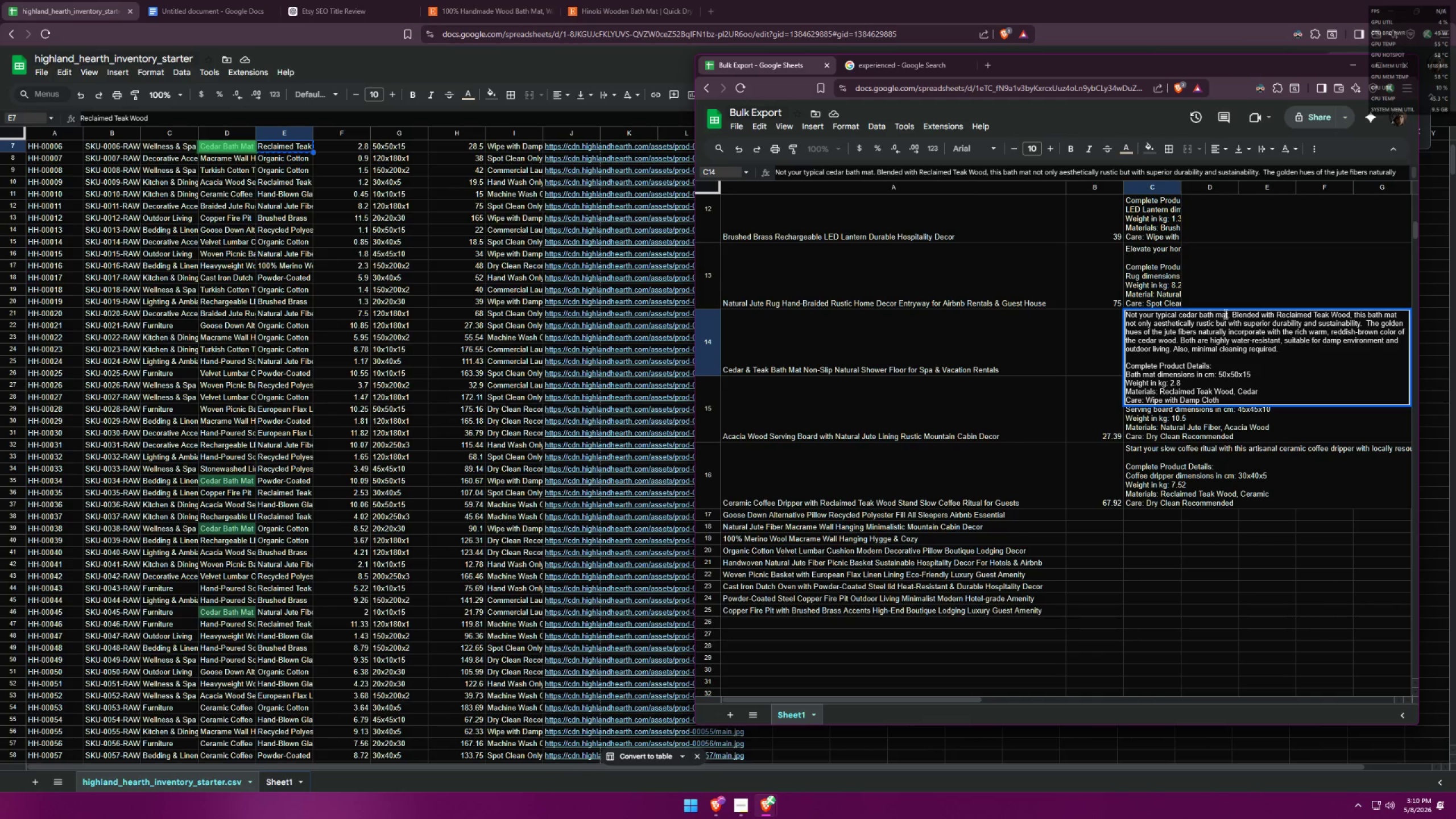 
left_click([1367, 325])
 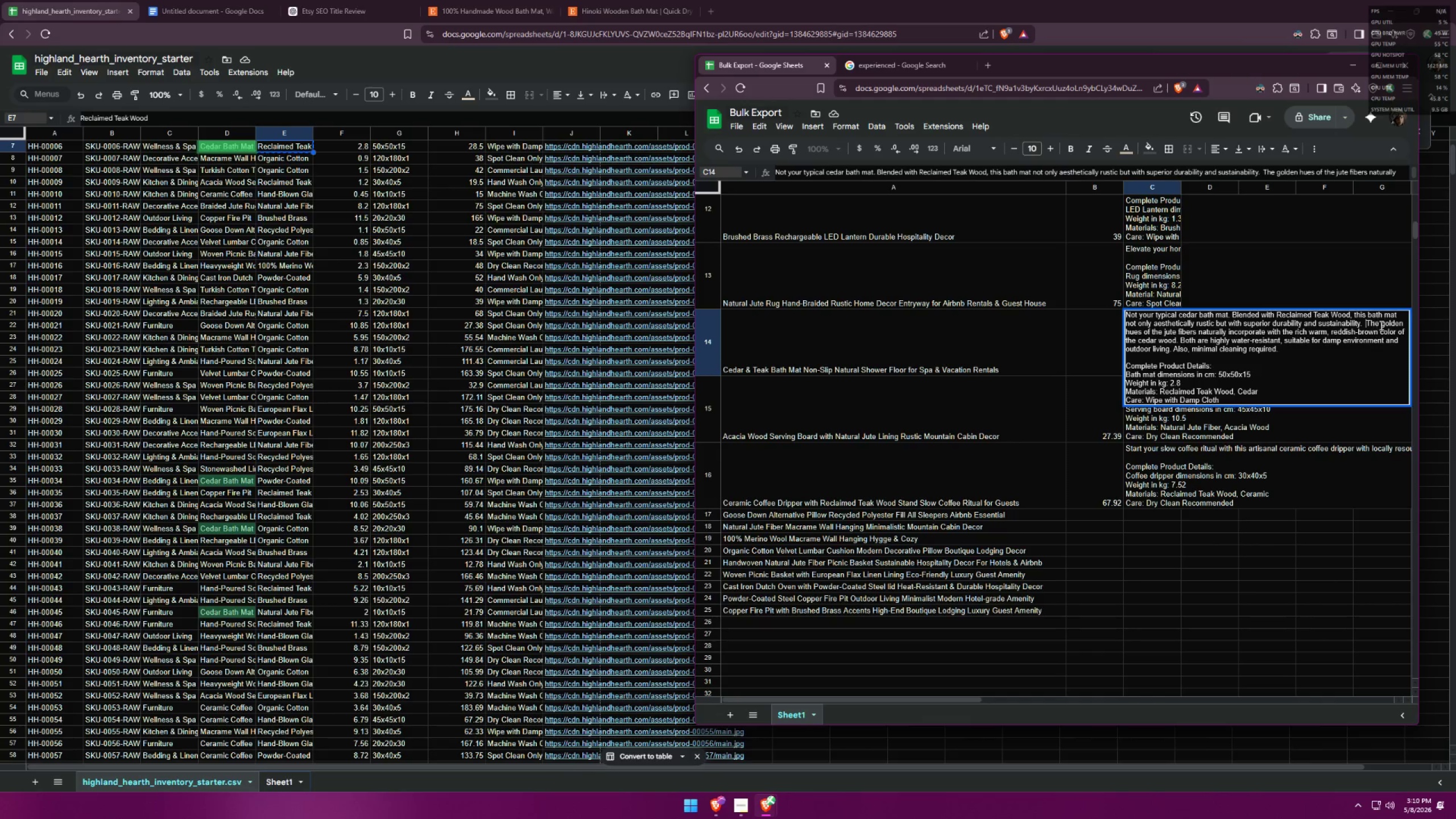 
key(Backspace)
 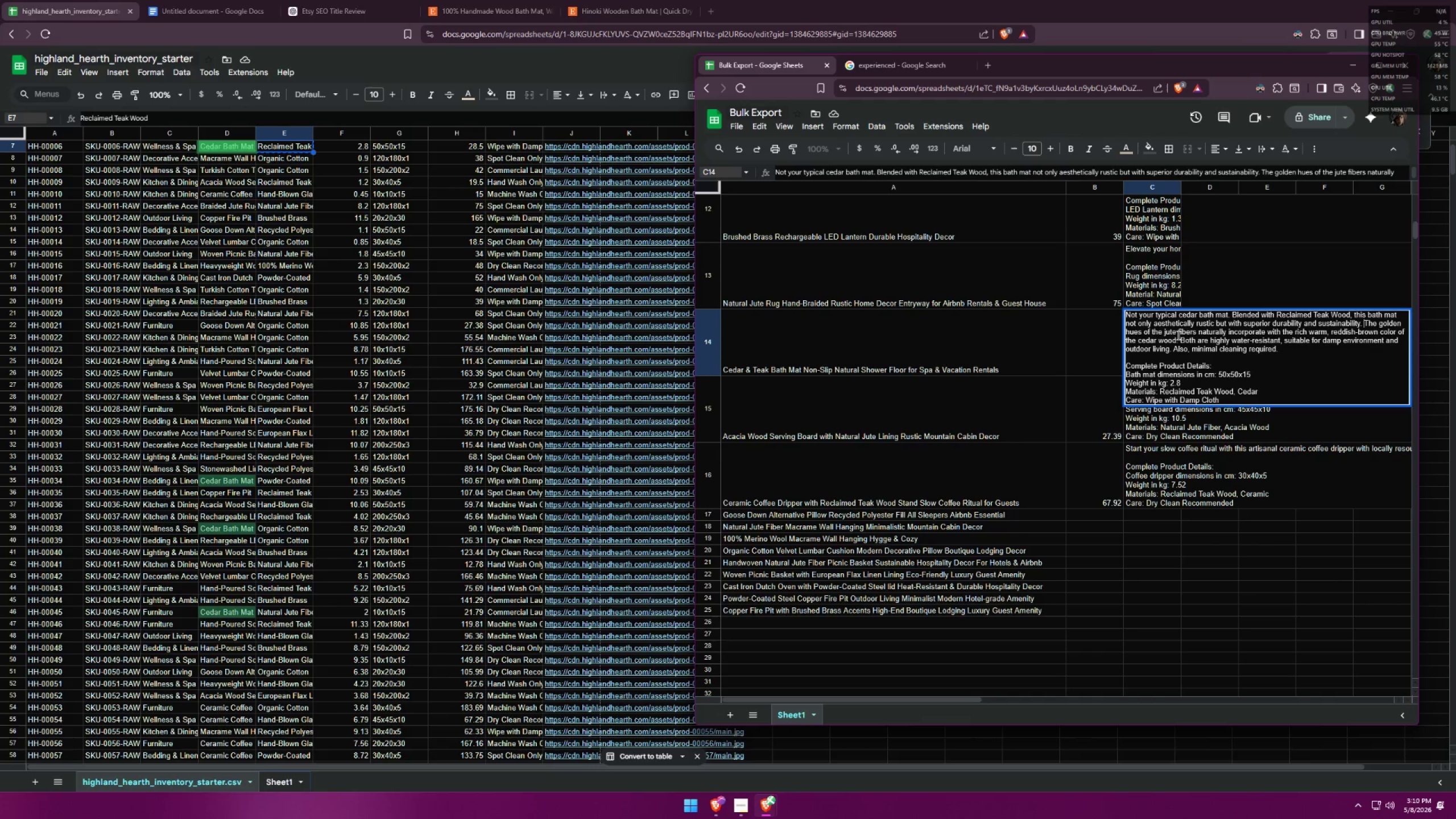 
left_click_drag(start_coordinate=[1165, 331], to_coordinate=[1196, 332])
 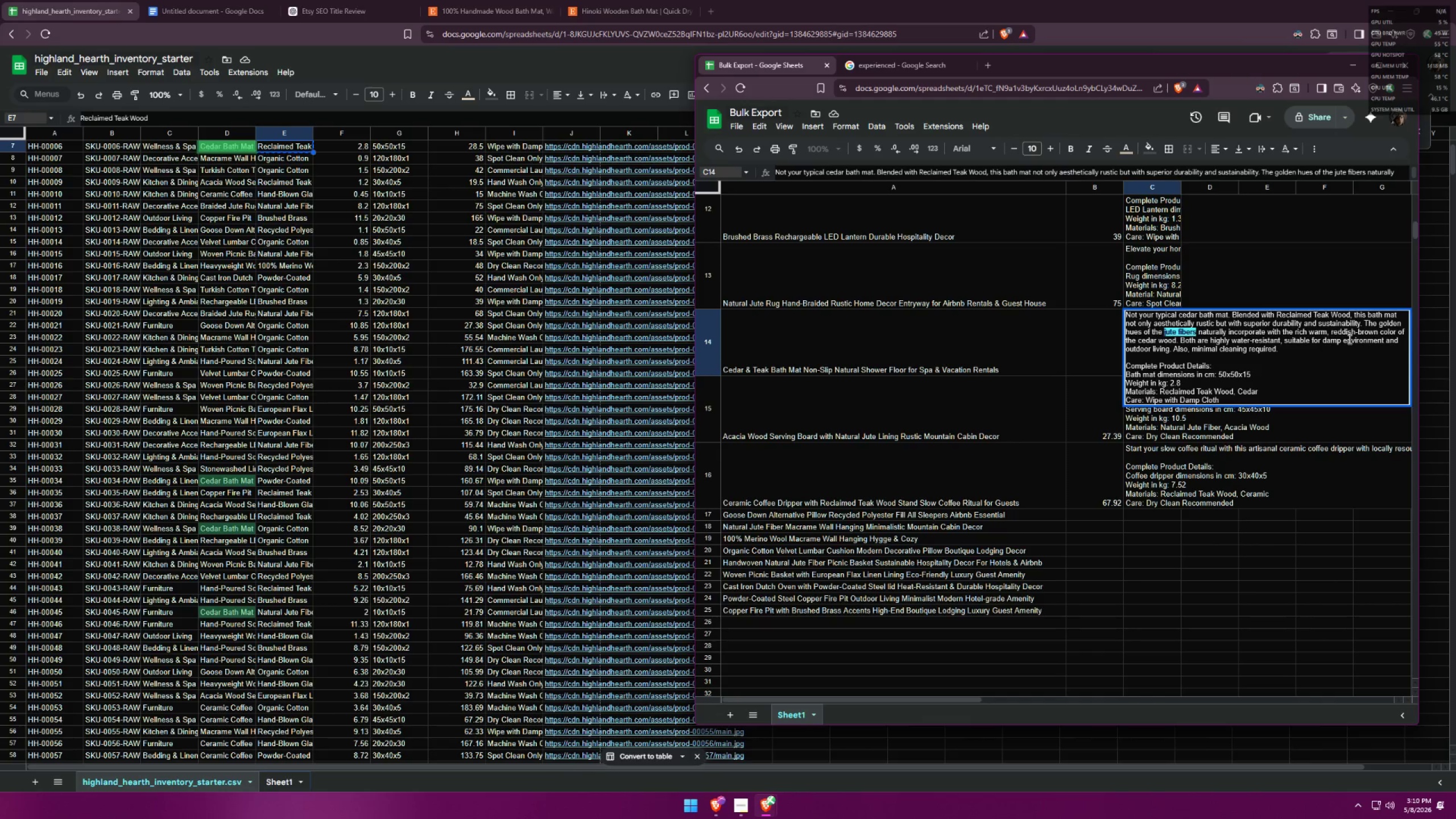 
type(teak wood)
 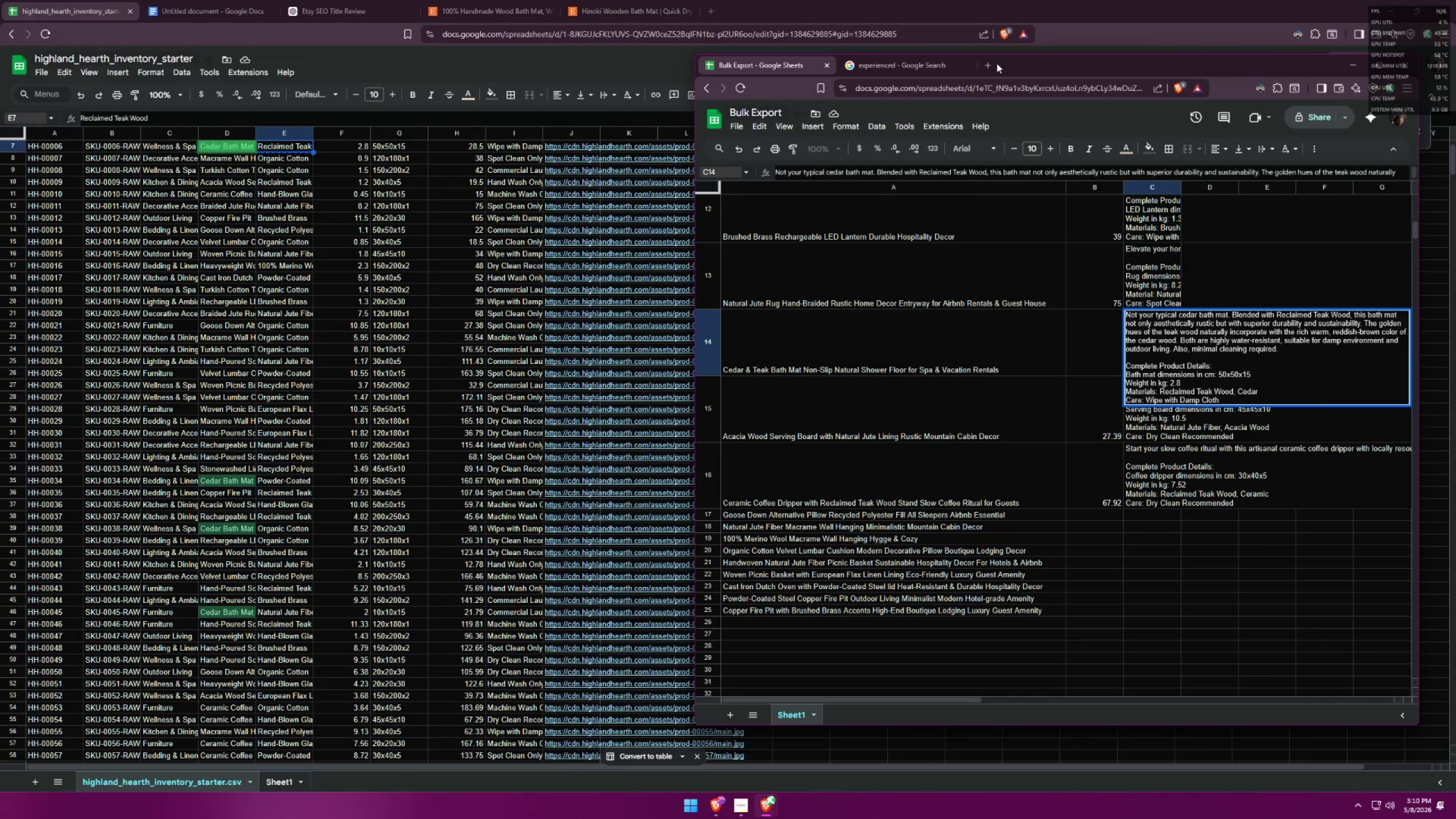 
double_click([994, 63])
 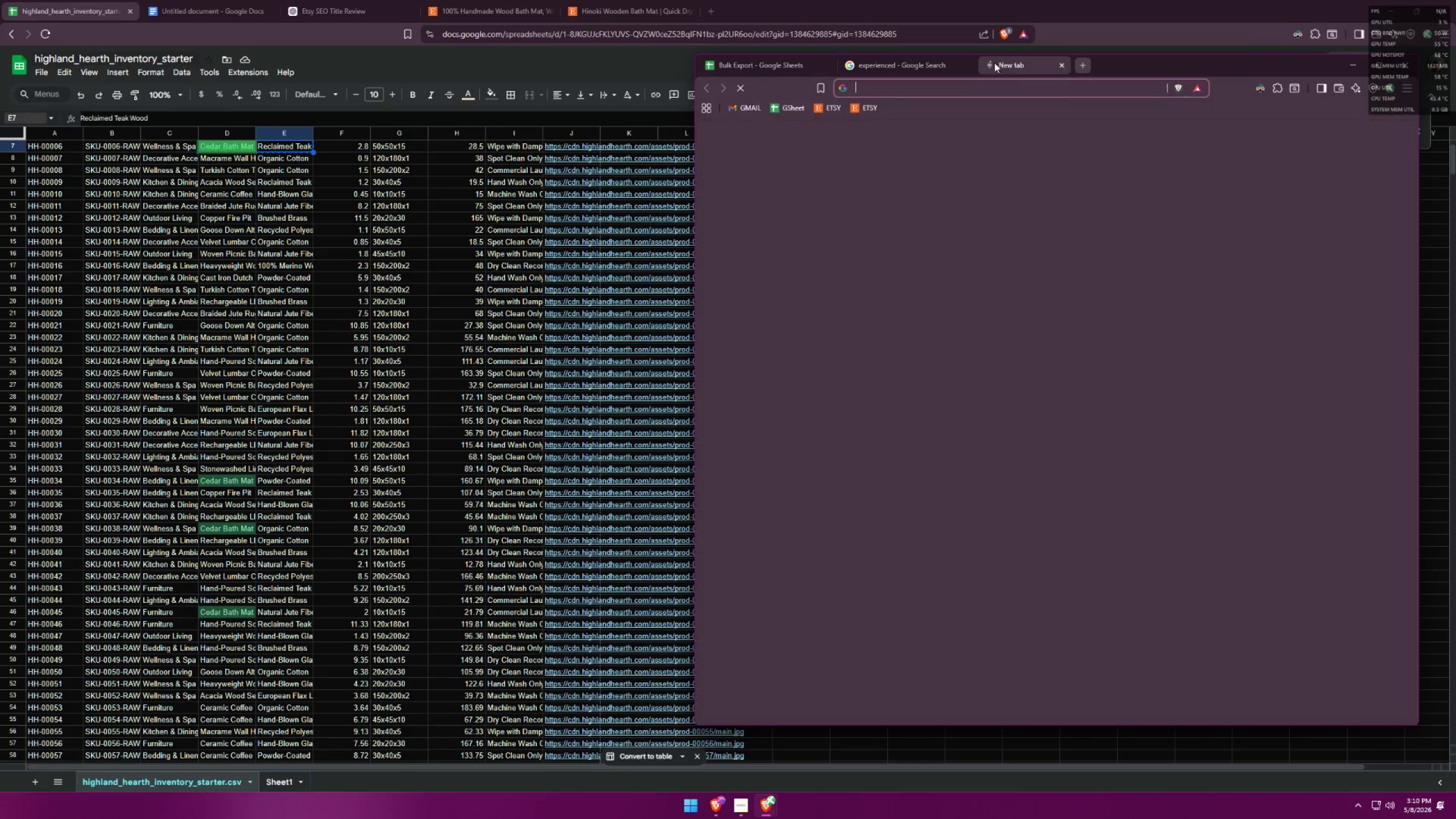 
type(teakl )
key(Backspace)
key(Backspace)
type(k)
key(Backspace)
type( wood)
 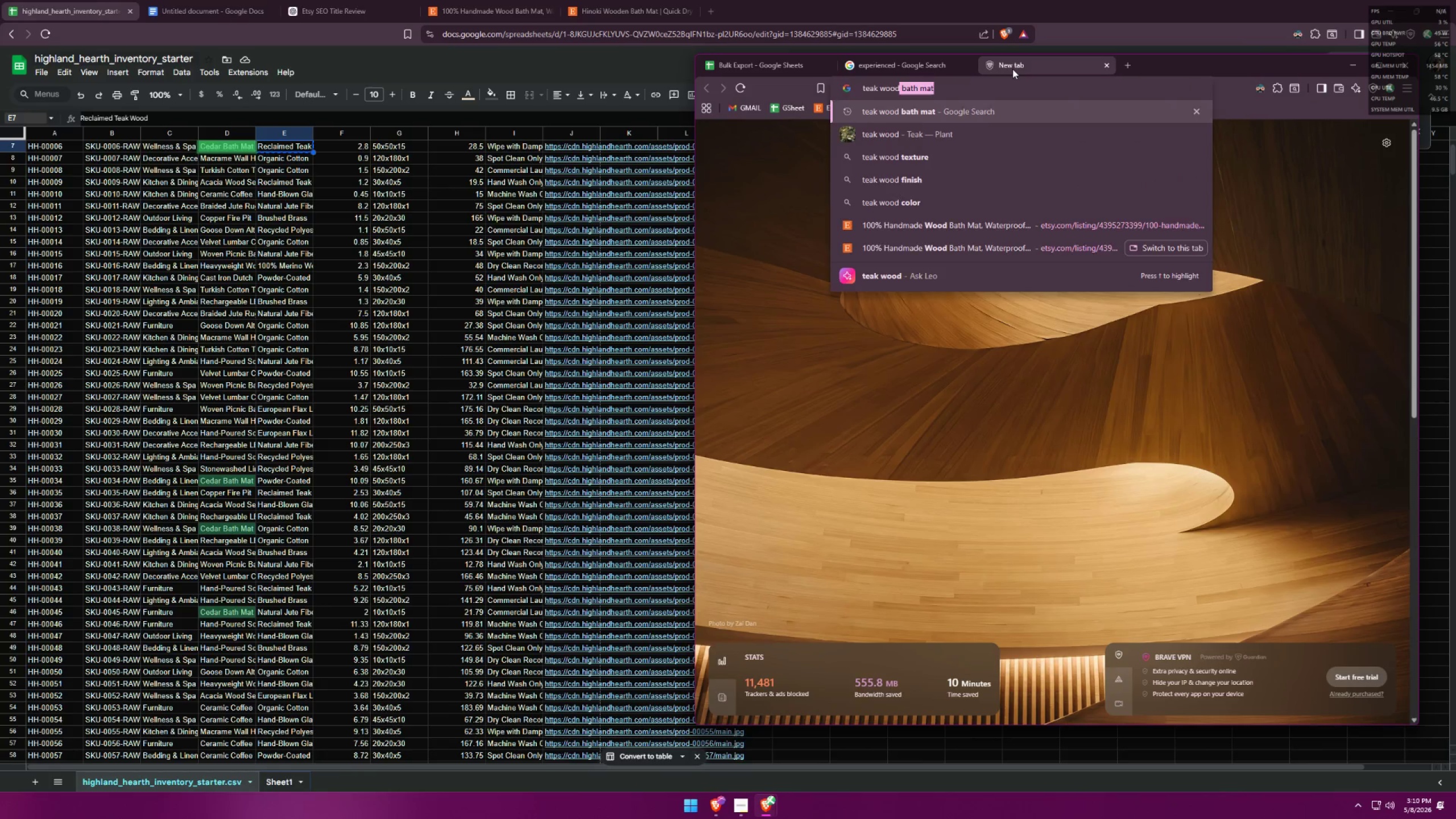 
key(Enter)
 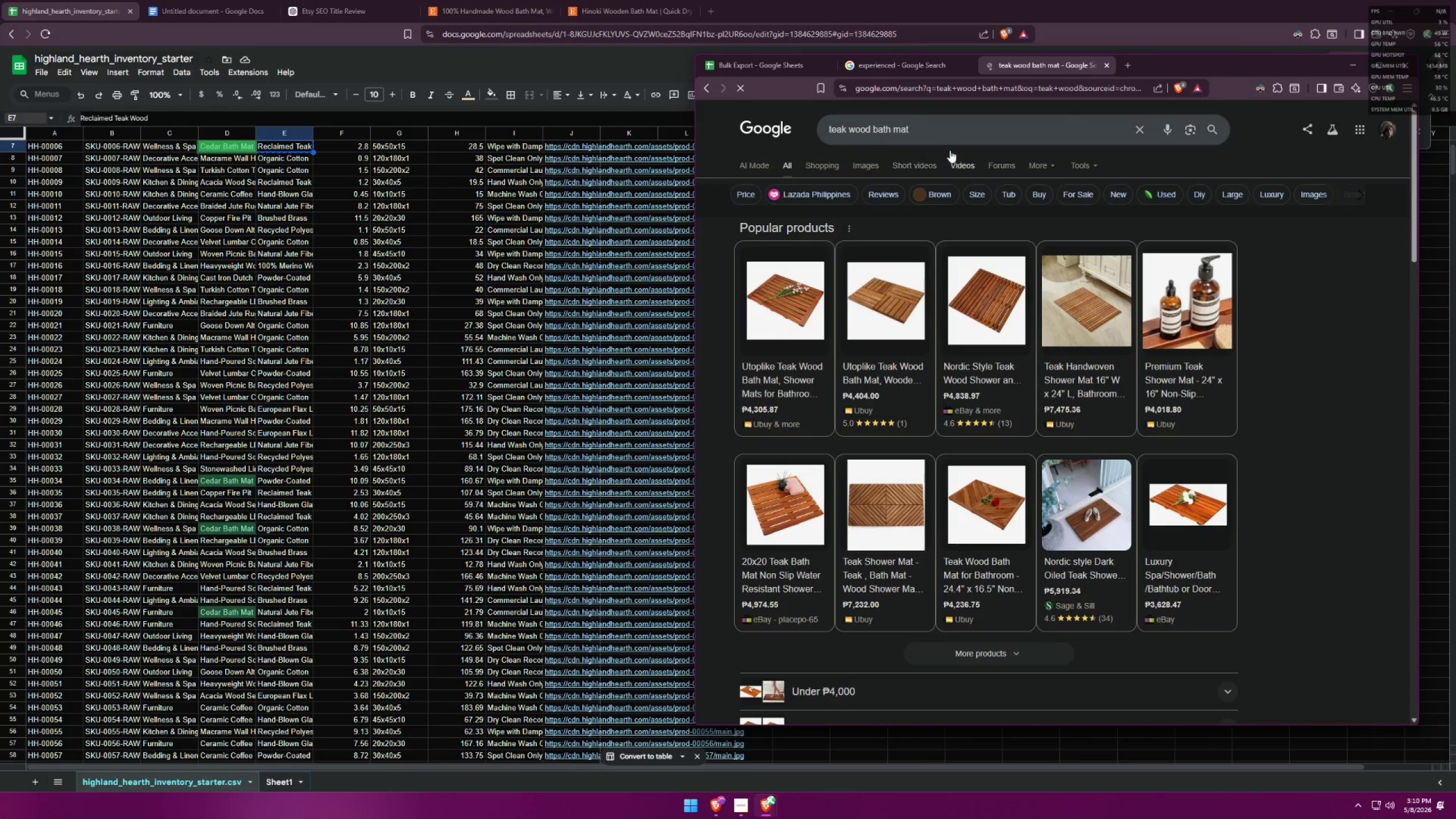 
left_click_drag(start_coordinate=[933, 136], to_coordinate=[894, 131])
 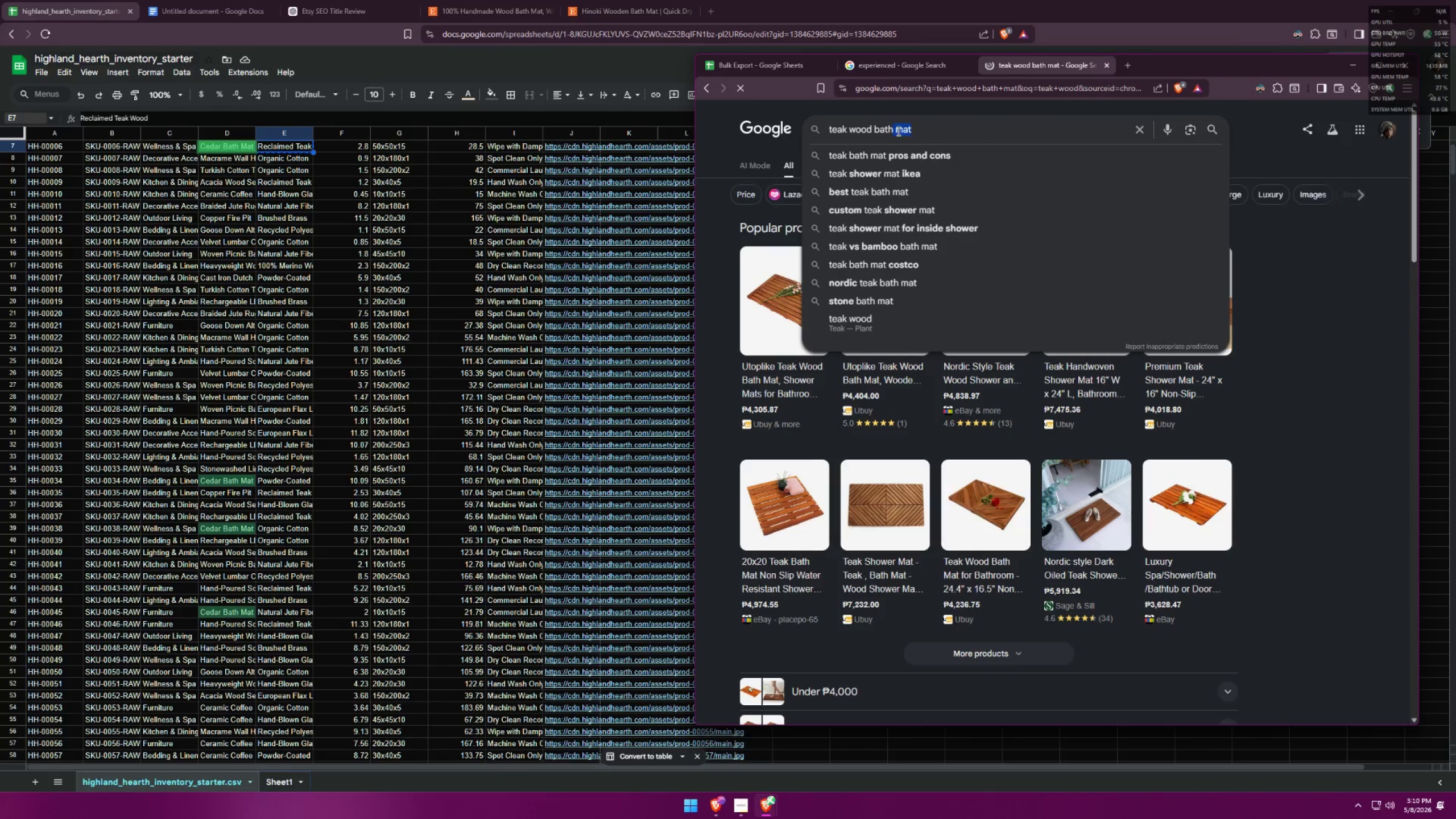 
key(Backspace)
 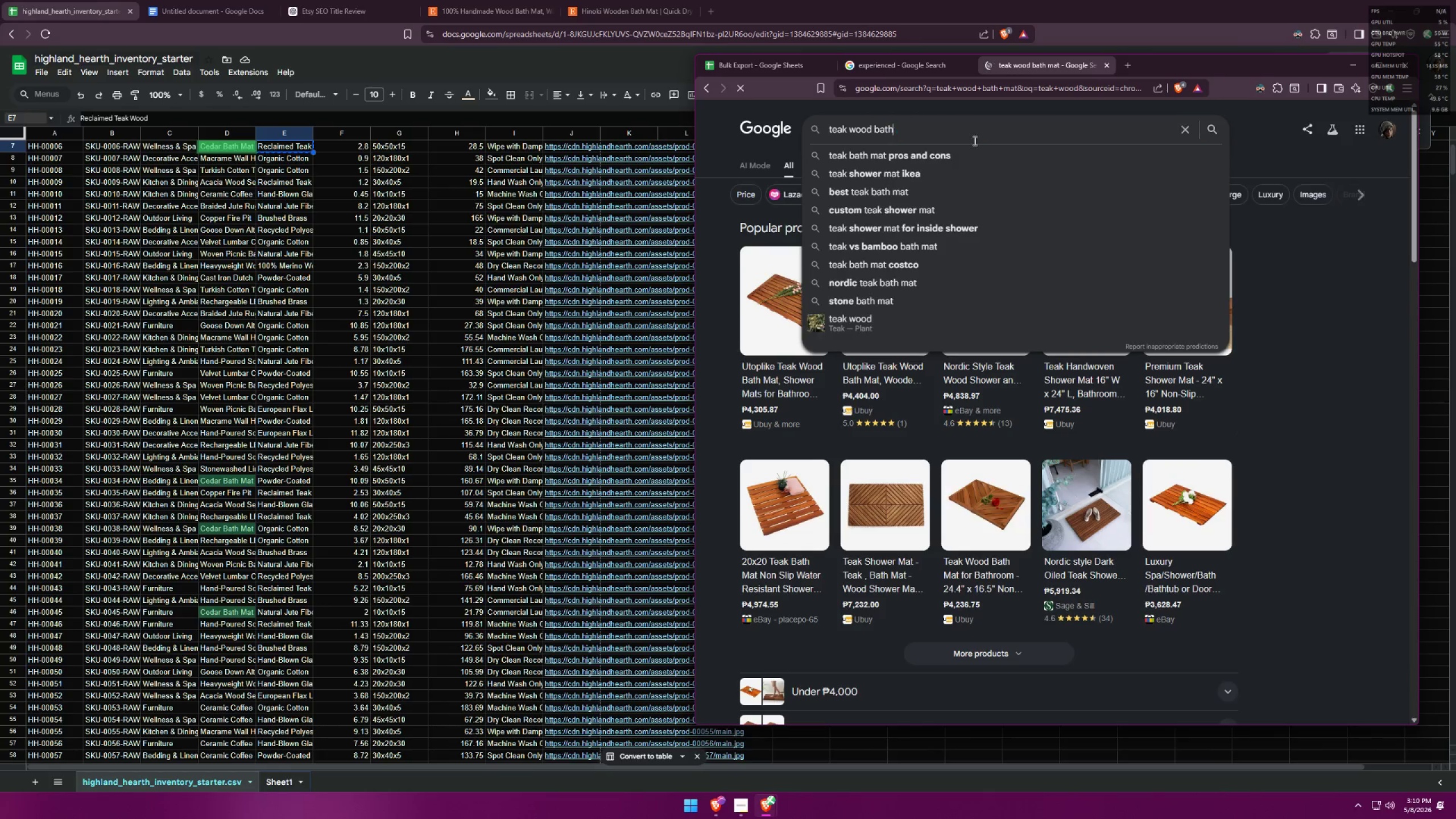 
key(Backspace)
 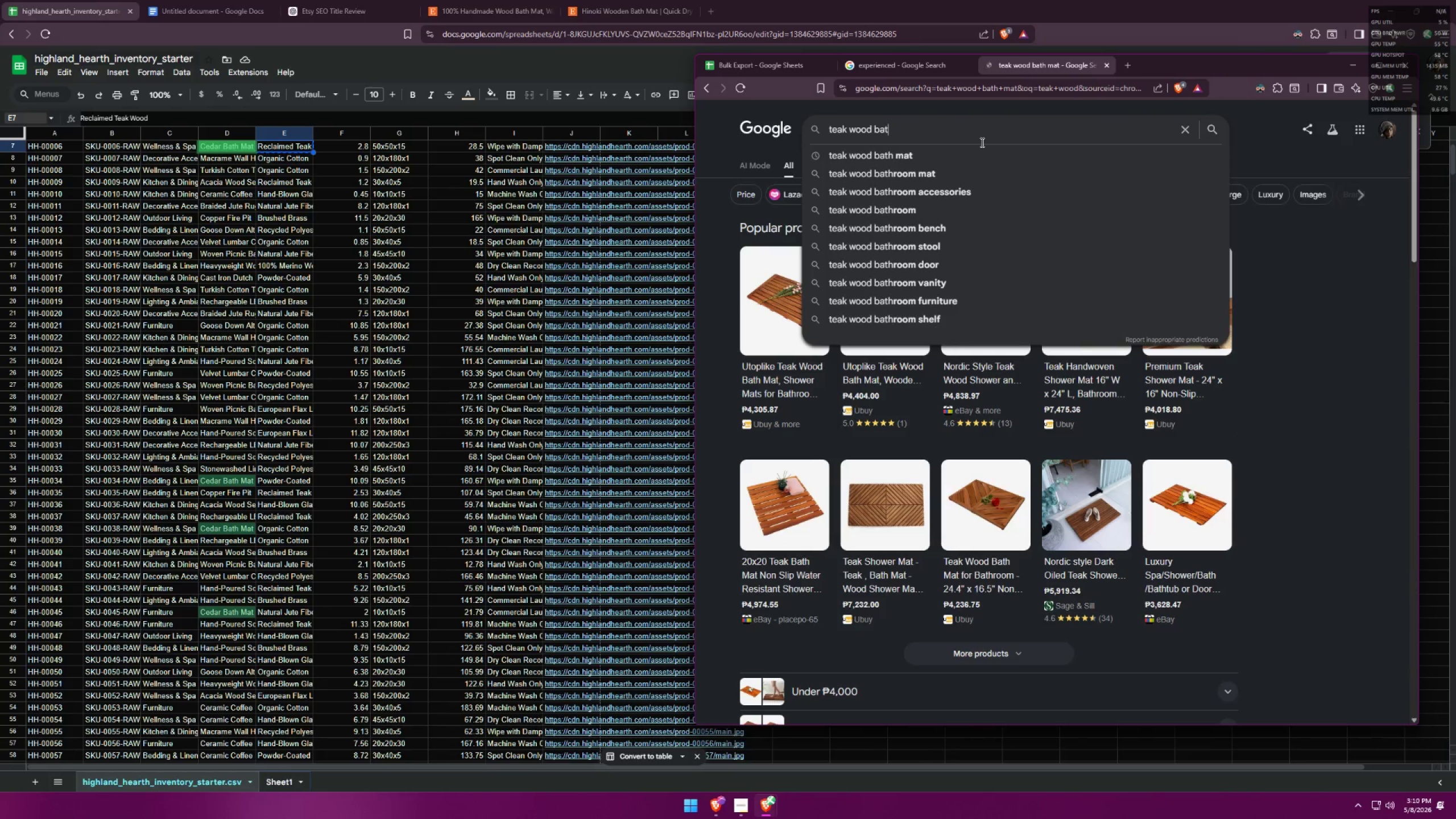 
key(Backspace)
 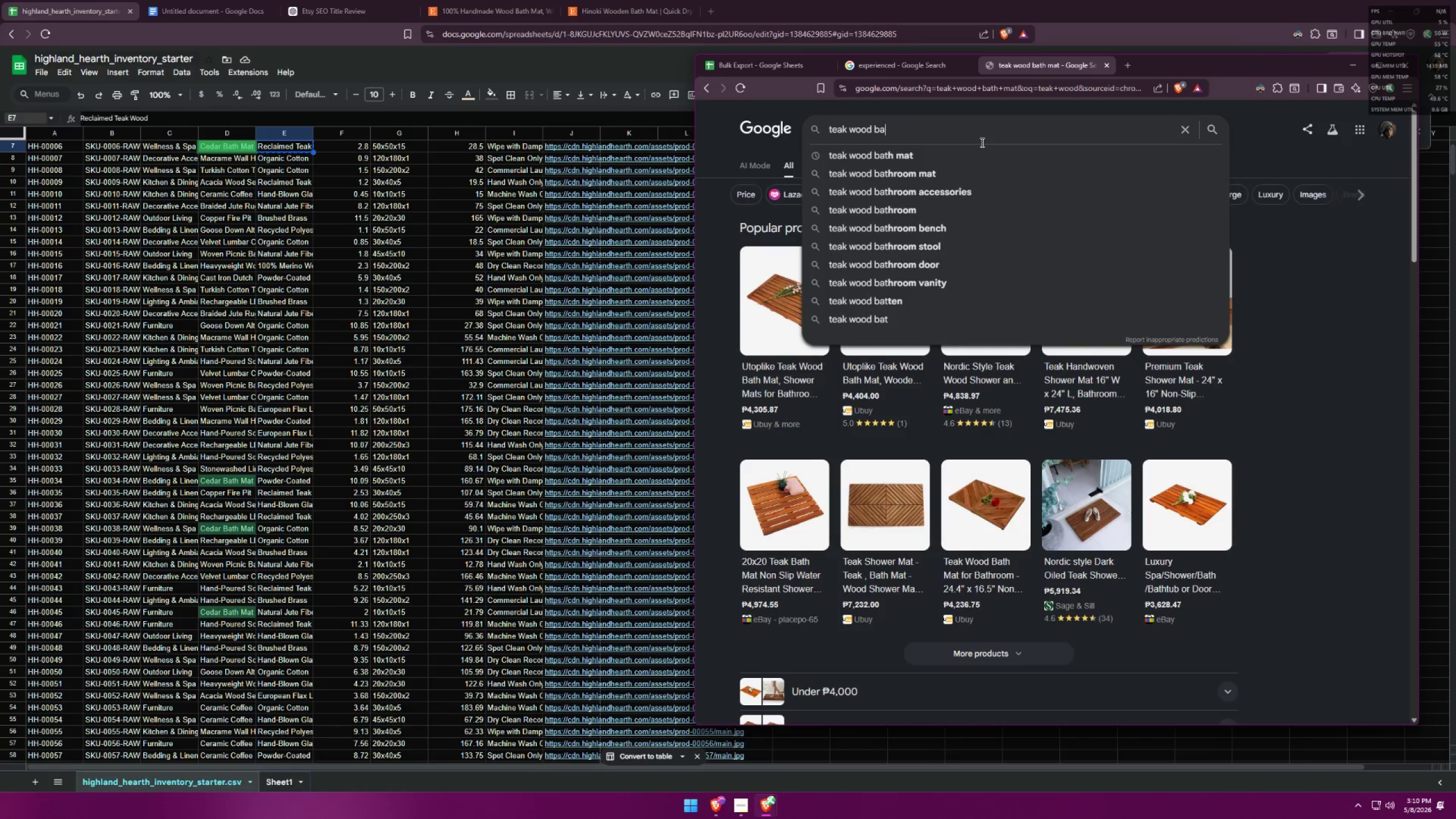 
key(Backspace)
 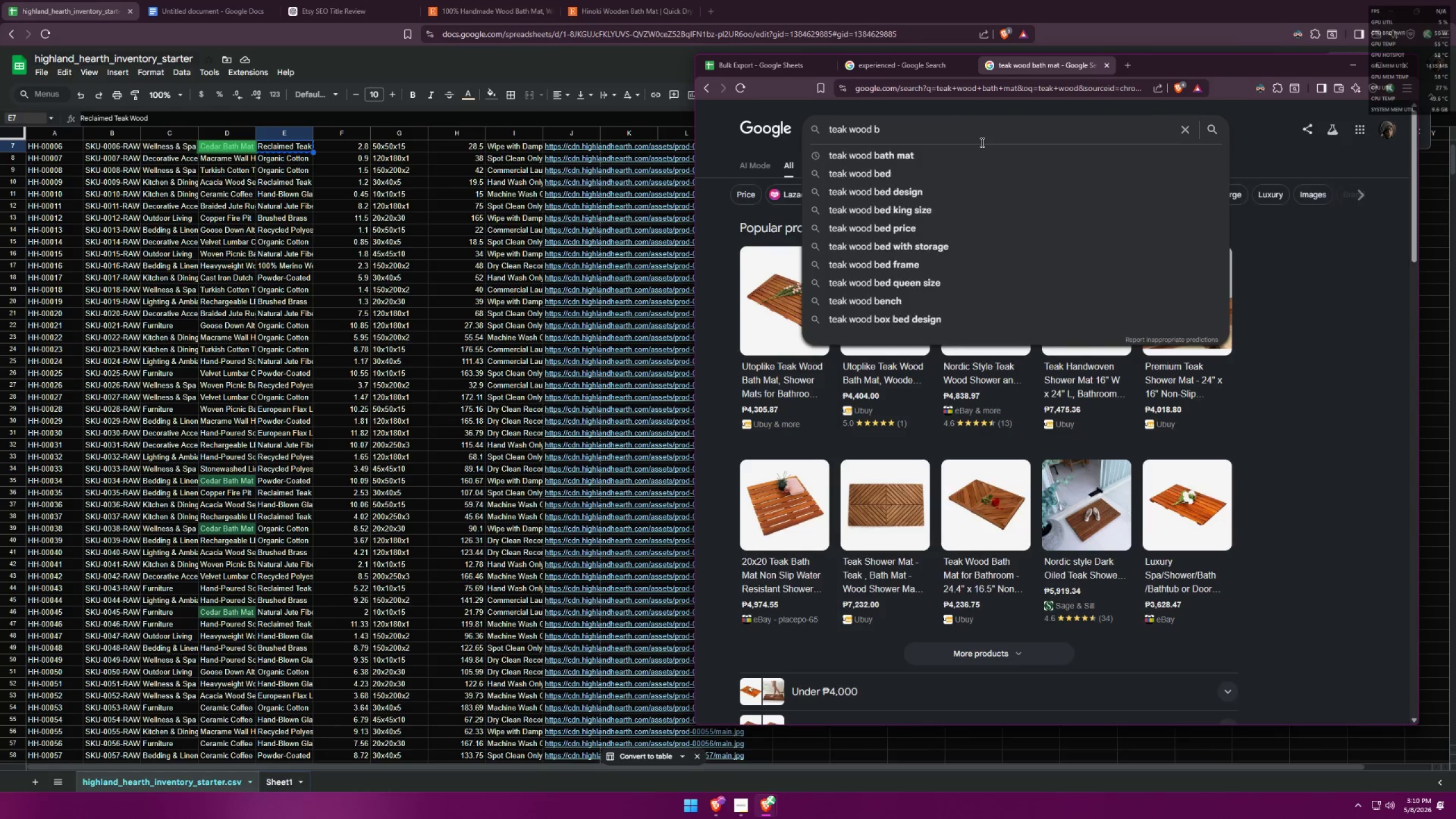 
key(Backspace)
 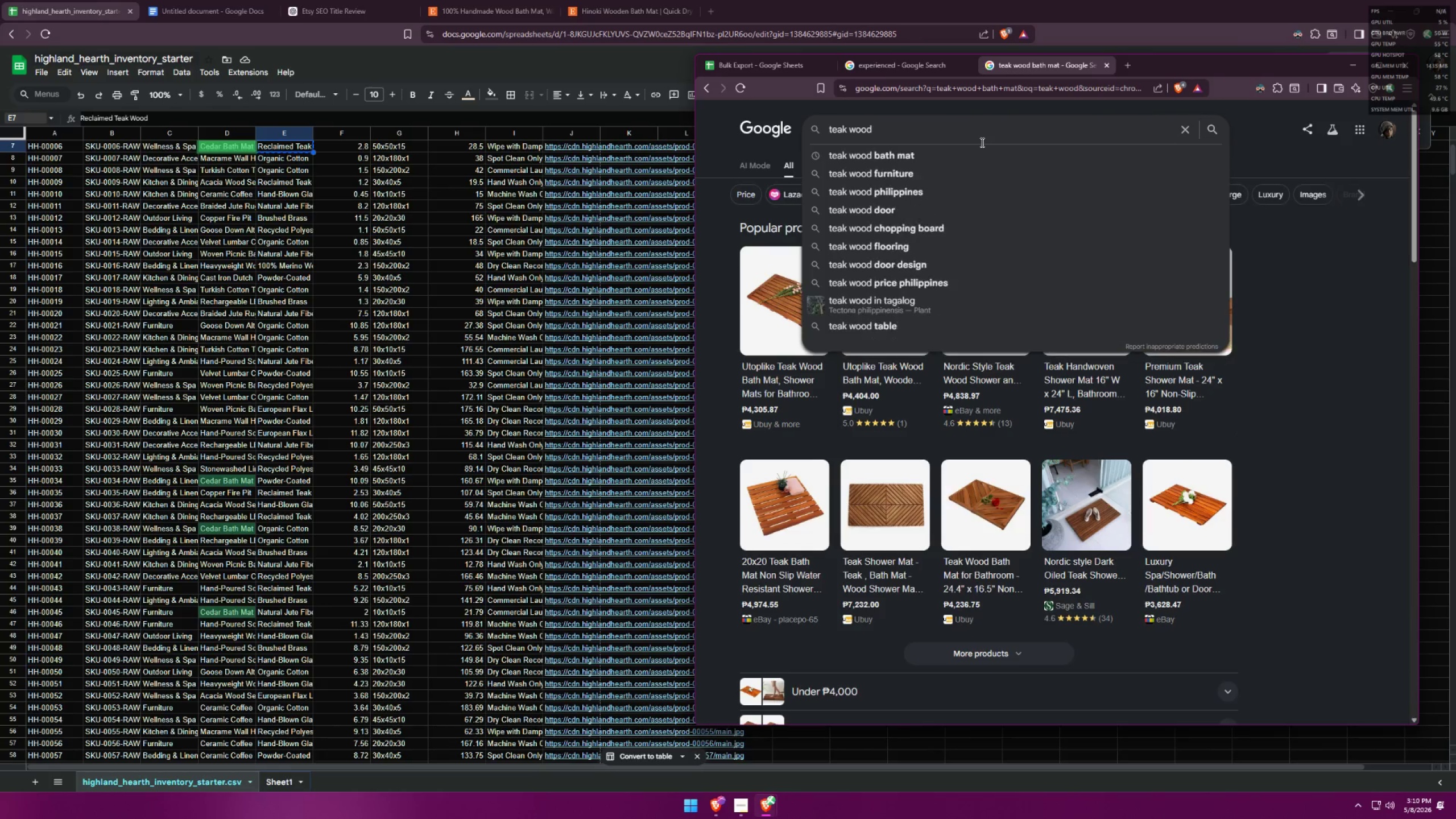 
key(Backspace)
 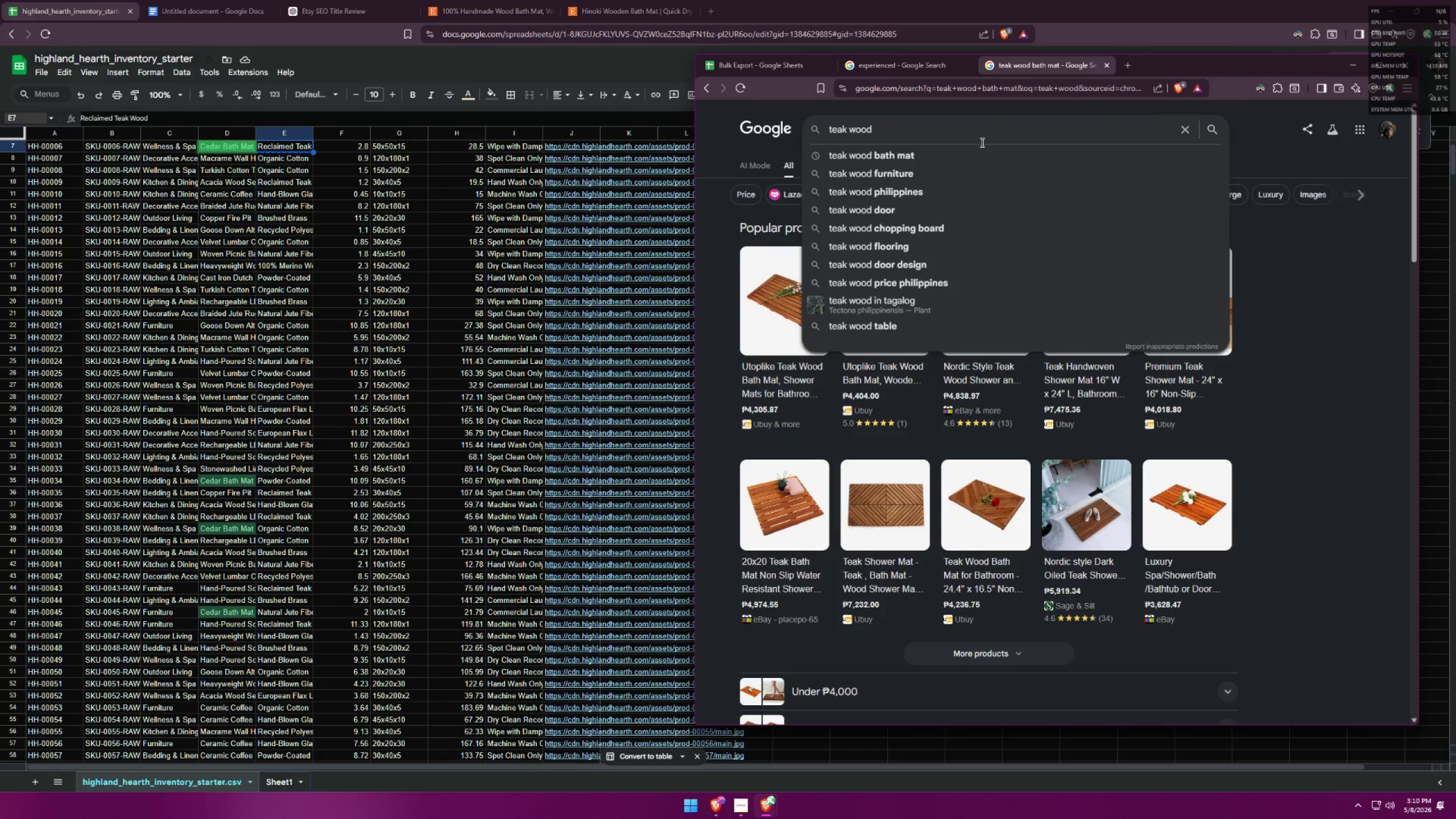 
key(Enter)
 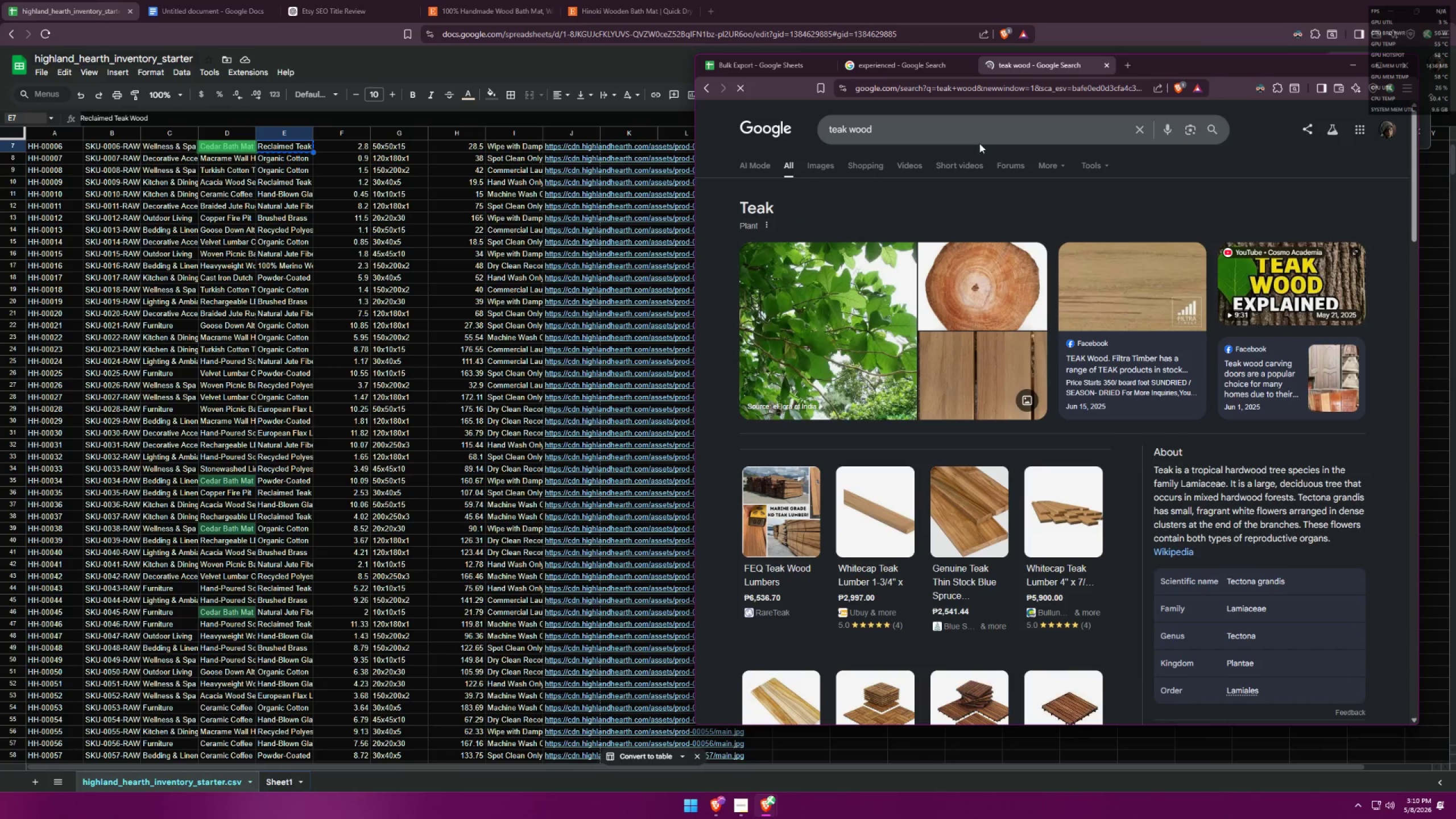 
left_click([956, 119])
 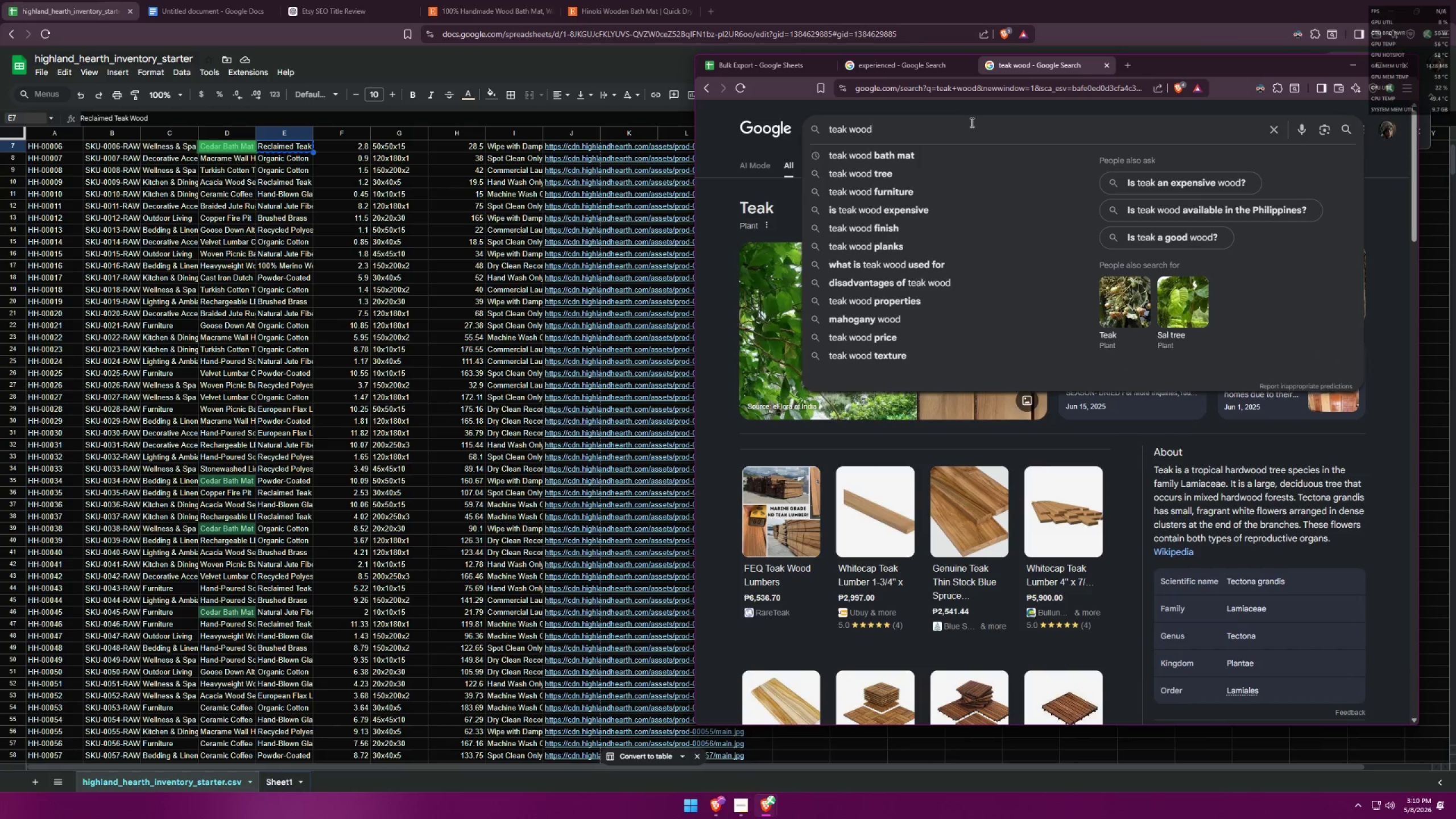 
type( color describe)
 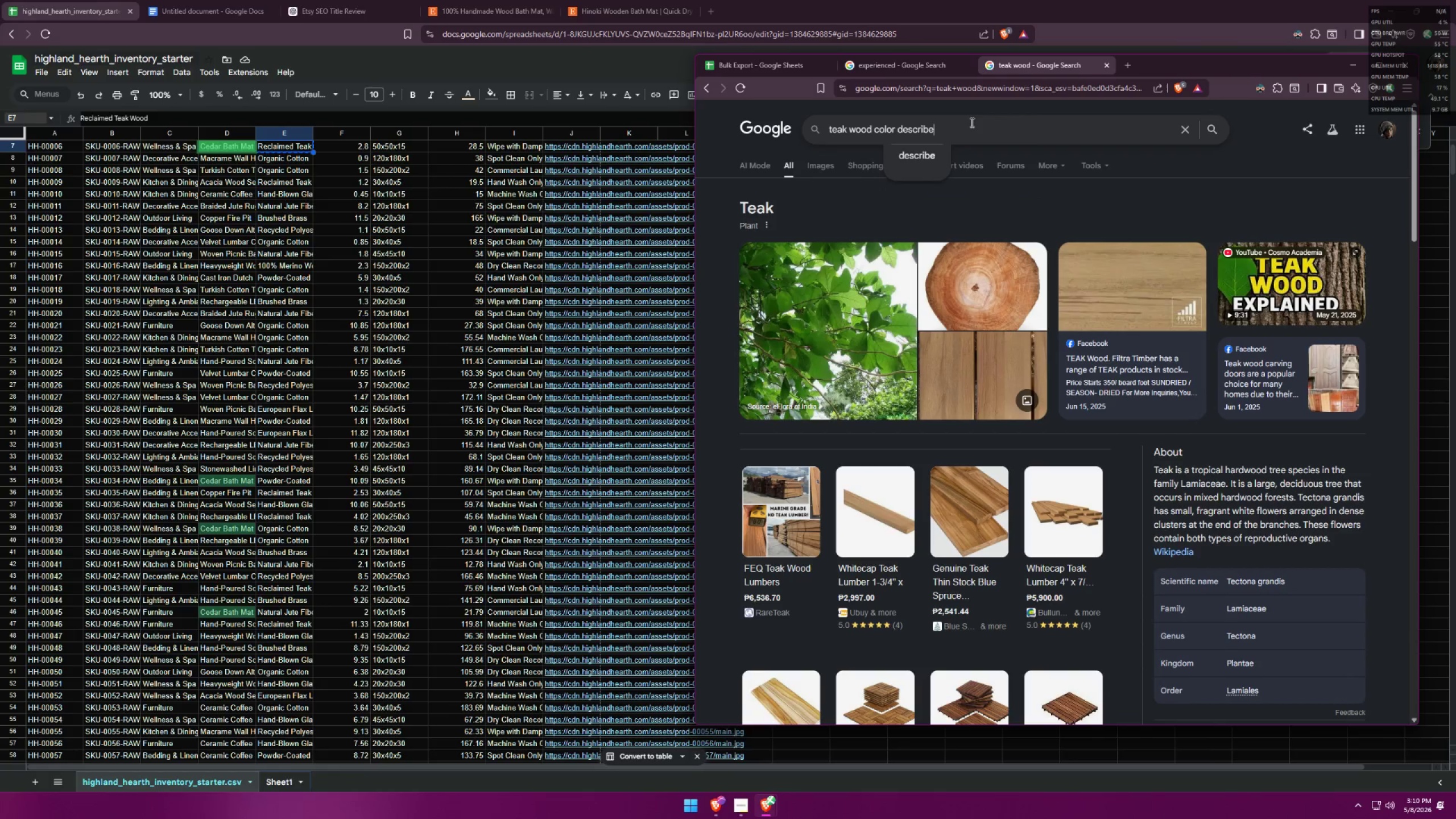 
key(Enter)
 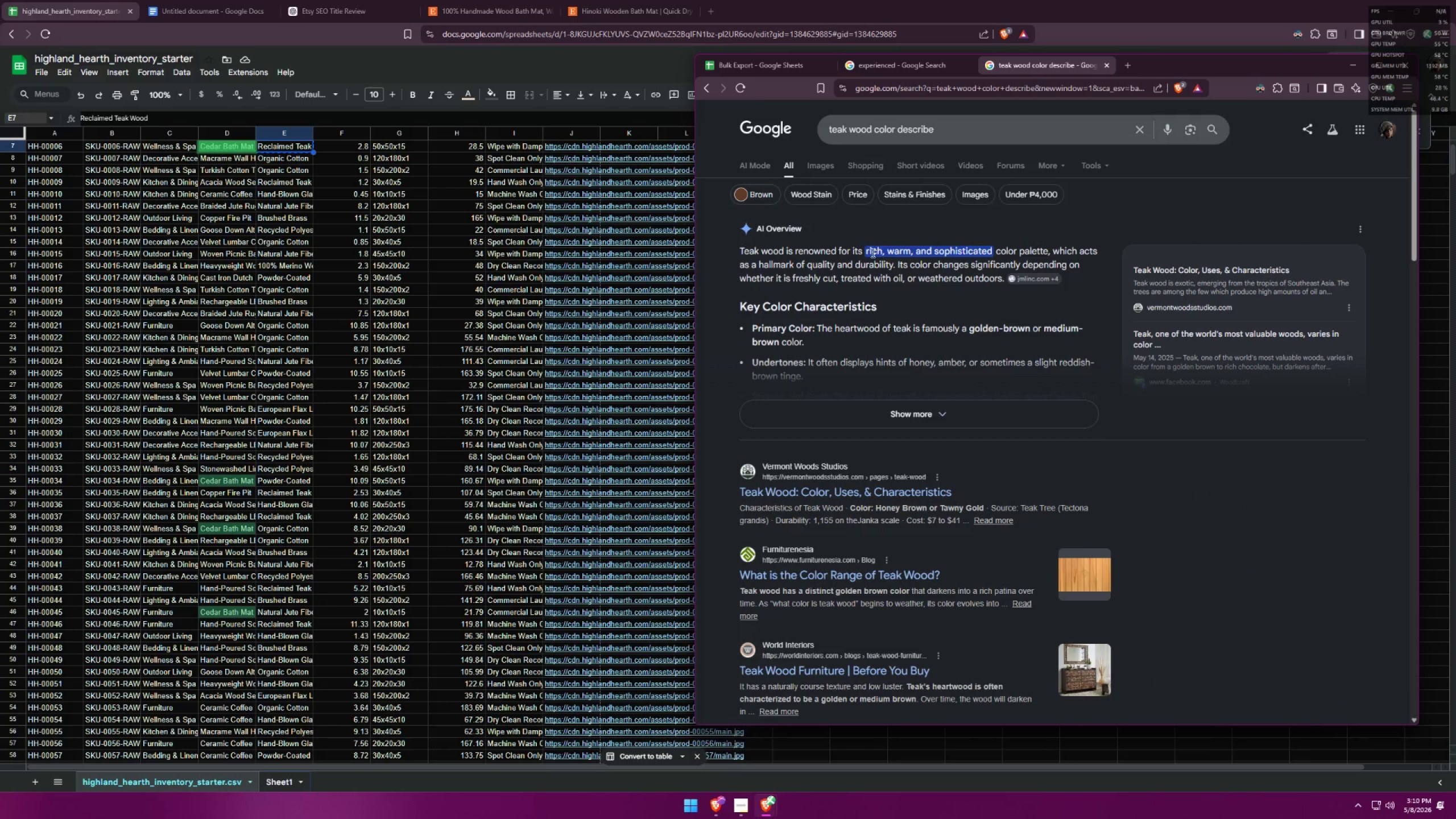 
left_click([748, 60])
 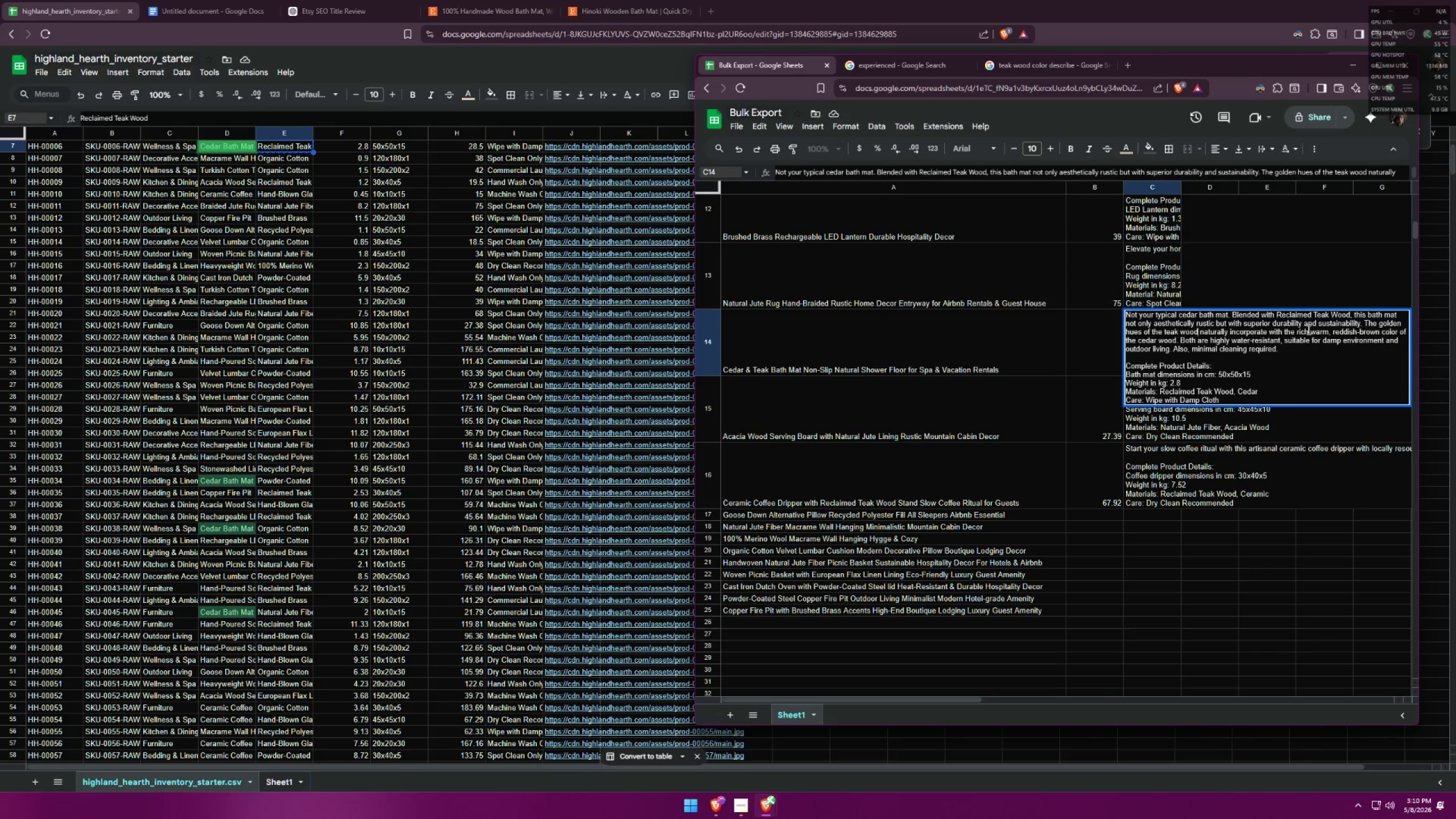 
wait(6.28)
 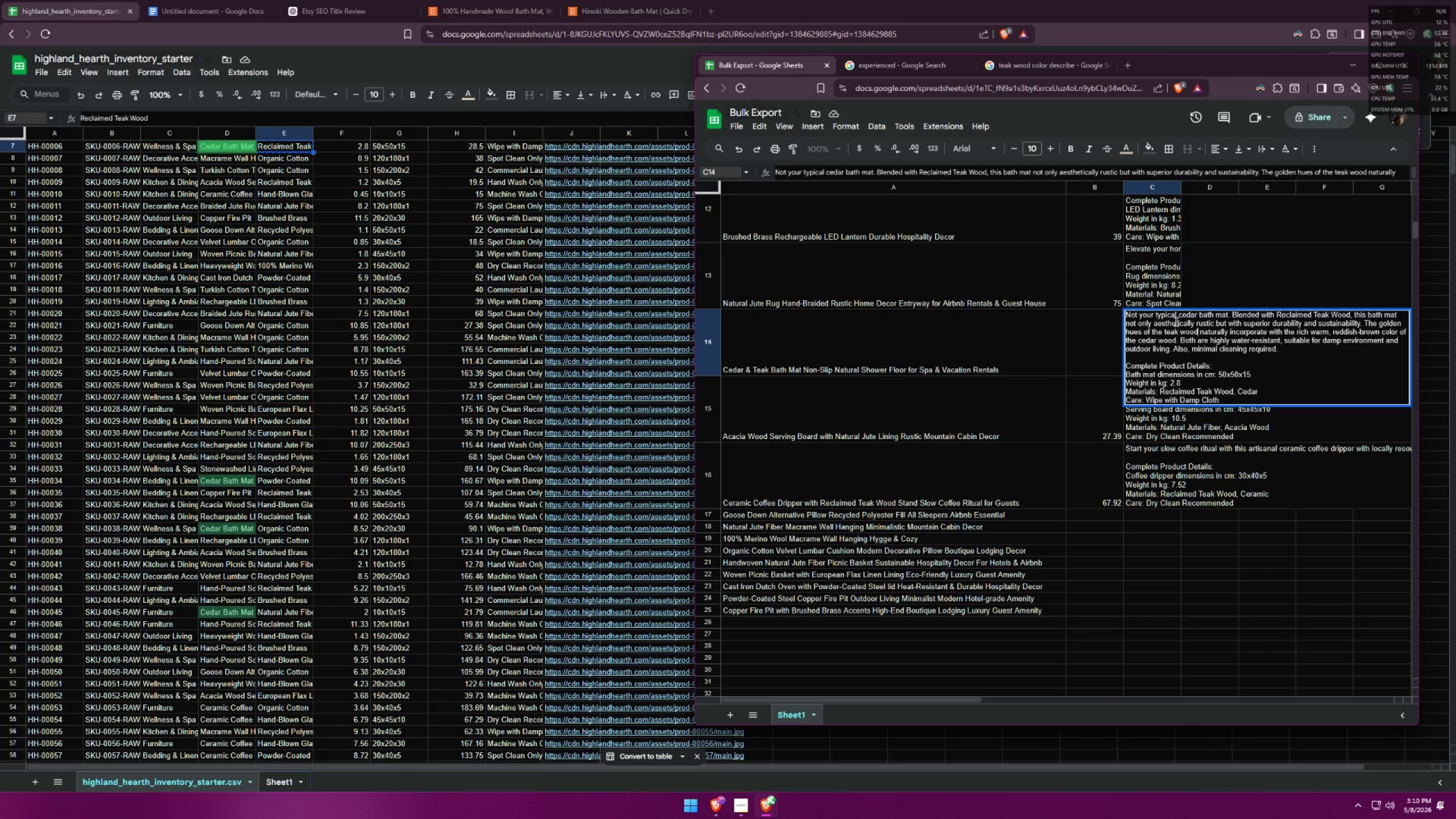 
left_click_drag(start_coordinate=[1378, 325], to_coordinate=[1141, 334])
 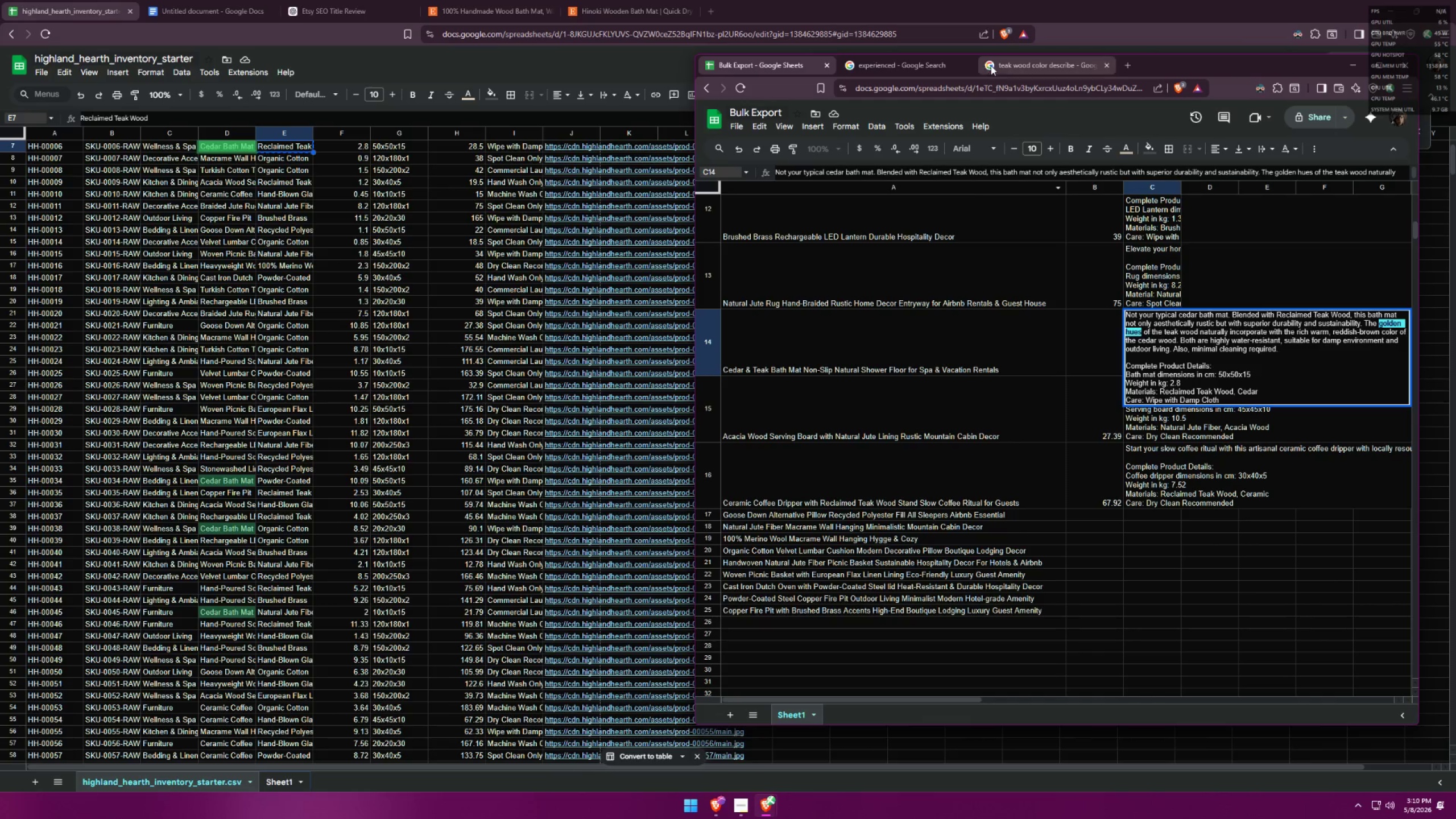 
left_click([1006, 64])
 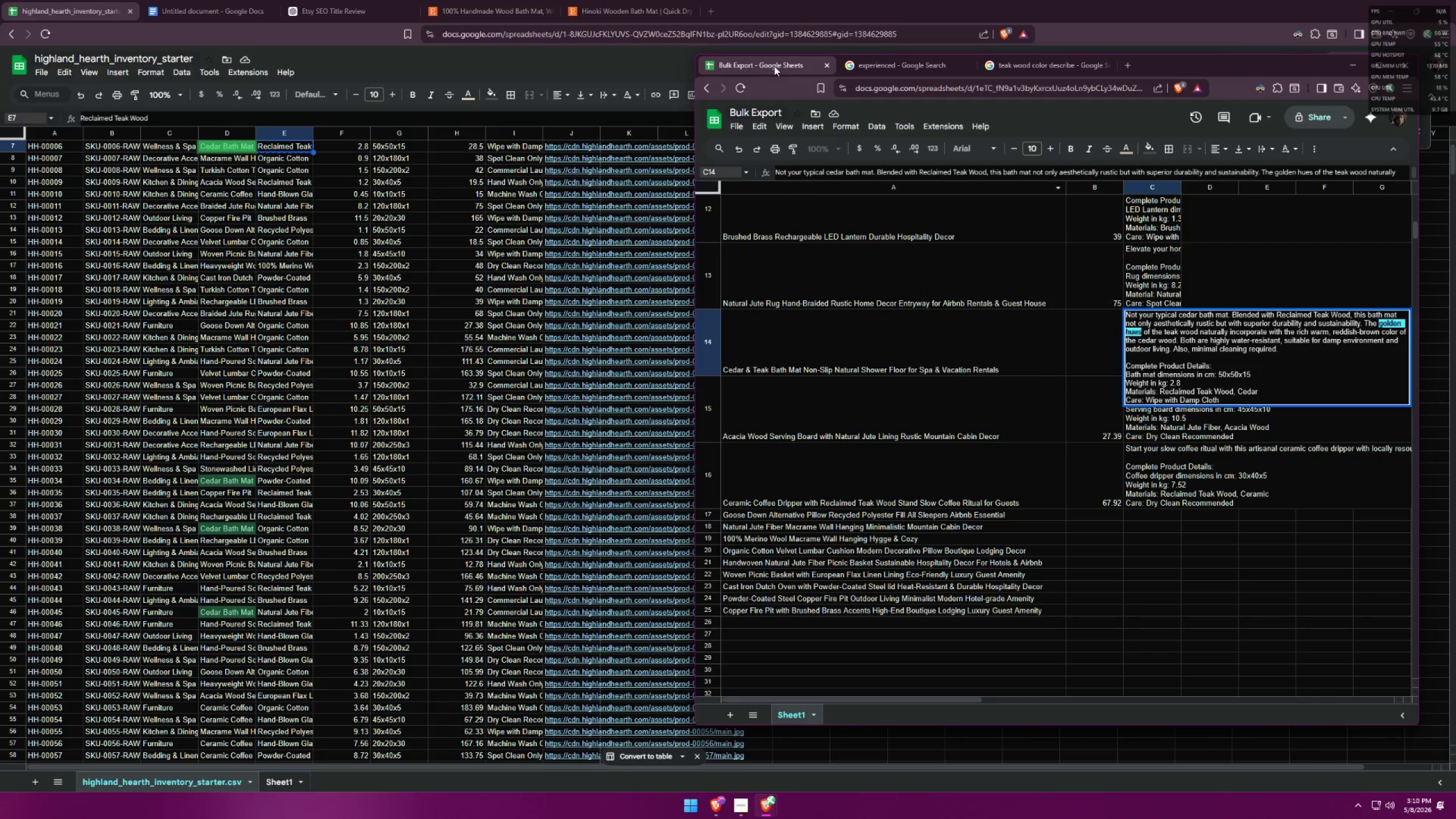 
type(rich)
key(Backspace)
key(Backspace)
key(Backspace)
key(Backspace)
type(warm, sophisticated)
 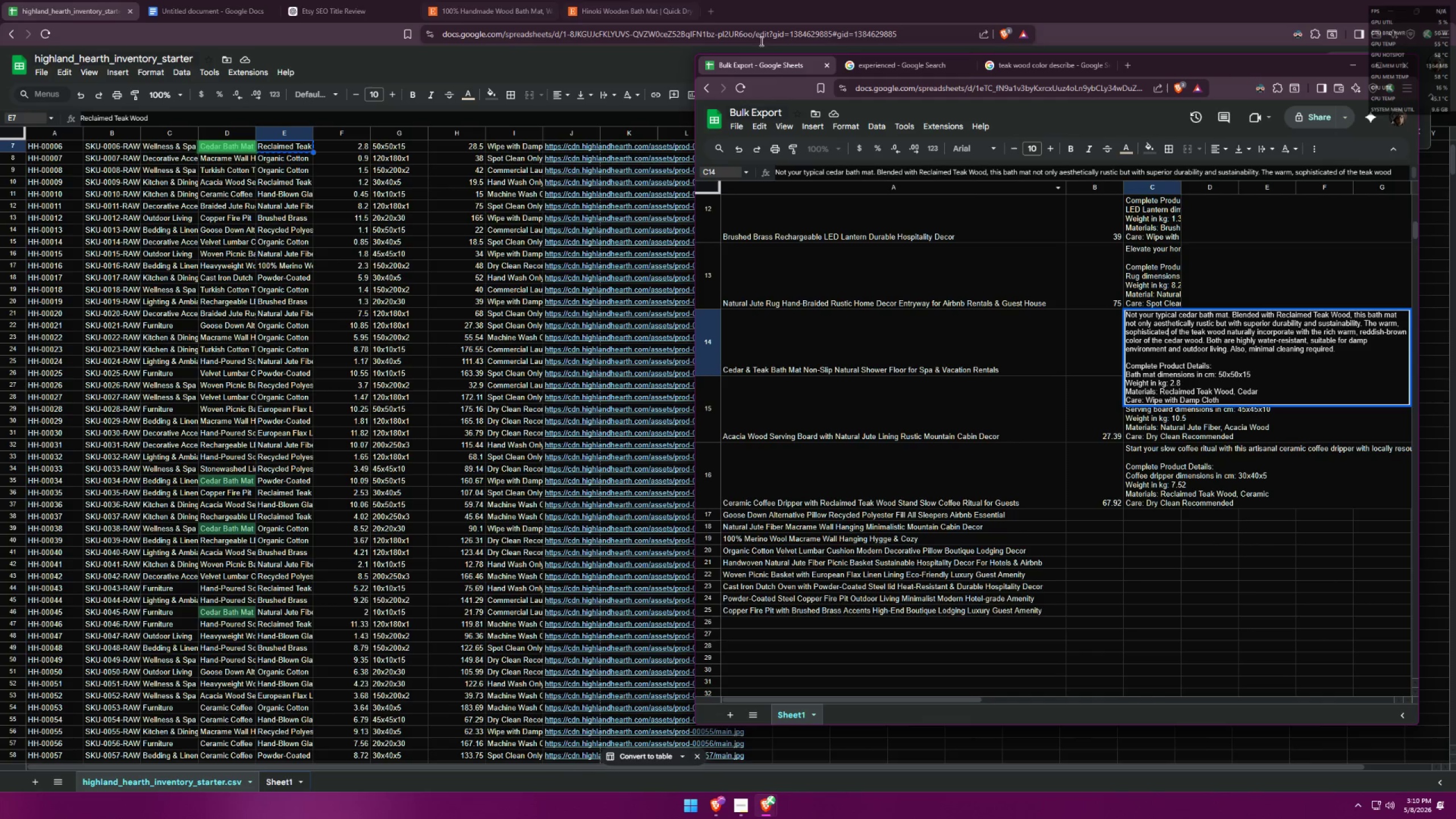 
left_click([874, 64])
 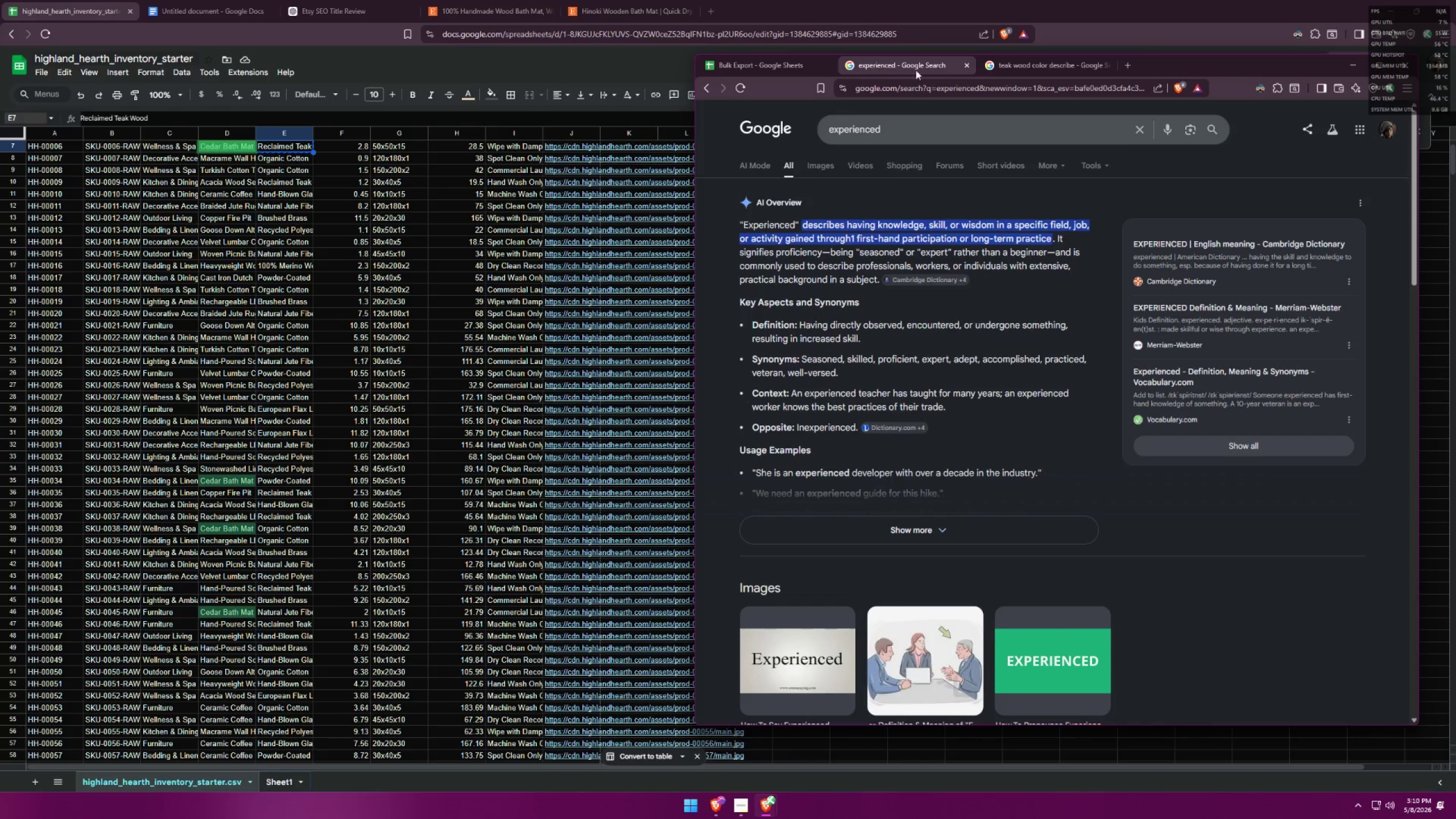 
left_click([1007, 63])
 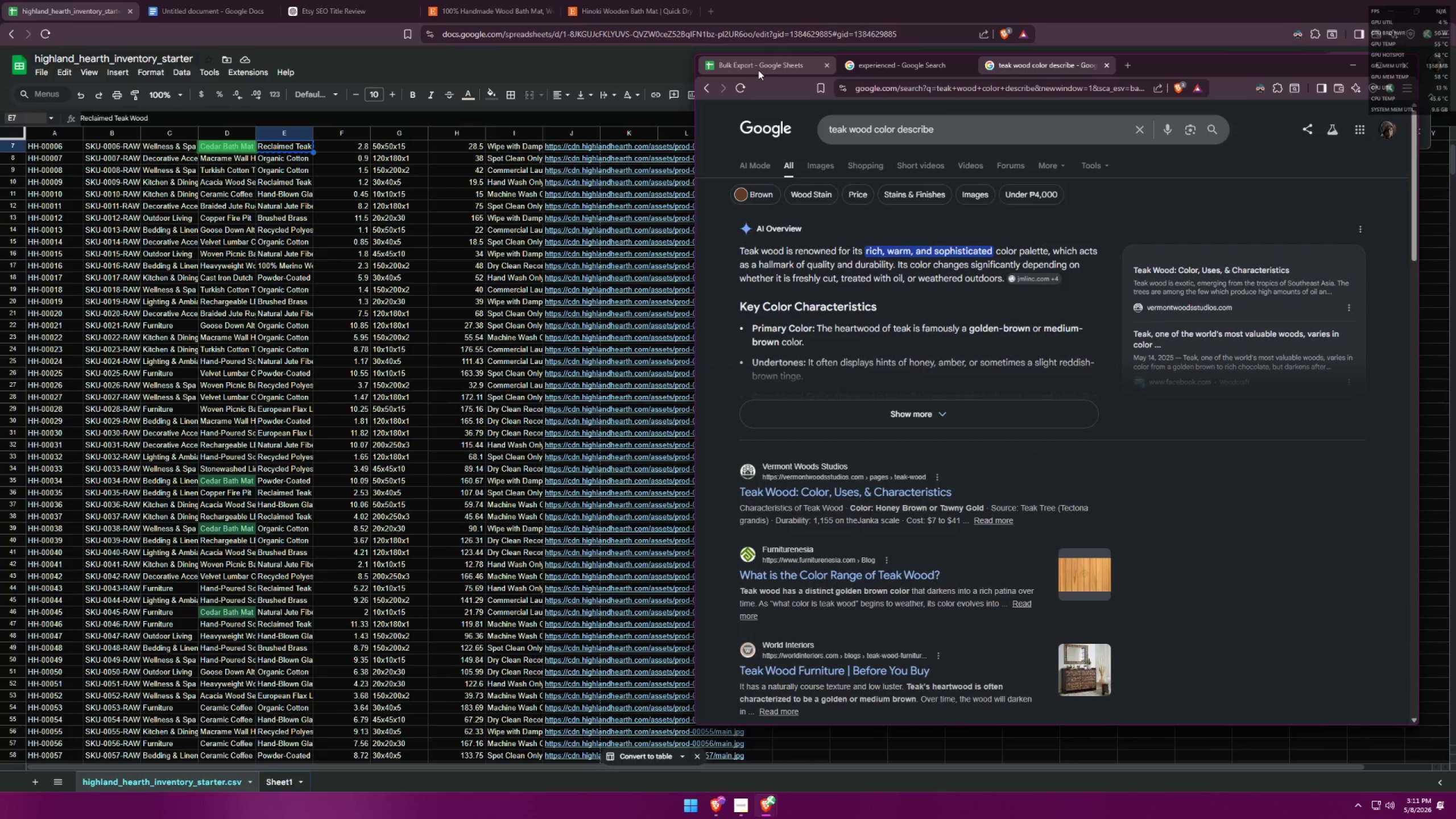 
type( pall)
key(Backspace)
type(ette)
 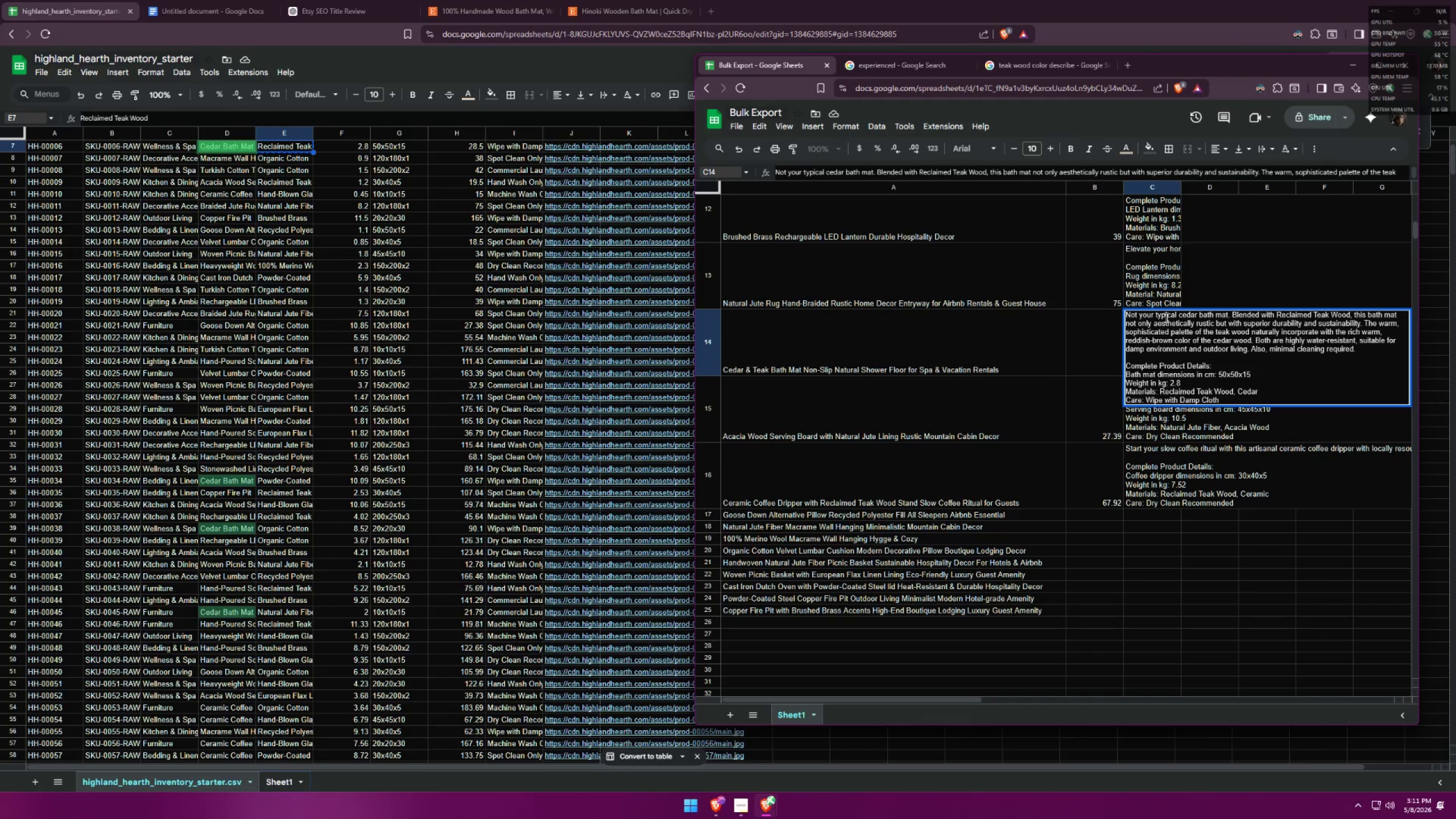 
wait(9.14)
 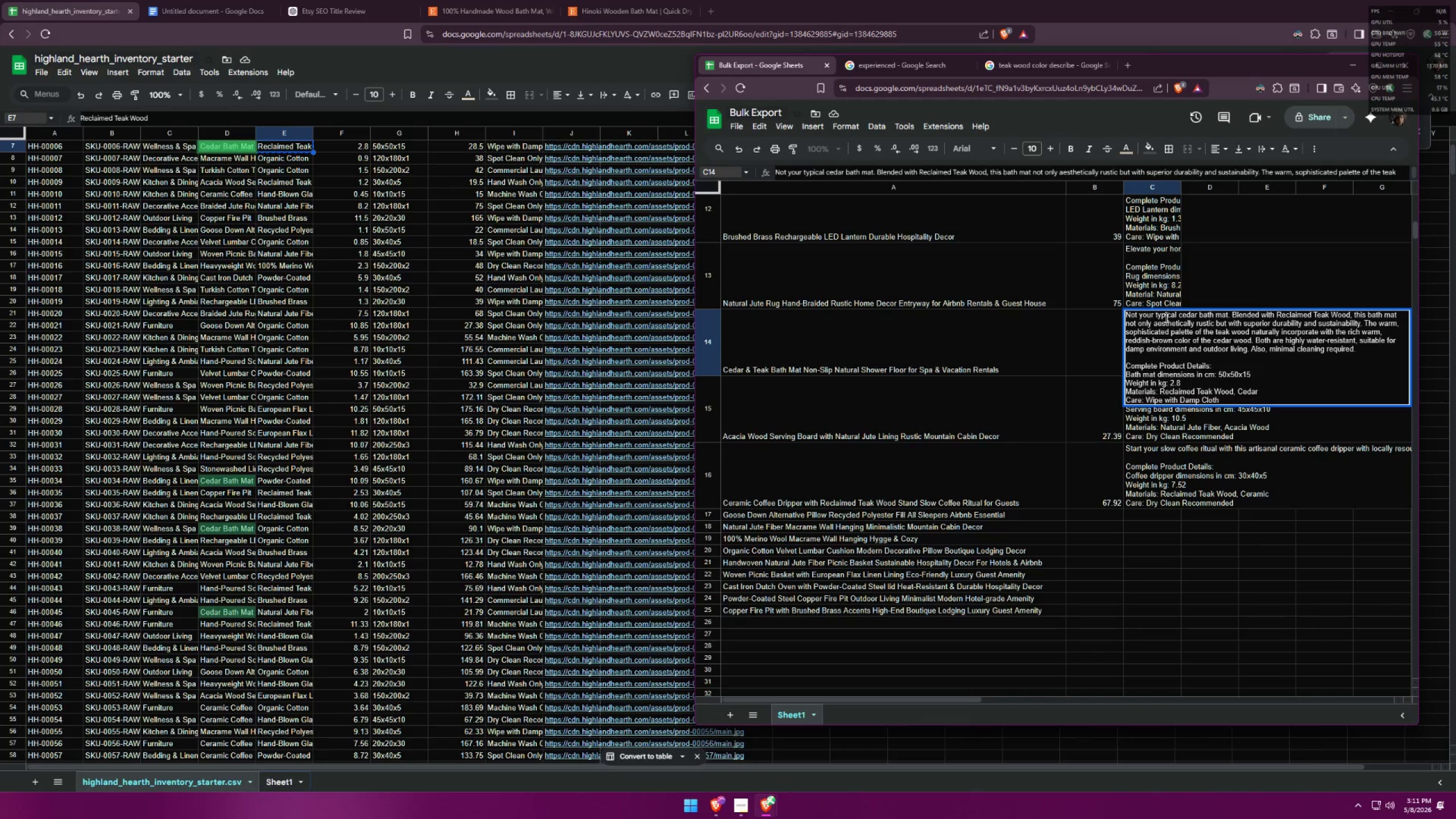 
left_click([1363, 350])
 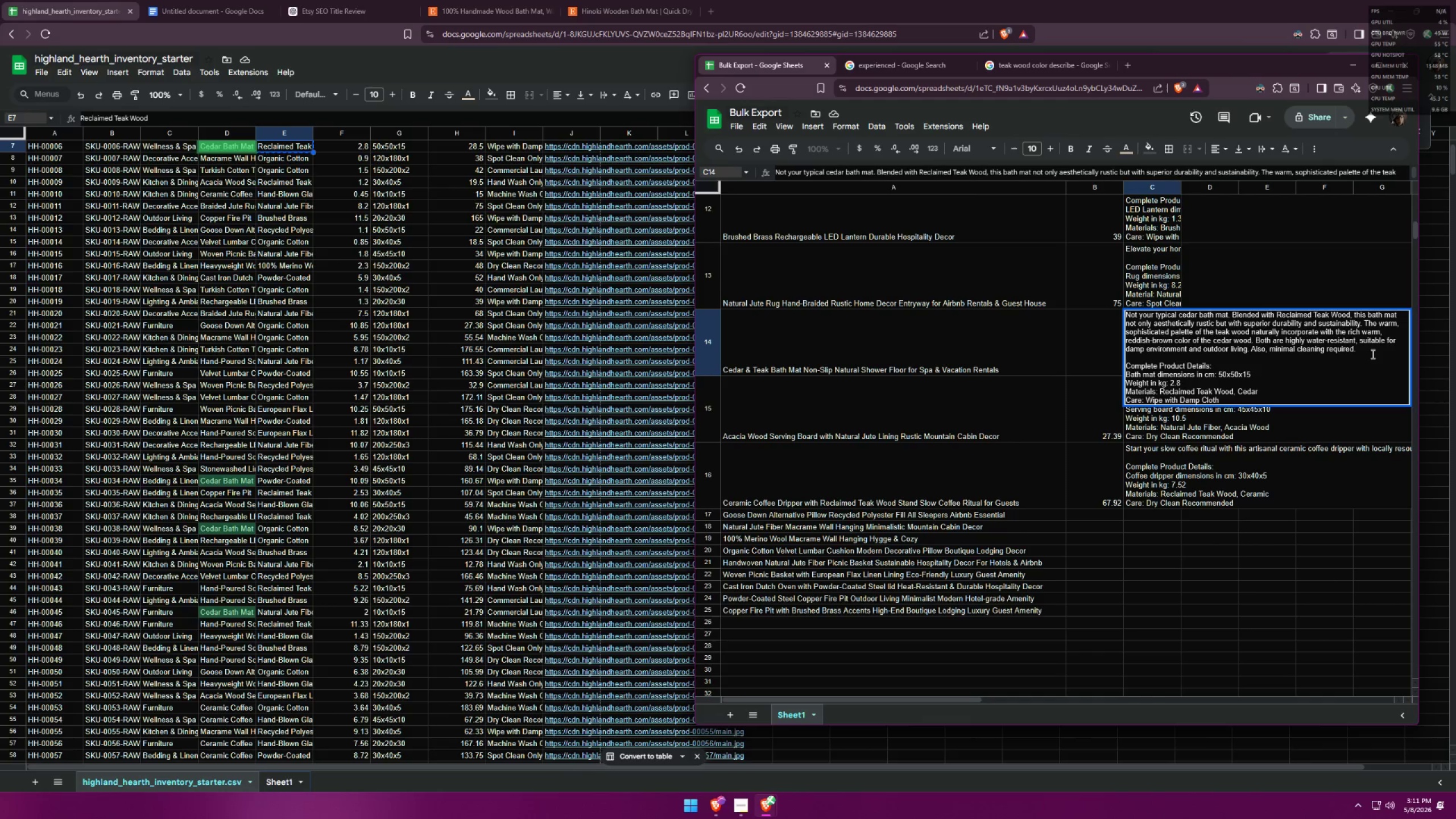 
wait(7.91)
 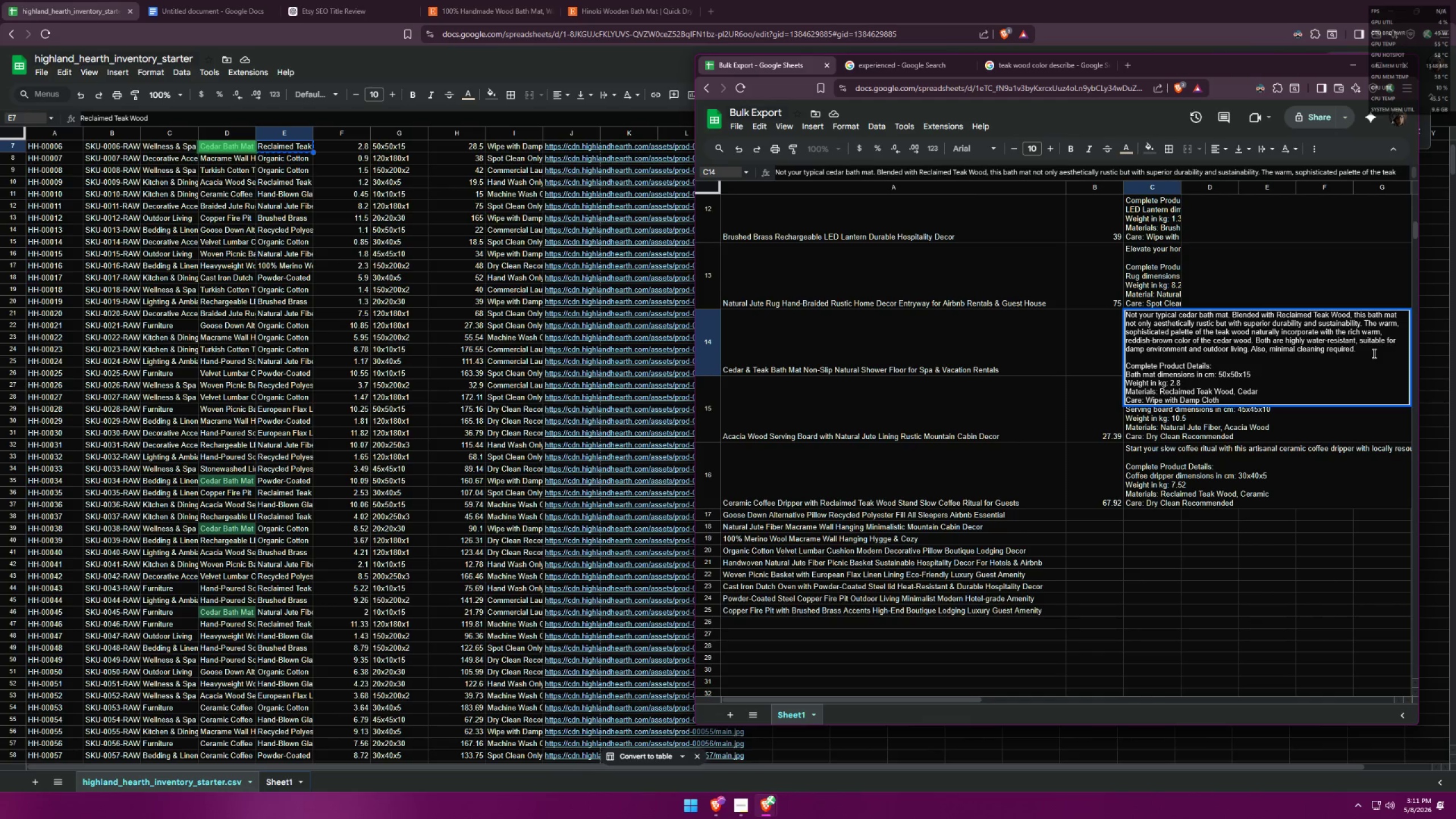 
left_click([1189, 353])
 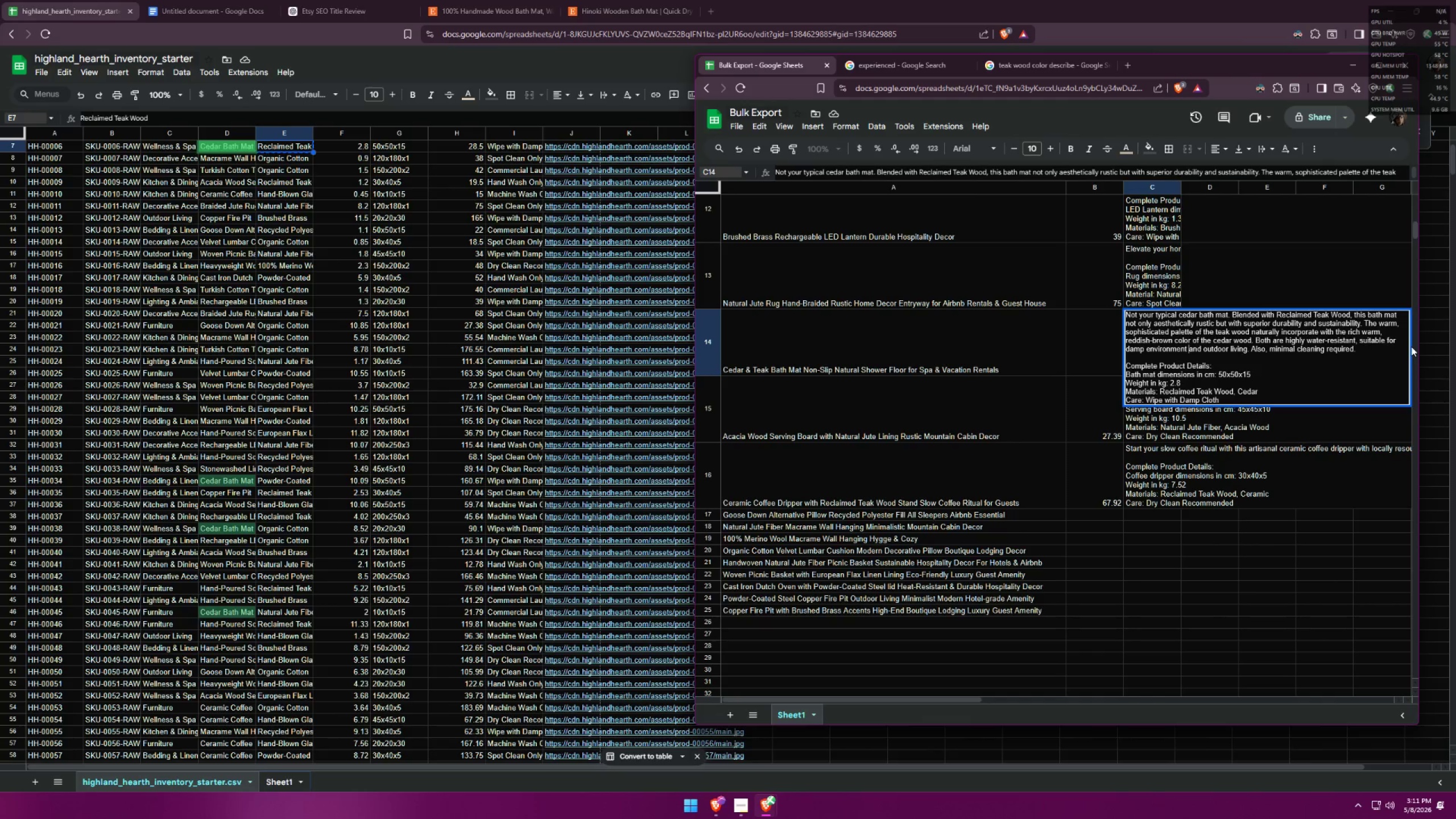 
type(like spas )
 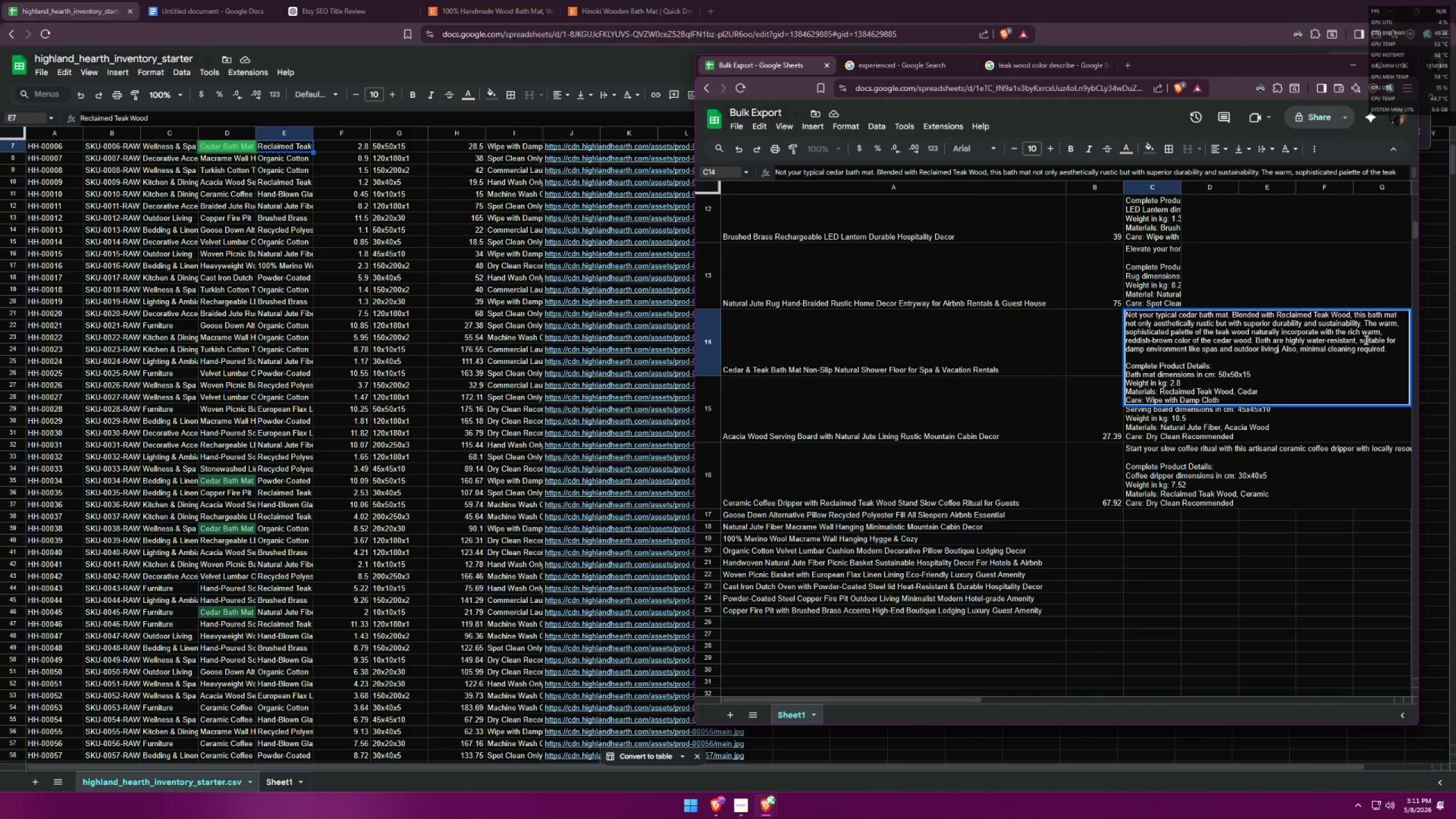 
type( like glamping)
 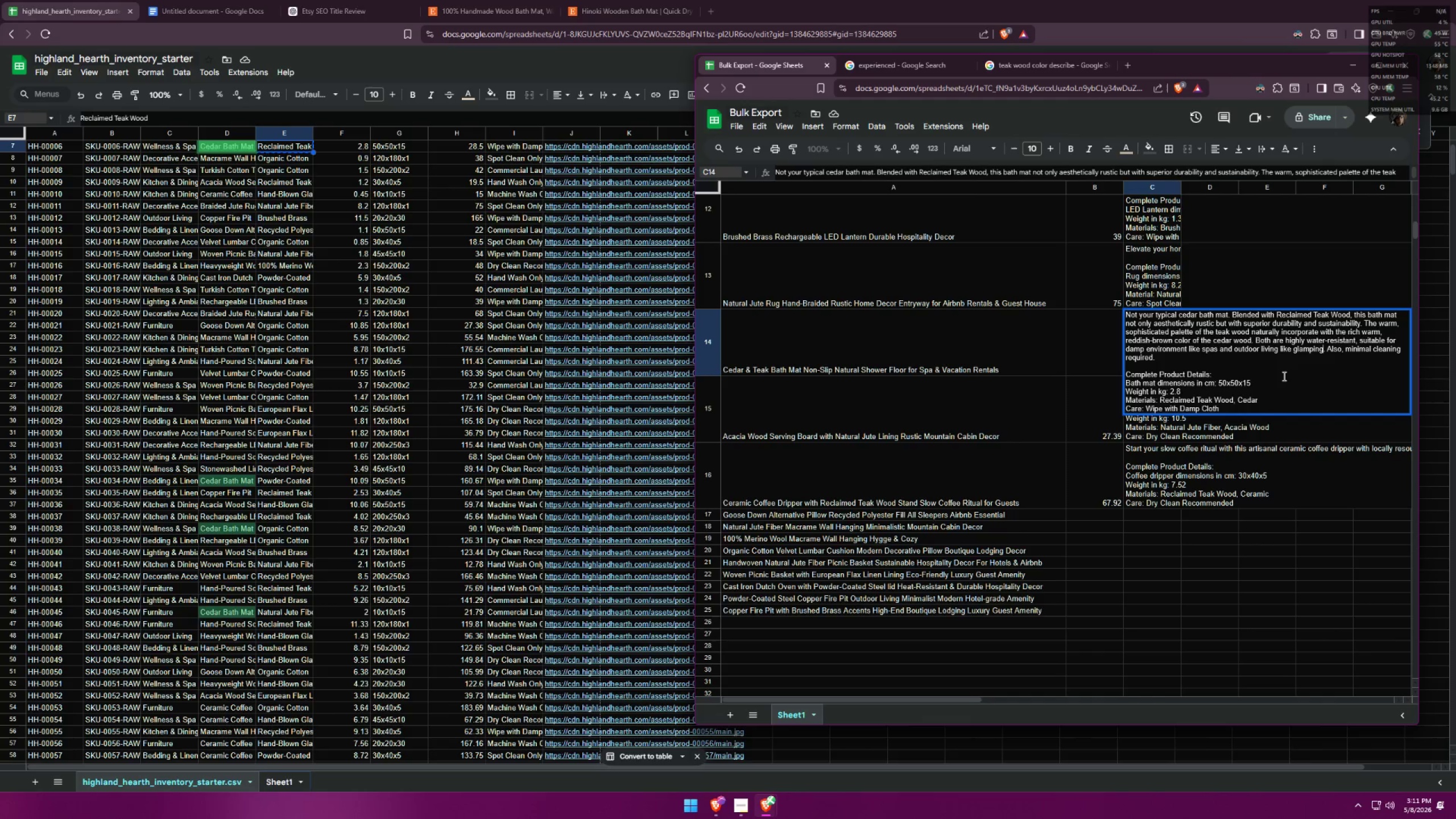 
left_click([1287, 375])
 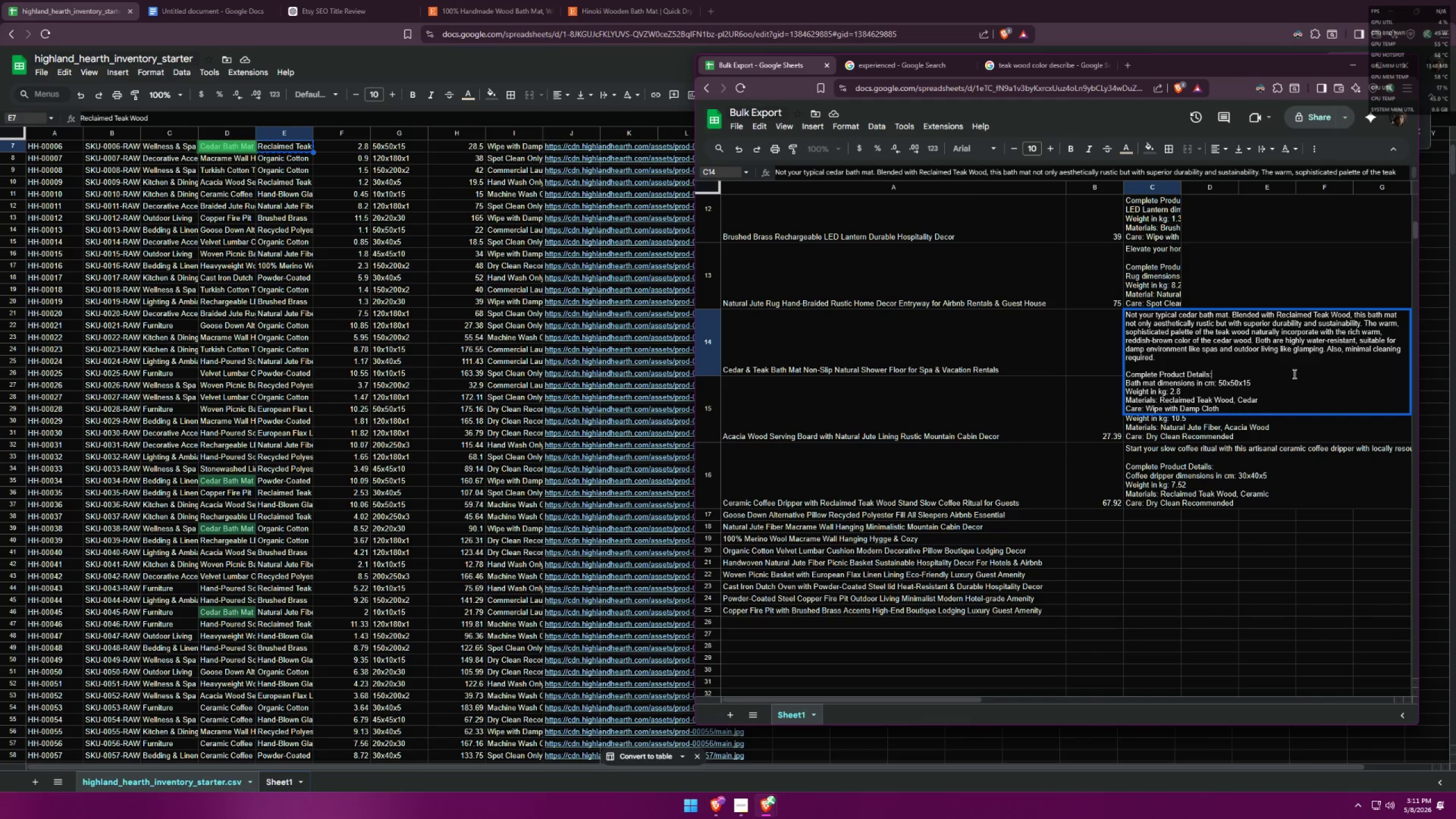 
left_click_drag(start_coordinate=[1351, 352], to_coordinate=[1328, 351])
 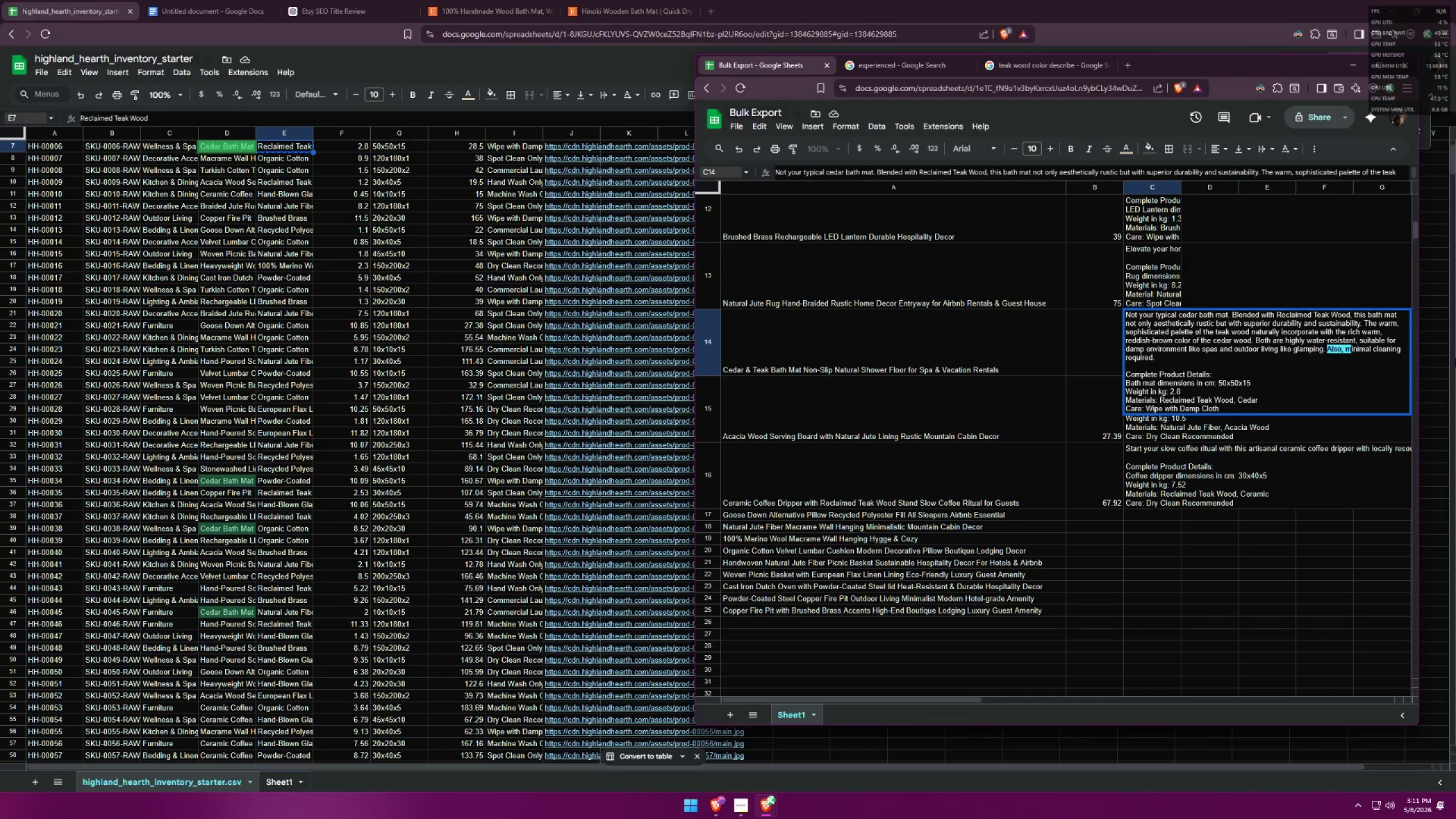 
key(Shift+ShiftLeft)
 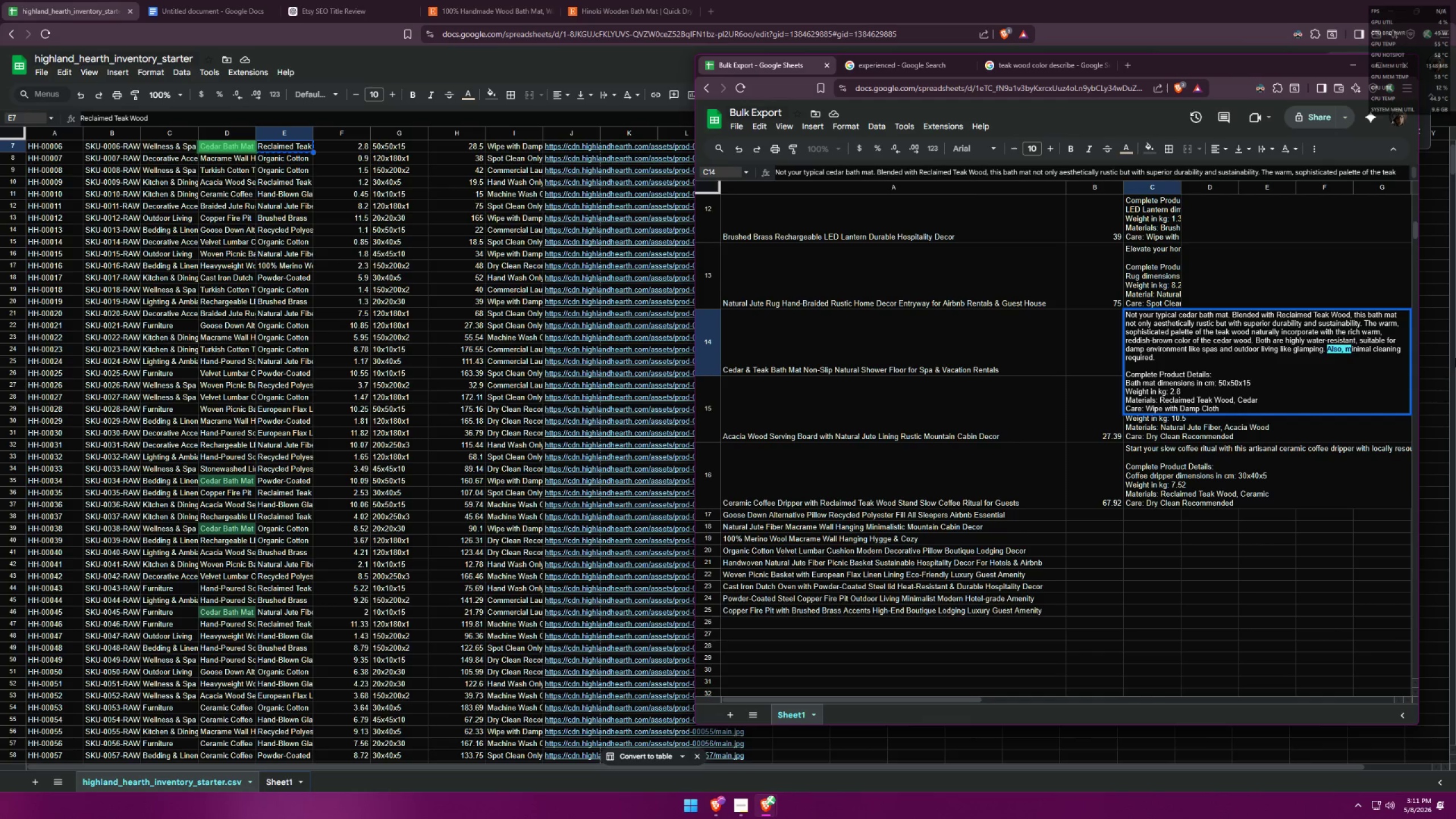 
key(Shift+M)
 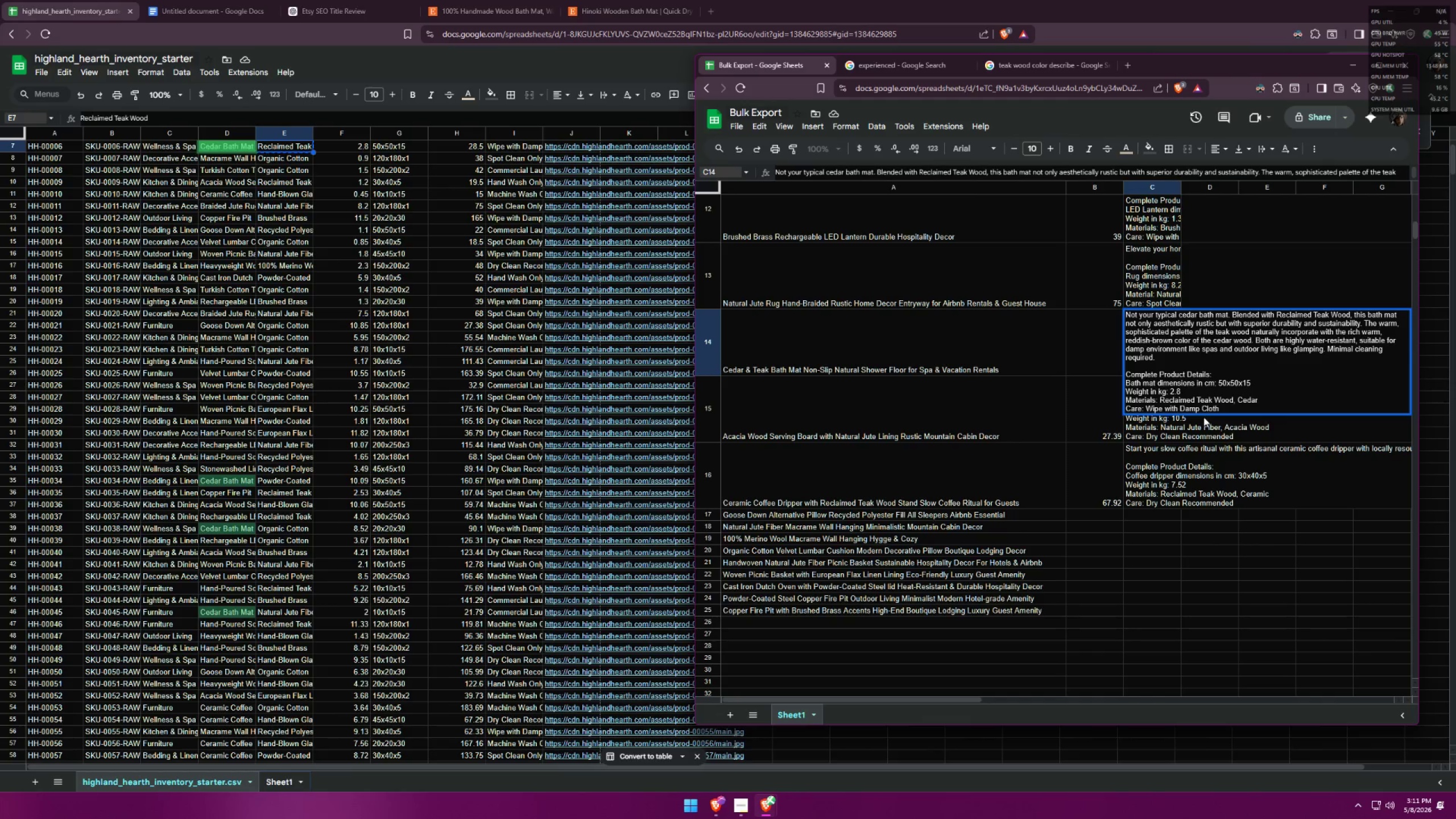 
left_click([894, 346])
 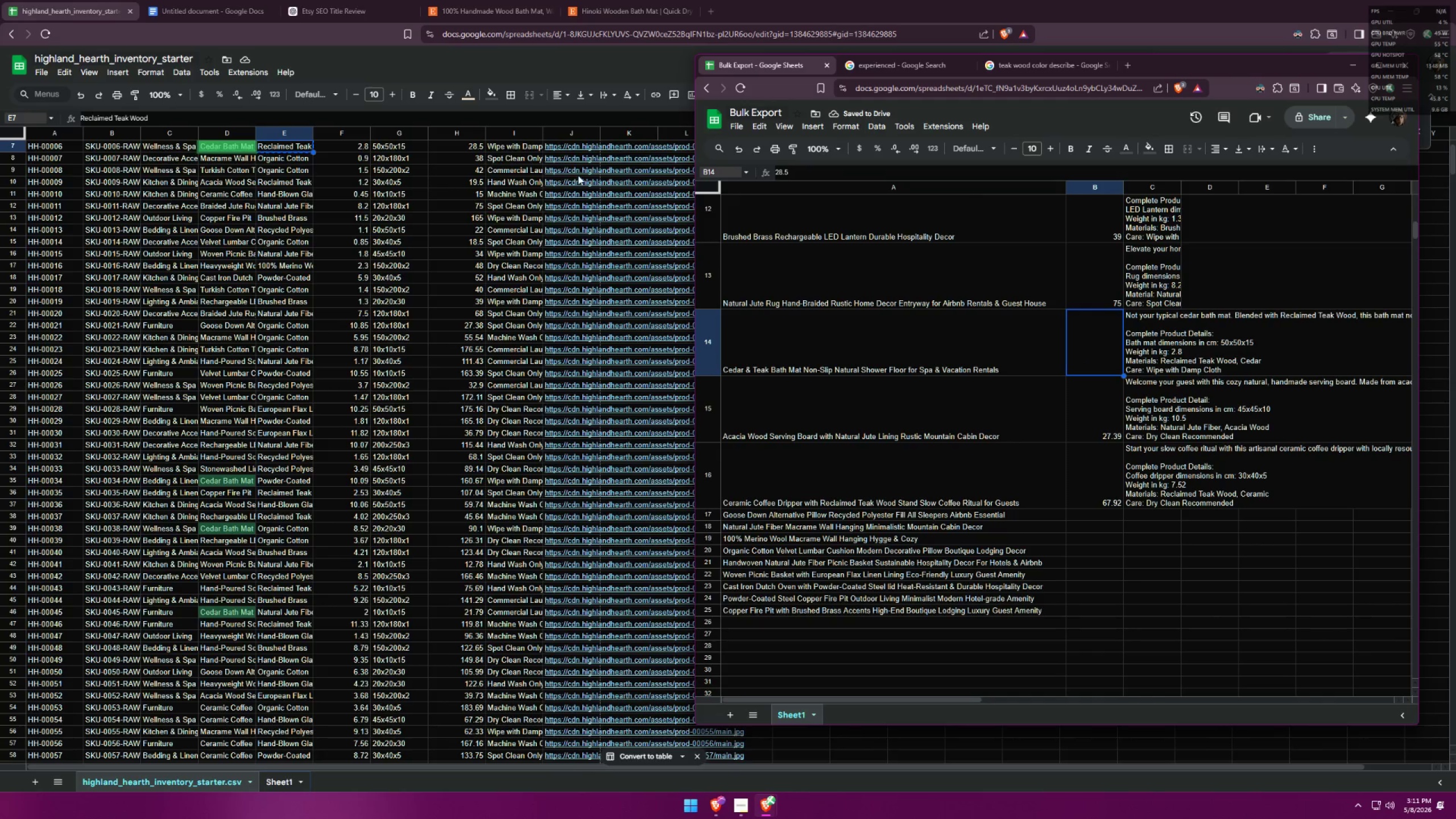 
double_click([1209, 344])
 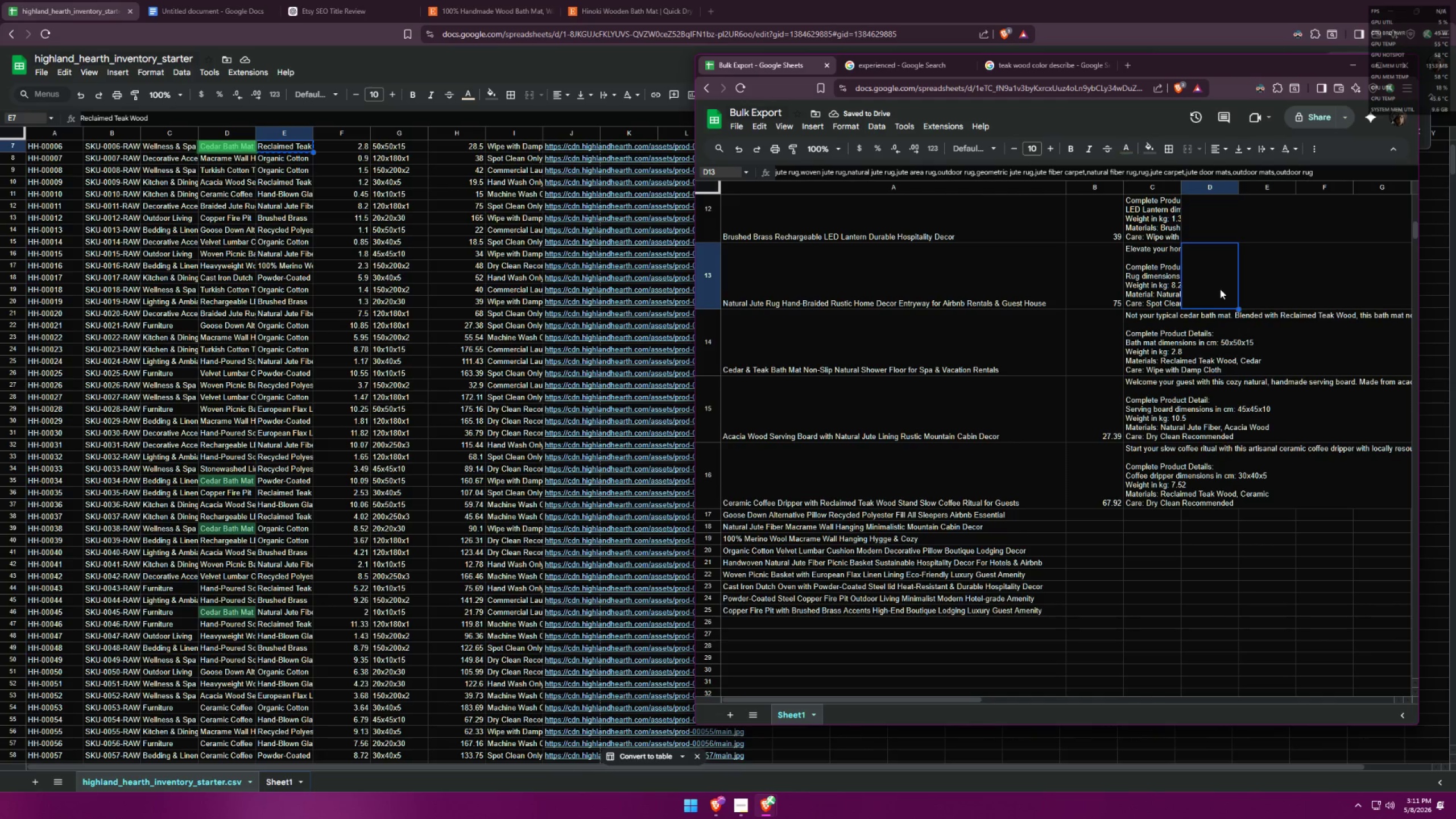 
double_click([1213, 350])
 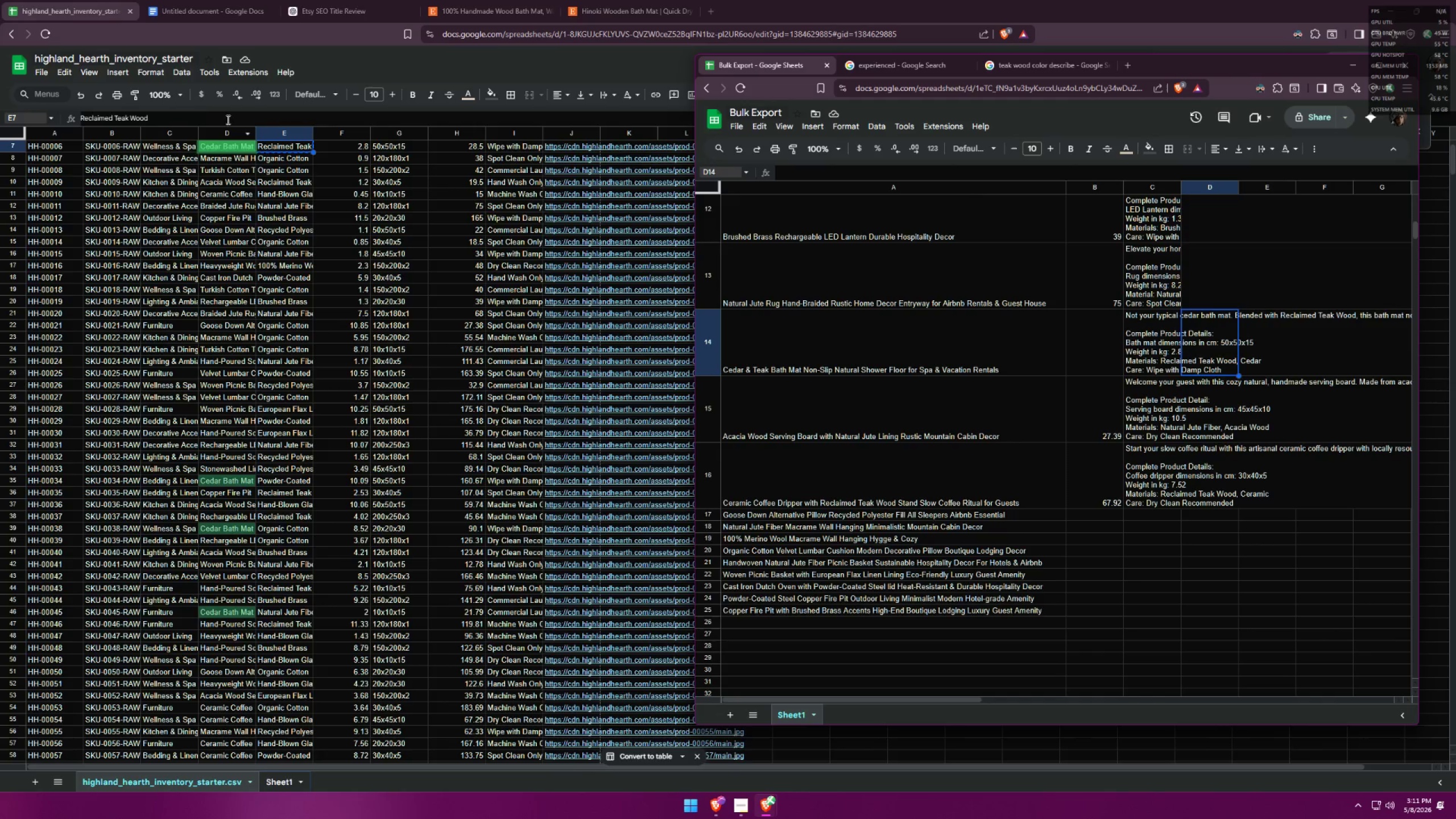 
left_click([189, 4])
 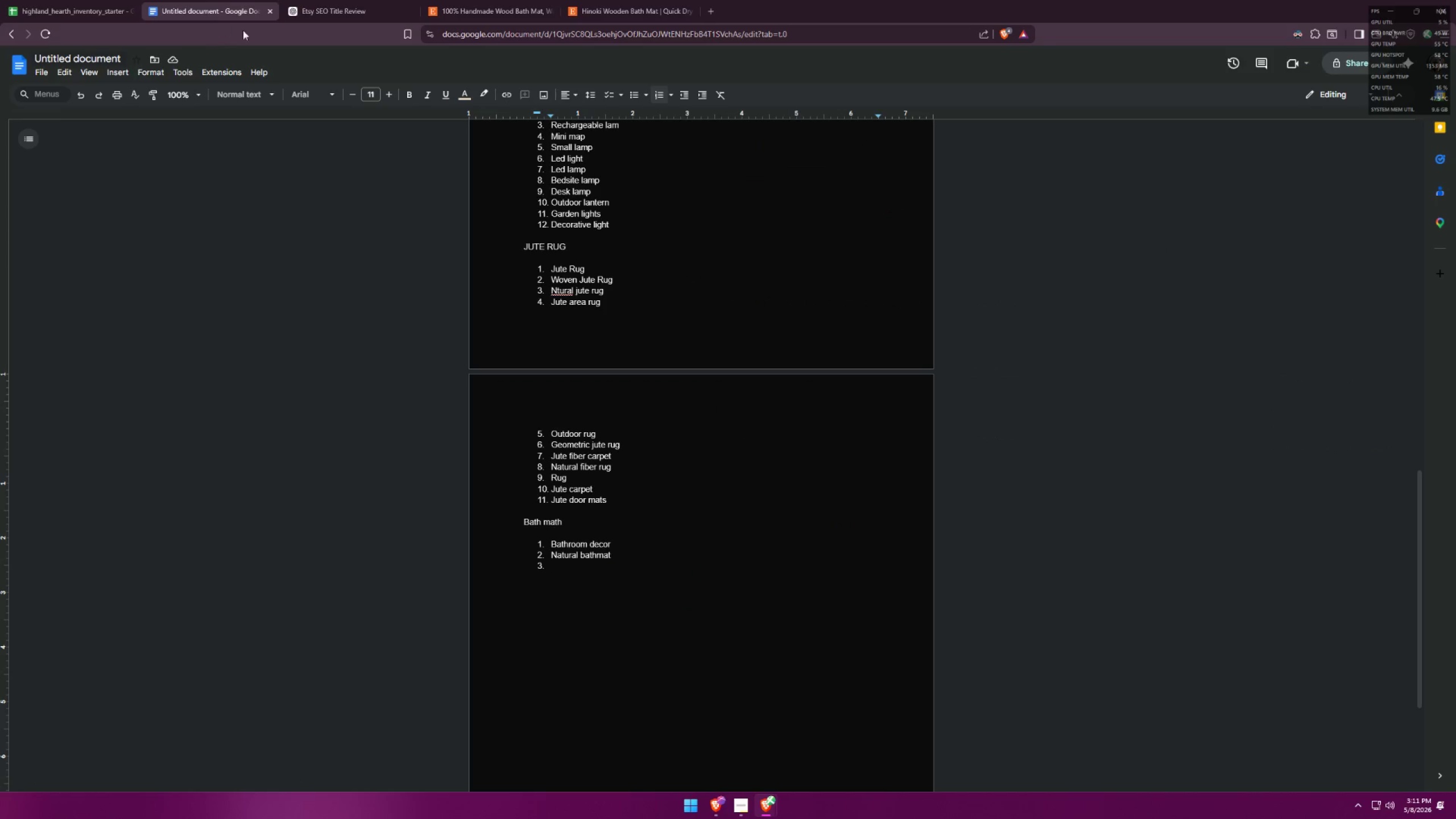 
left_click([363, 0])
 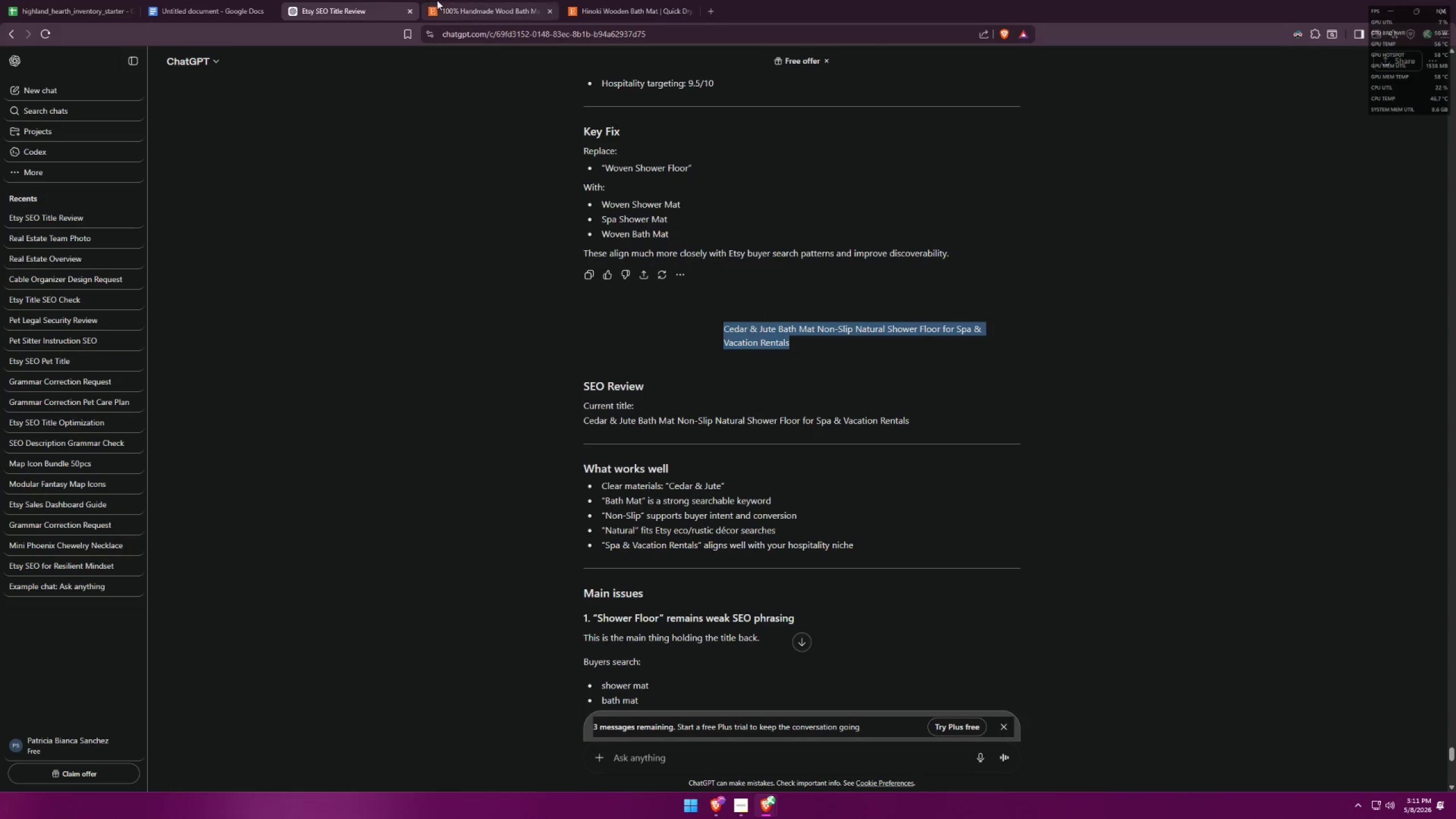 
left_click([456, 0])
 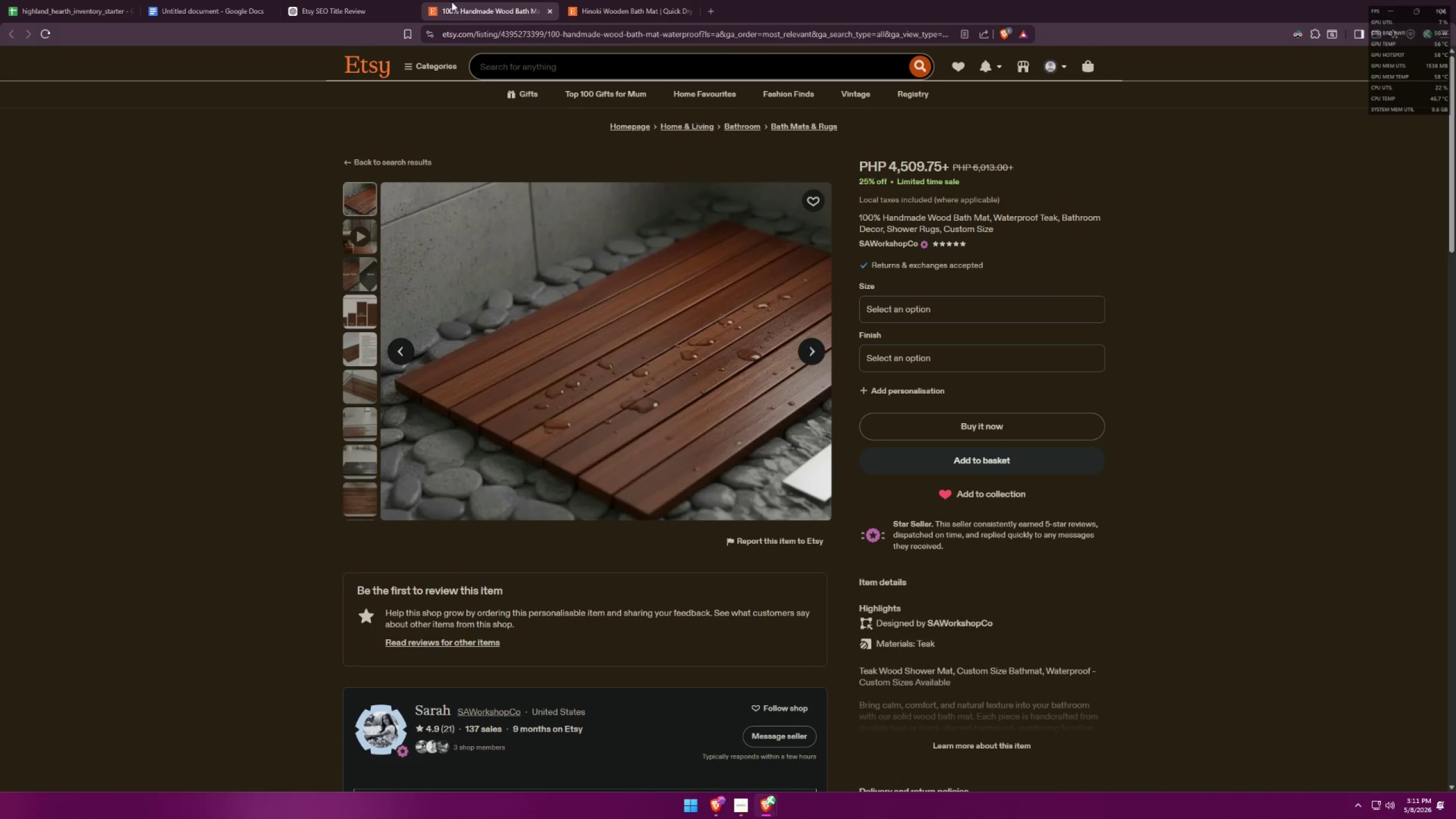 
left_click([622, 0])
 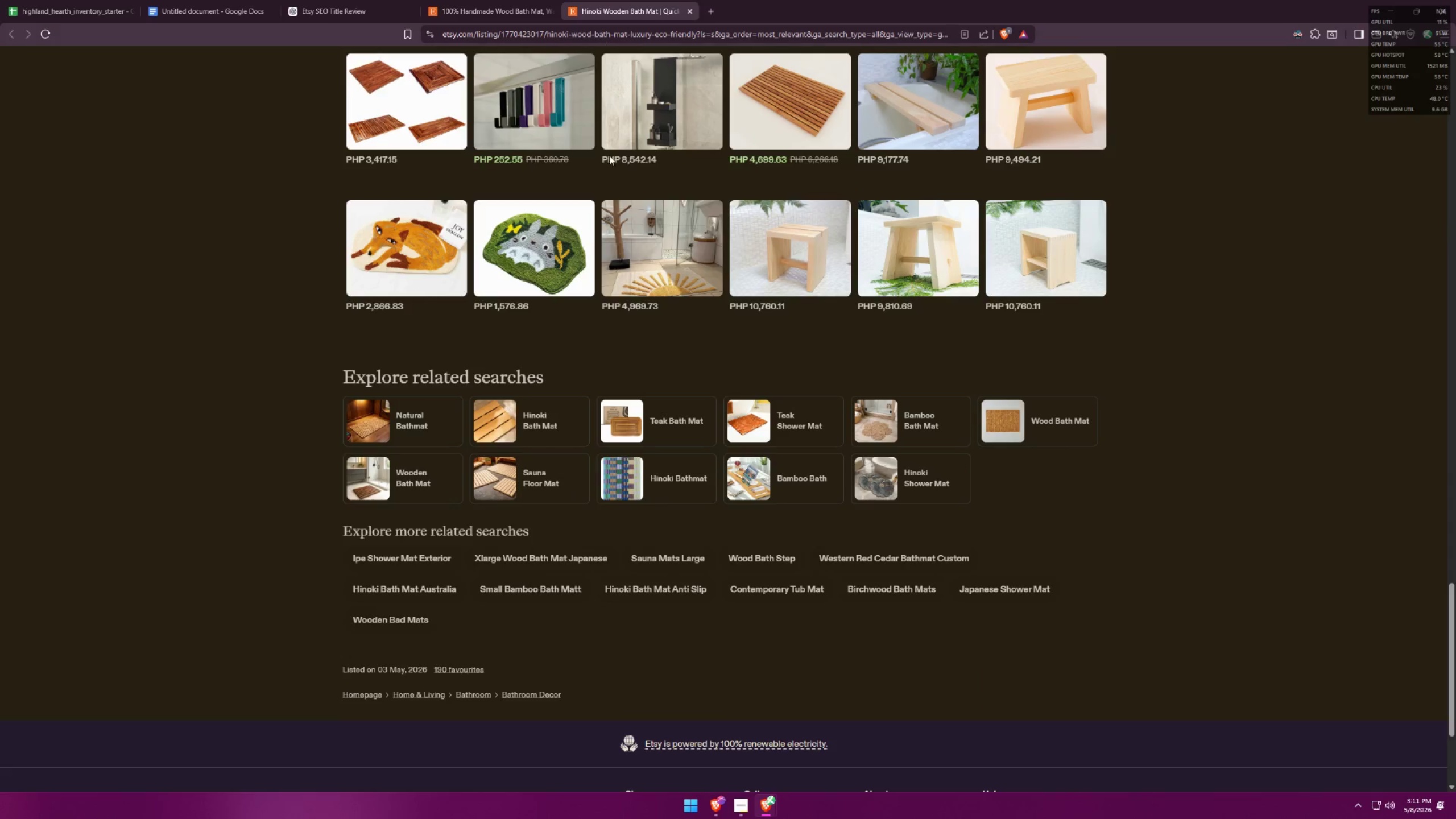 
scroll: coordinate [620, 236], scroll_direction: down, amount: 15.0
 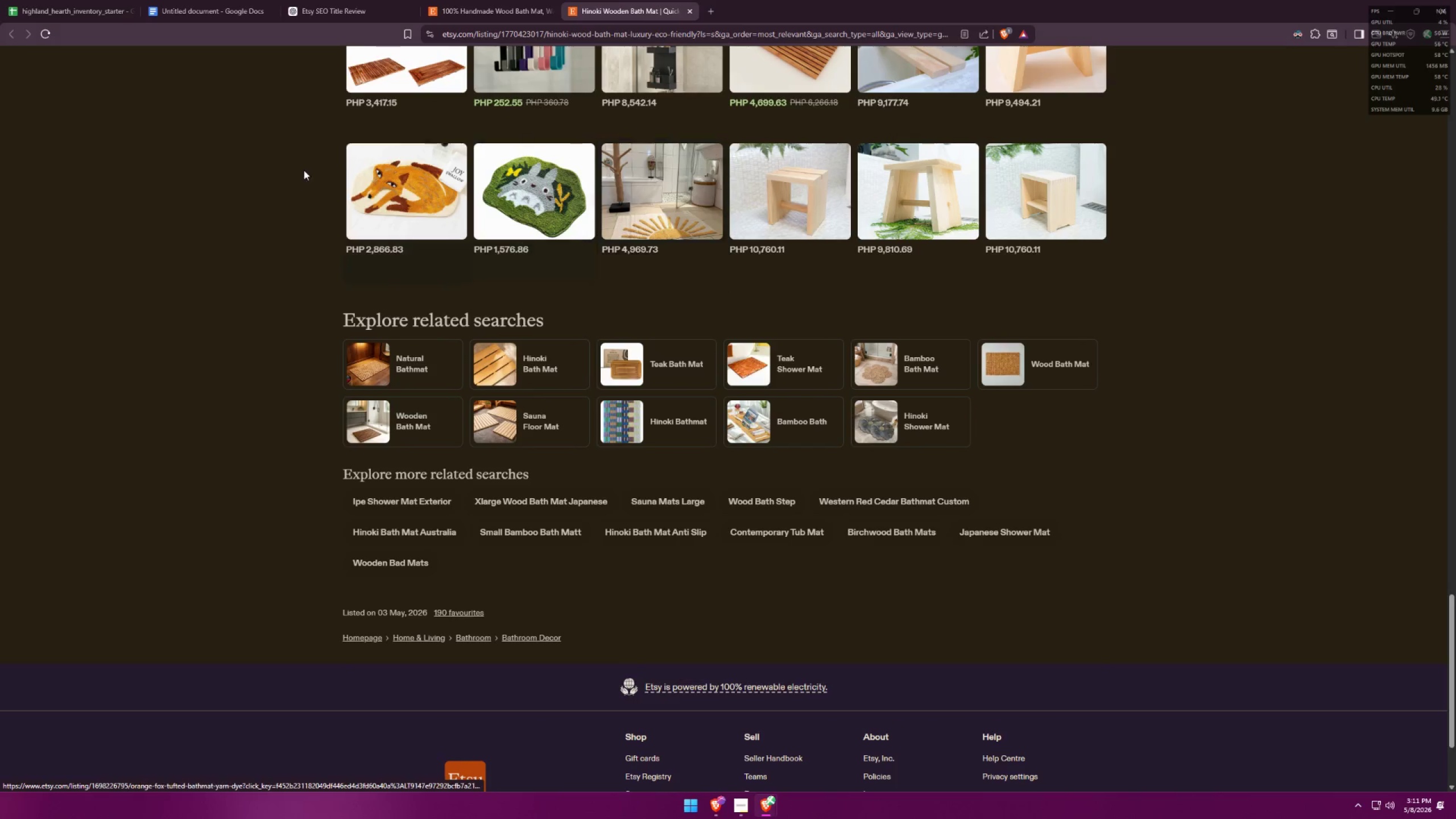 
left_click([239, 0])
 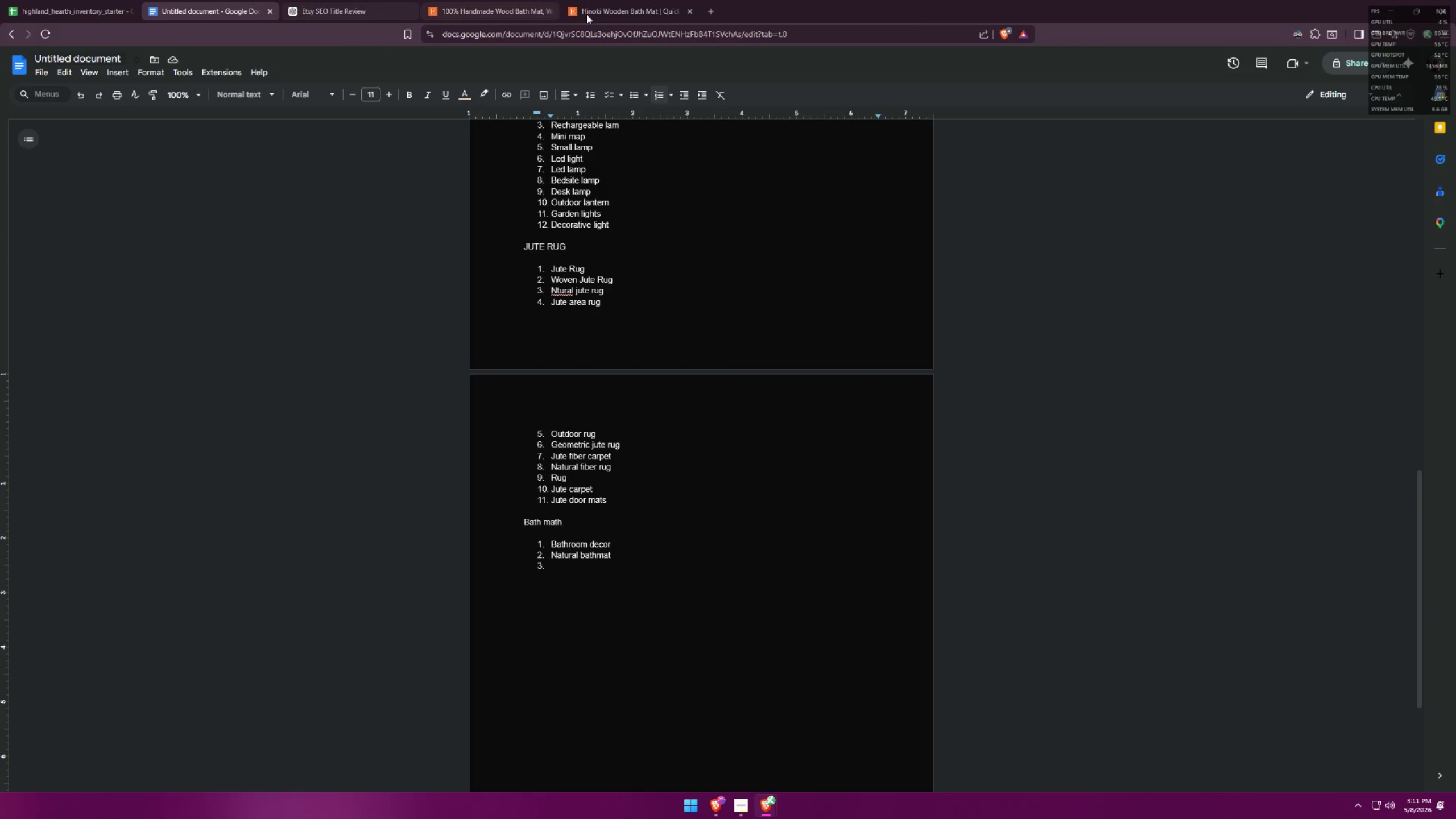 
left_click_drag(start_coordinate=[663, 10], to_coordinate=[655, 53])
 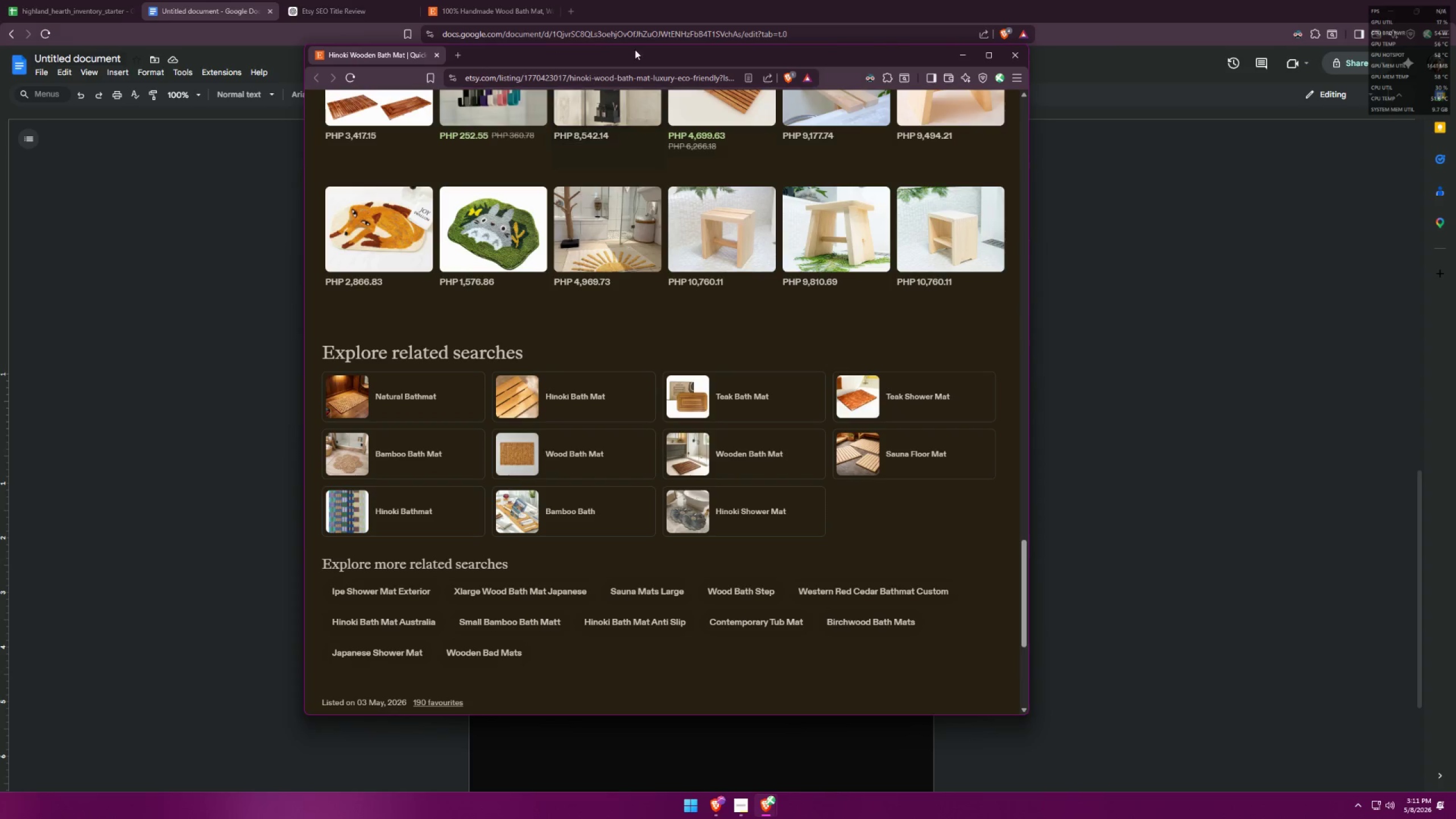 
left_click([1292, 245])
 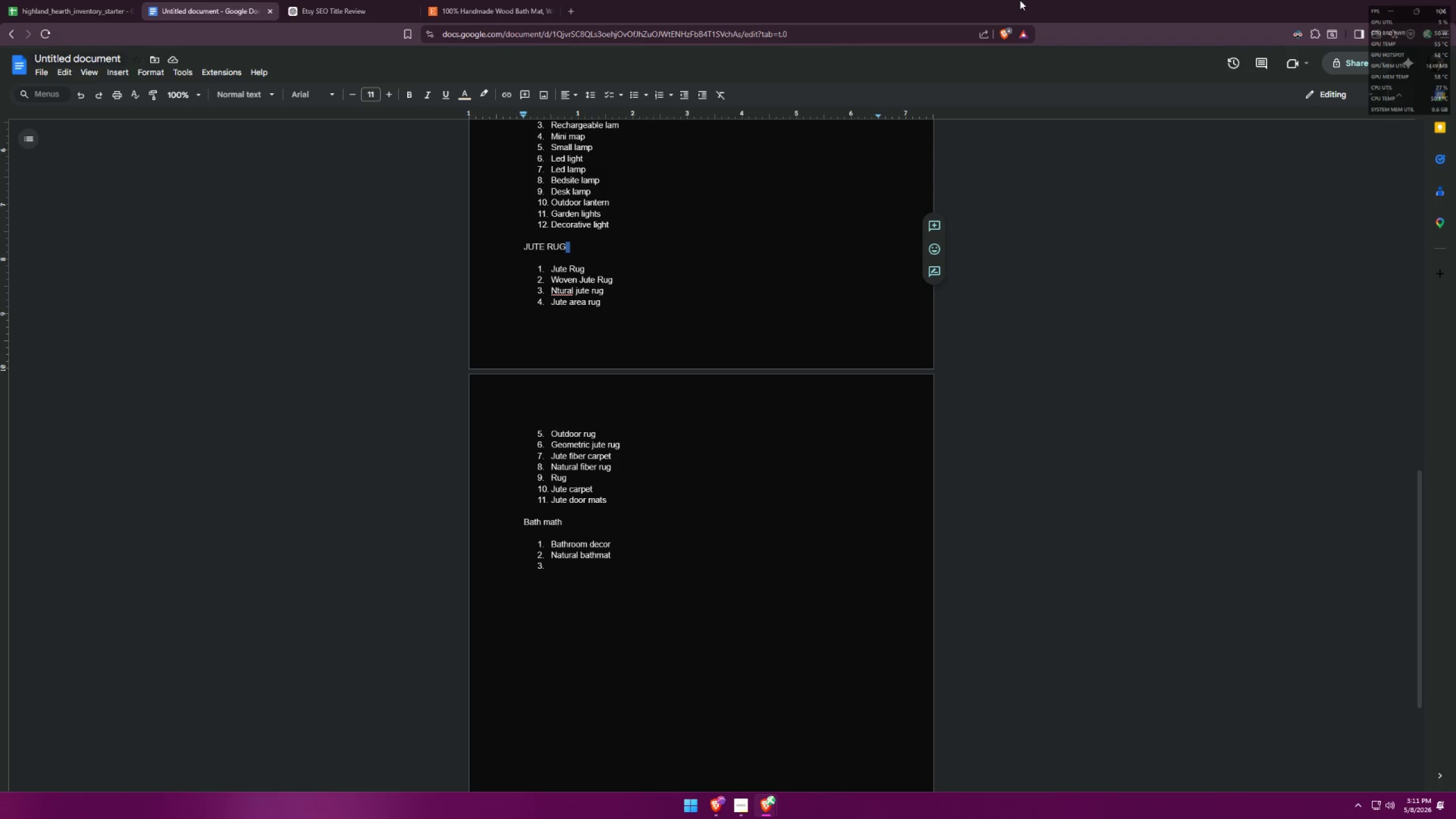 
key(Alt+AltLeft)
 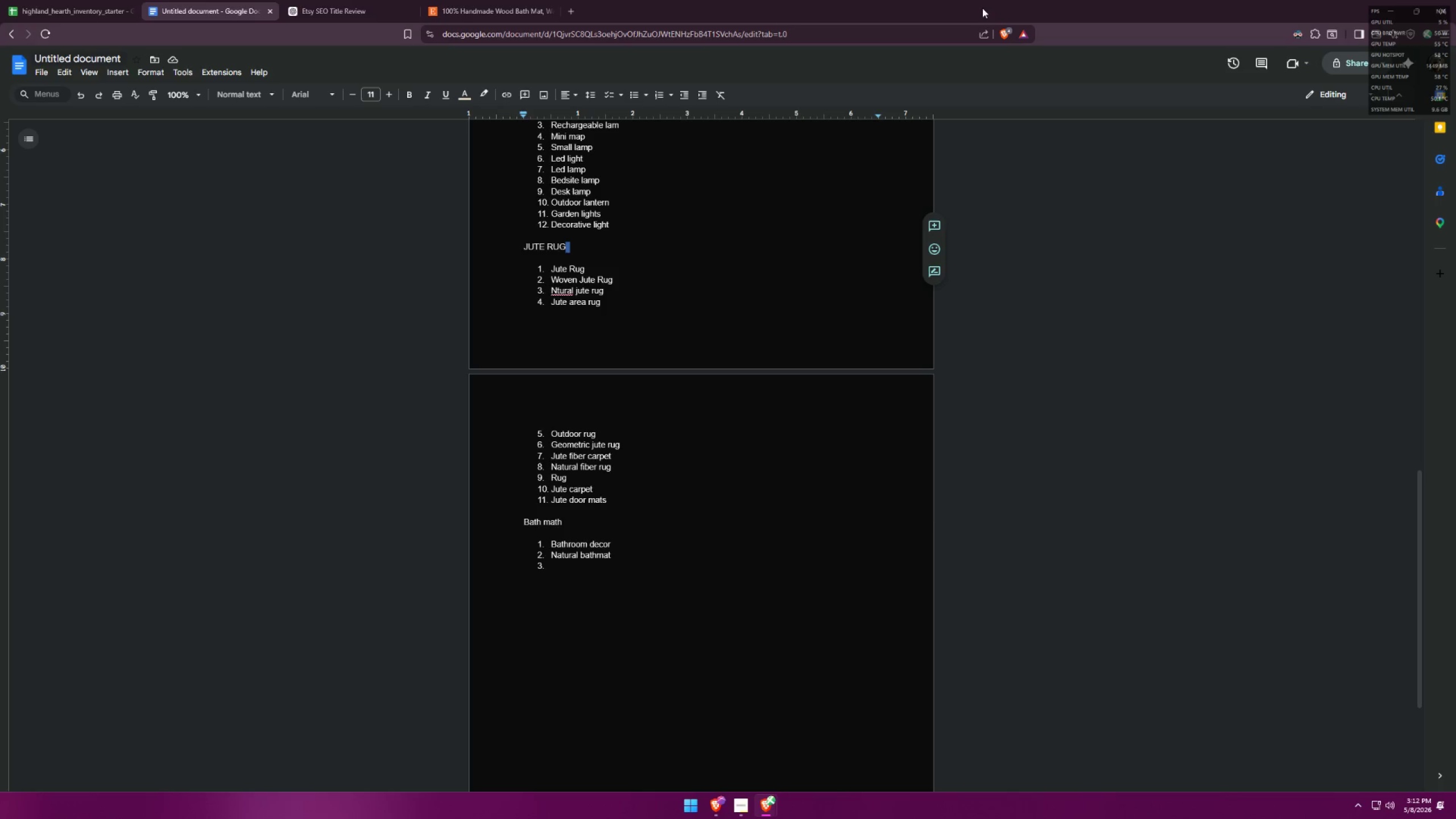 
key(Alt+Tab)
 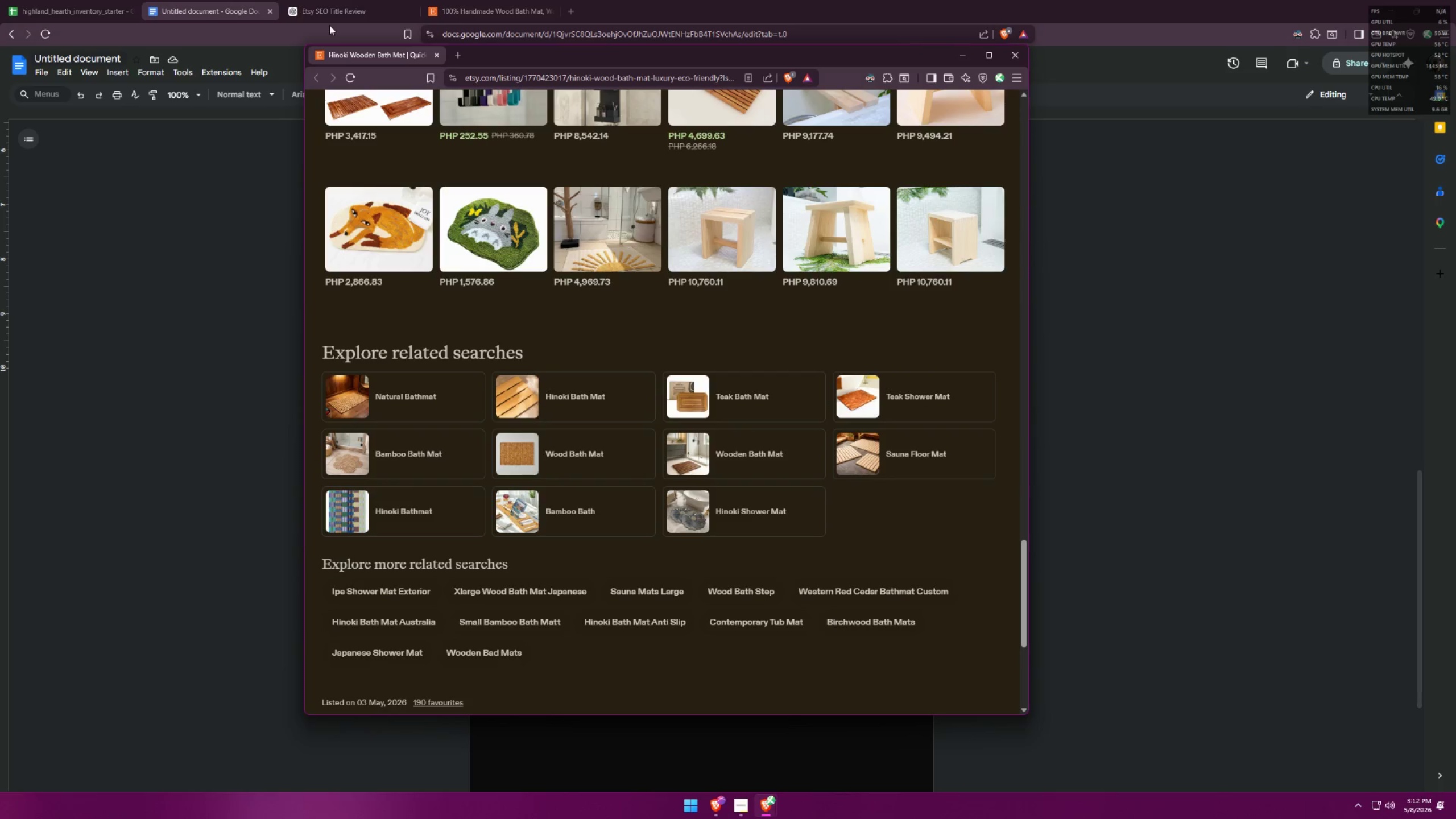 
left_click_drag(start_coordinate=[210, 8], to_coordinate=[702, 104])
 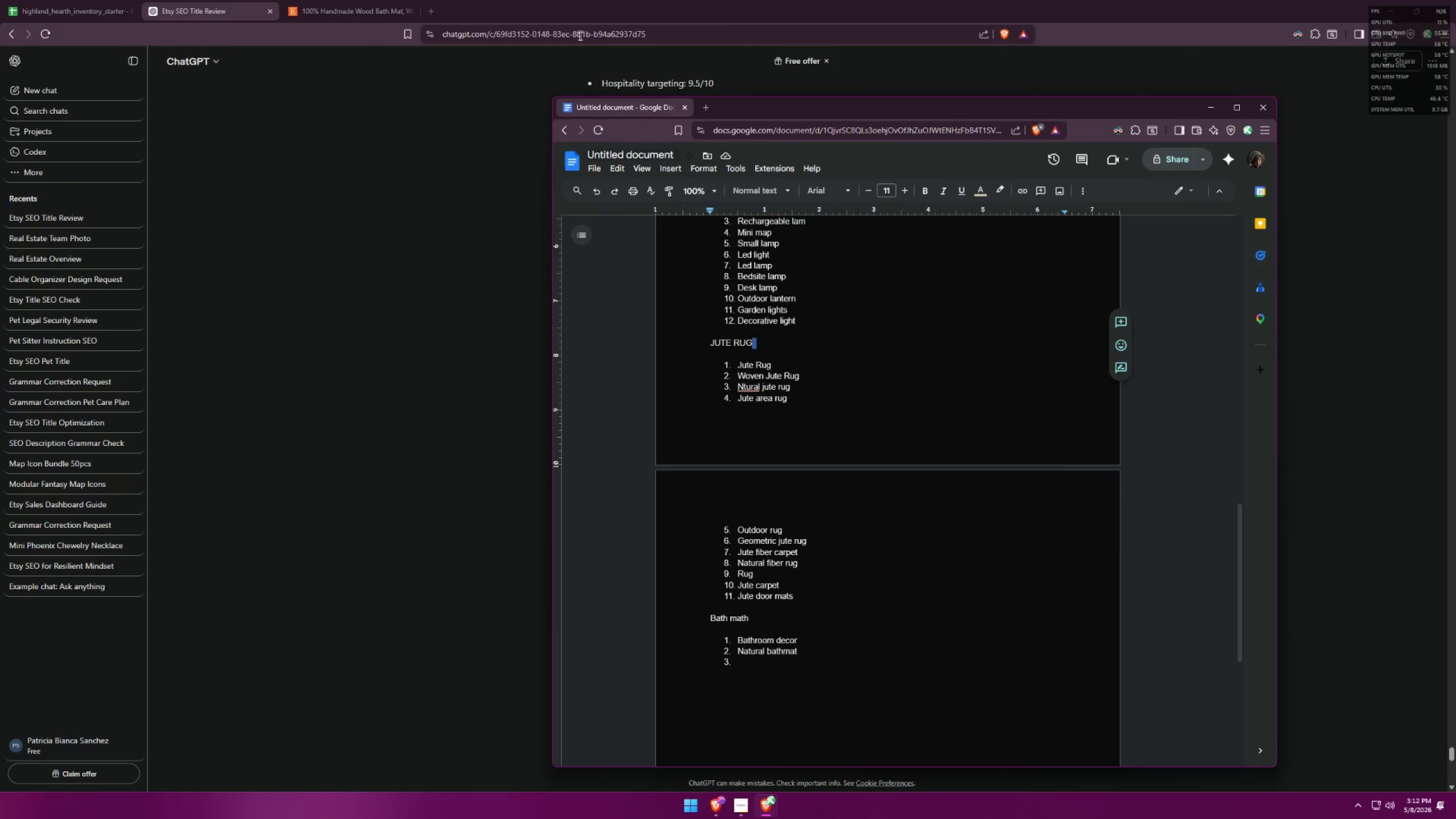 
key(Alt+AltLeft)
 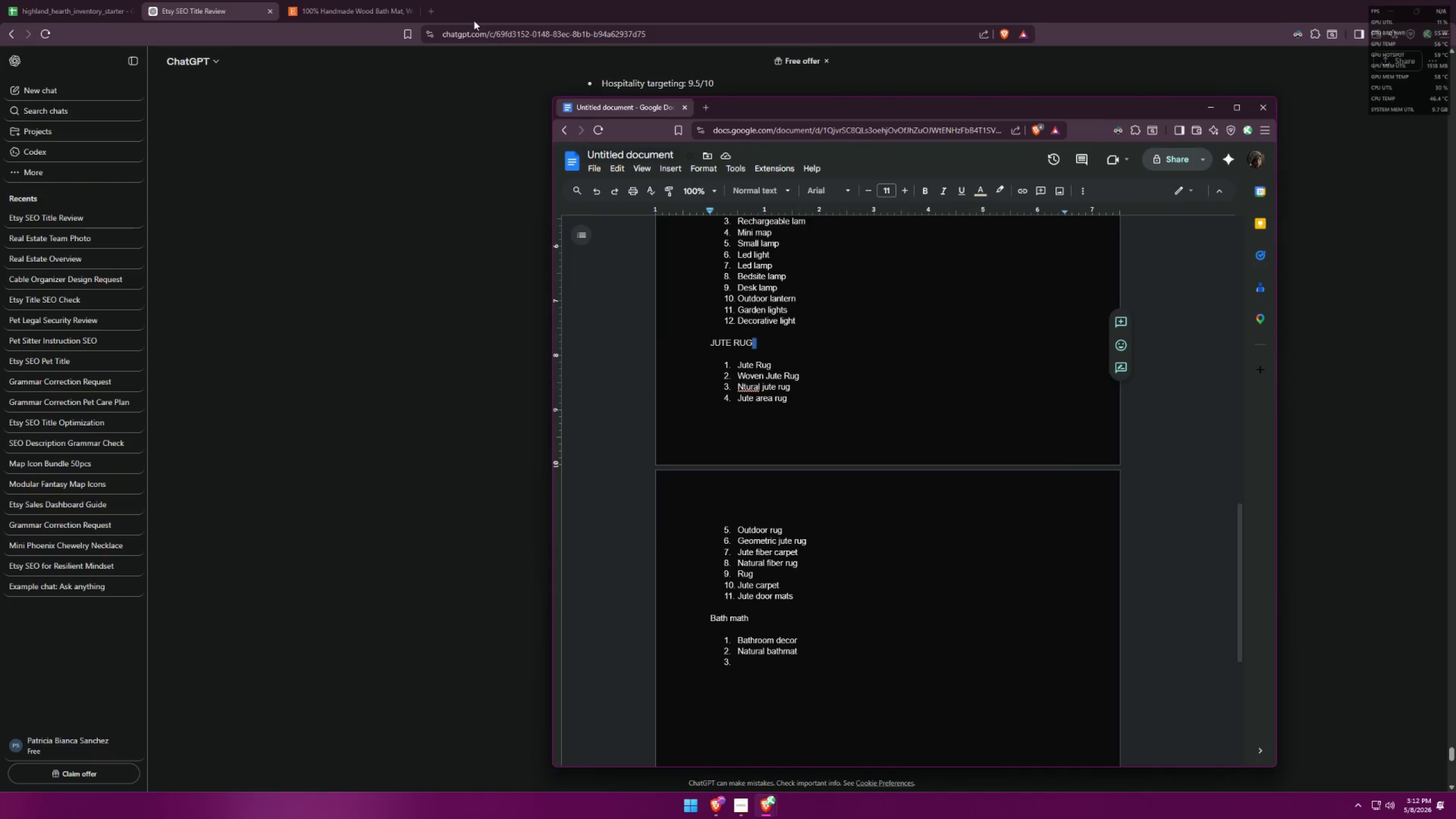 
key(Alt+Tab)
 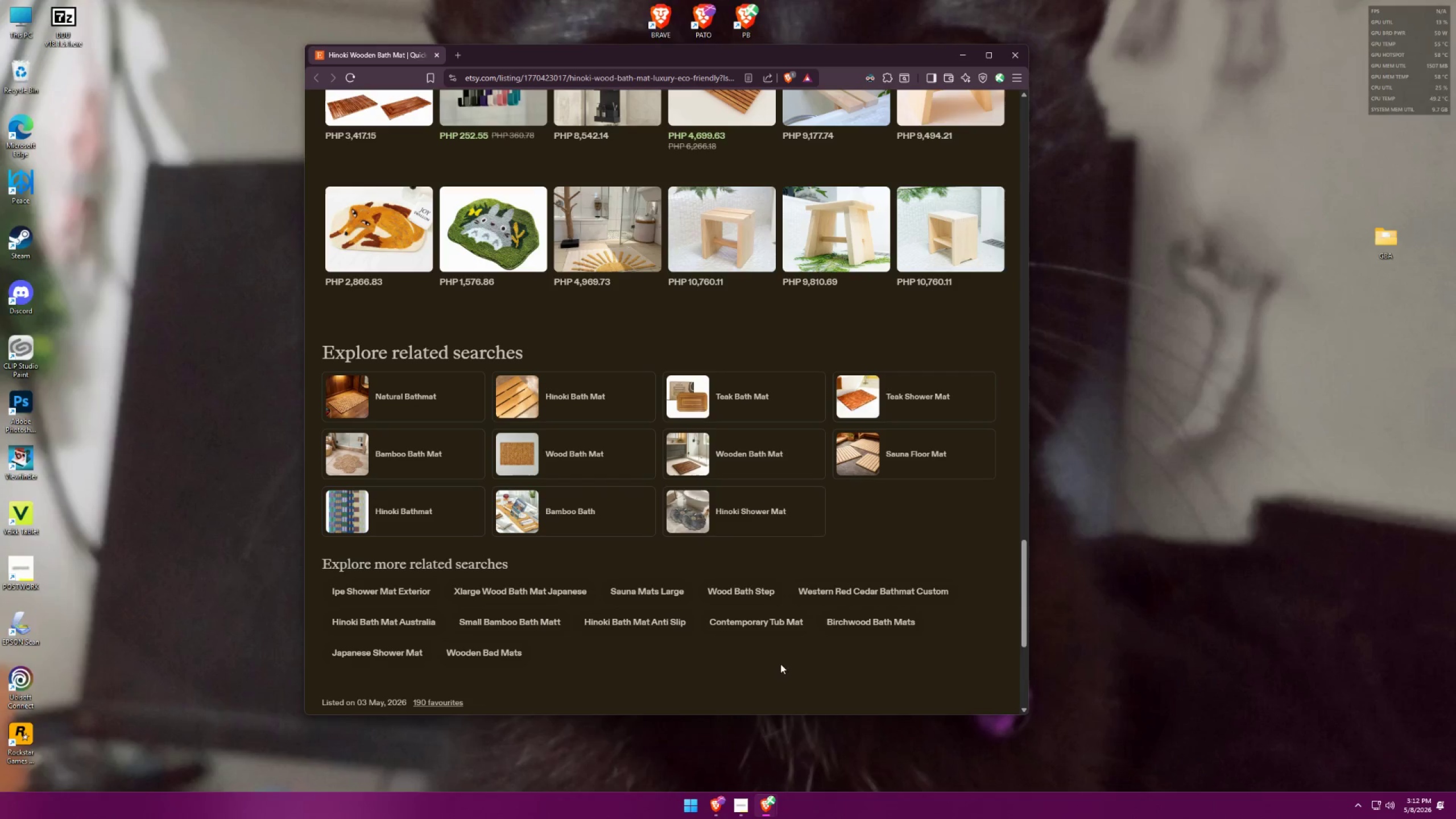 
left_click_drag(start_coordinate=[397, 51], to_coordinate=[452, 0])
 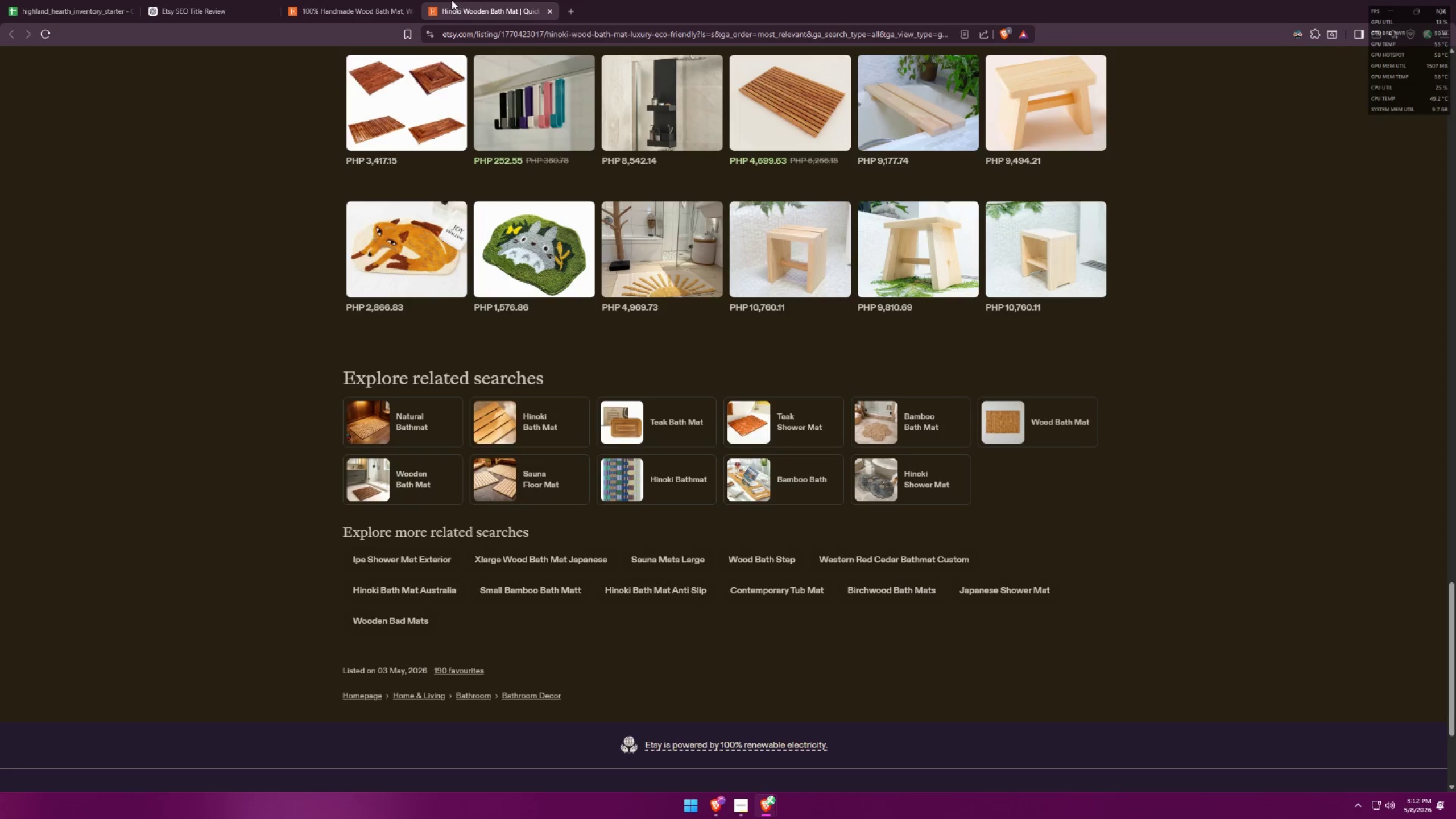 
key(Alt+AltLeft)
 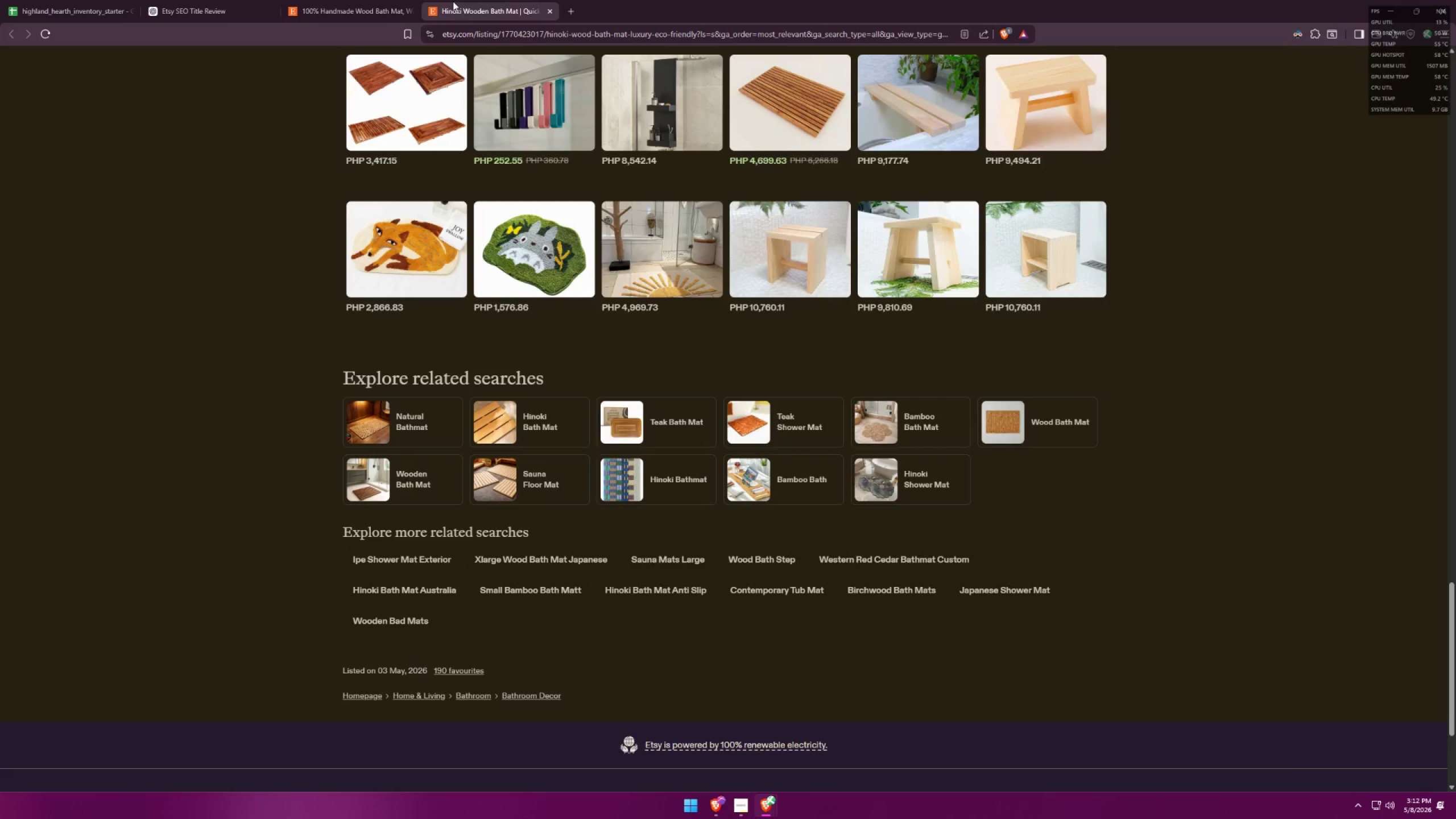 
key(Alt+Tab)
 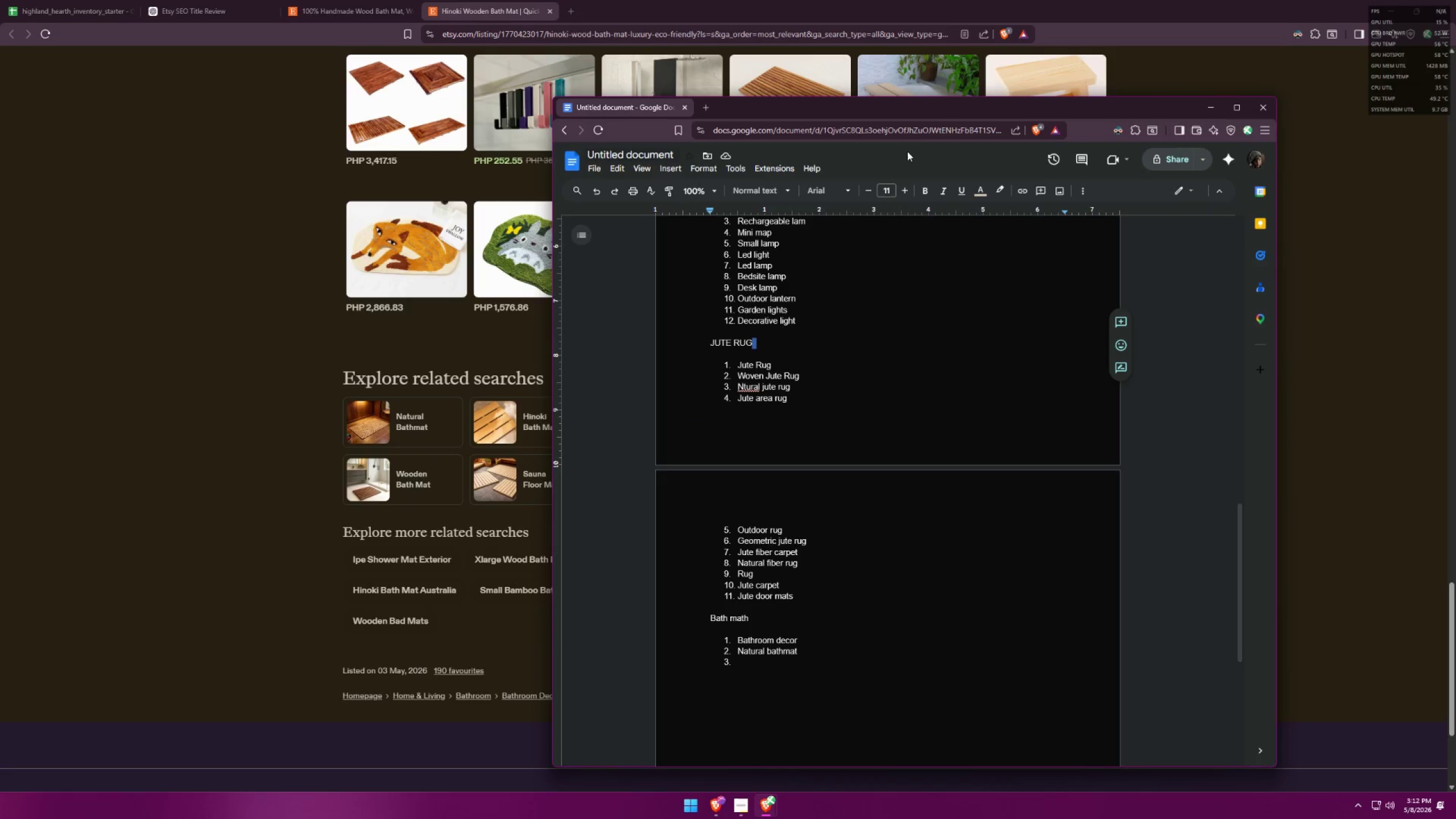 
left_click_drag(start_coordinate=[942, 112], to_coordinate=[1155, 63])
 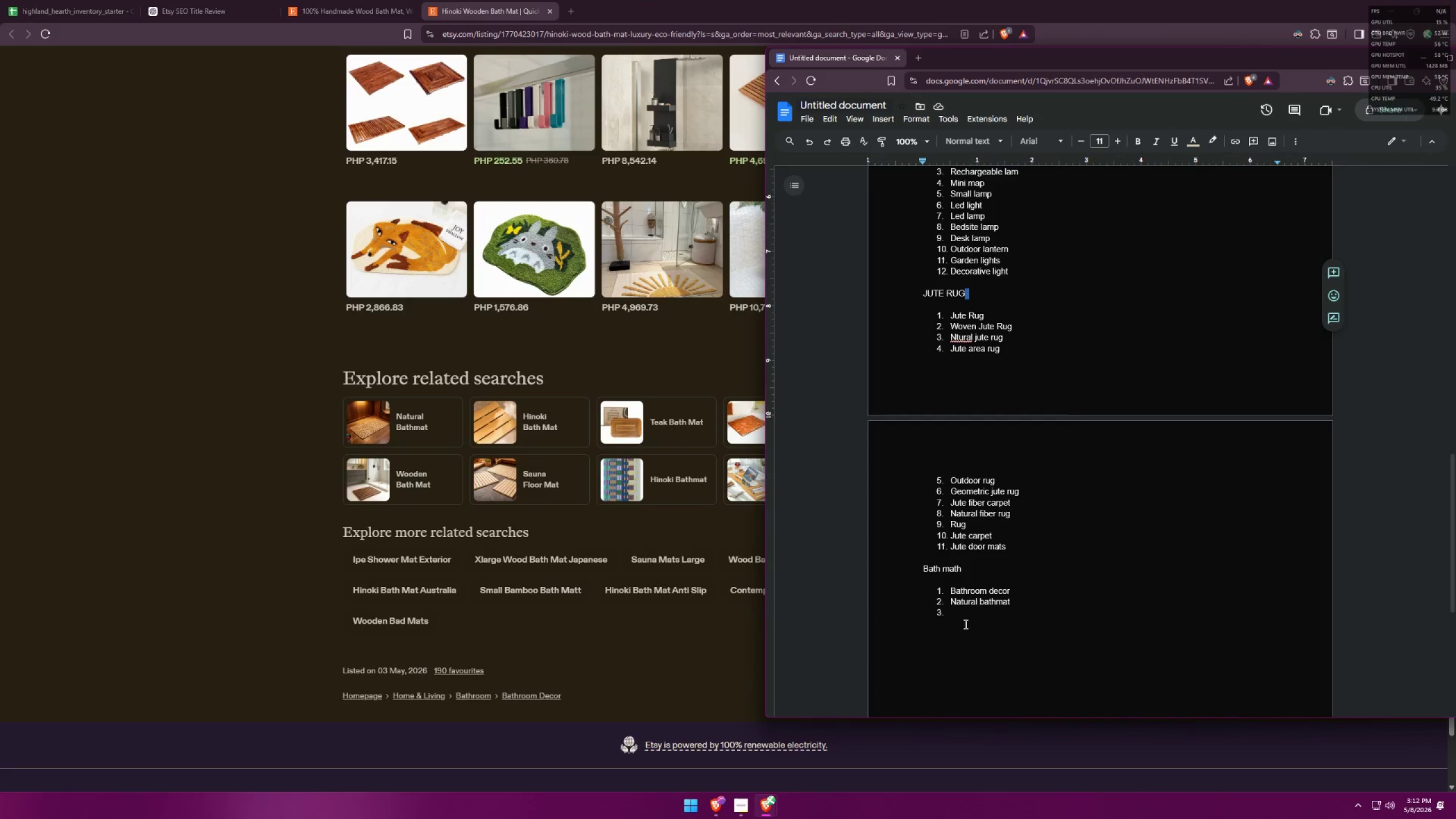 
left_click([970, 614])
 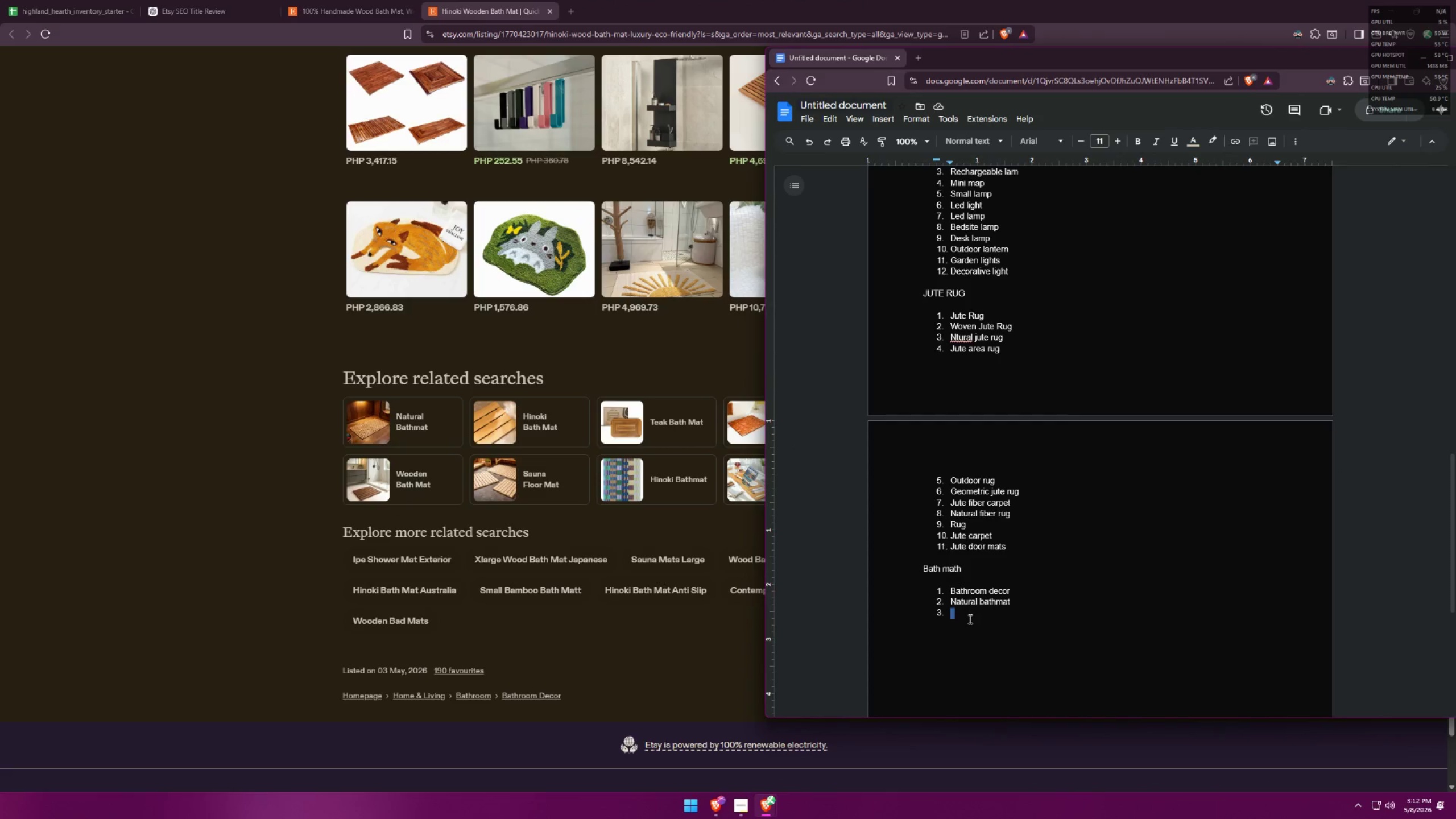 
left_click([969, 619])
 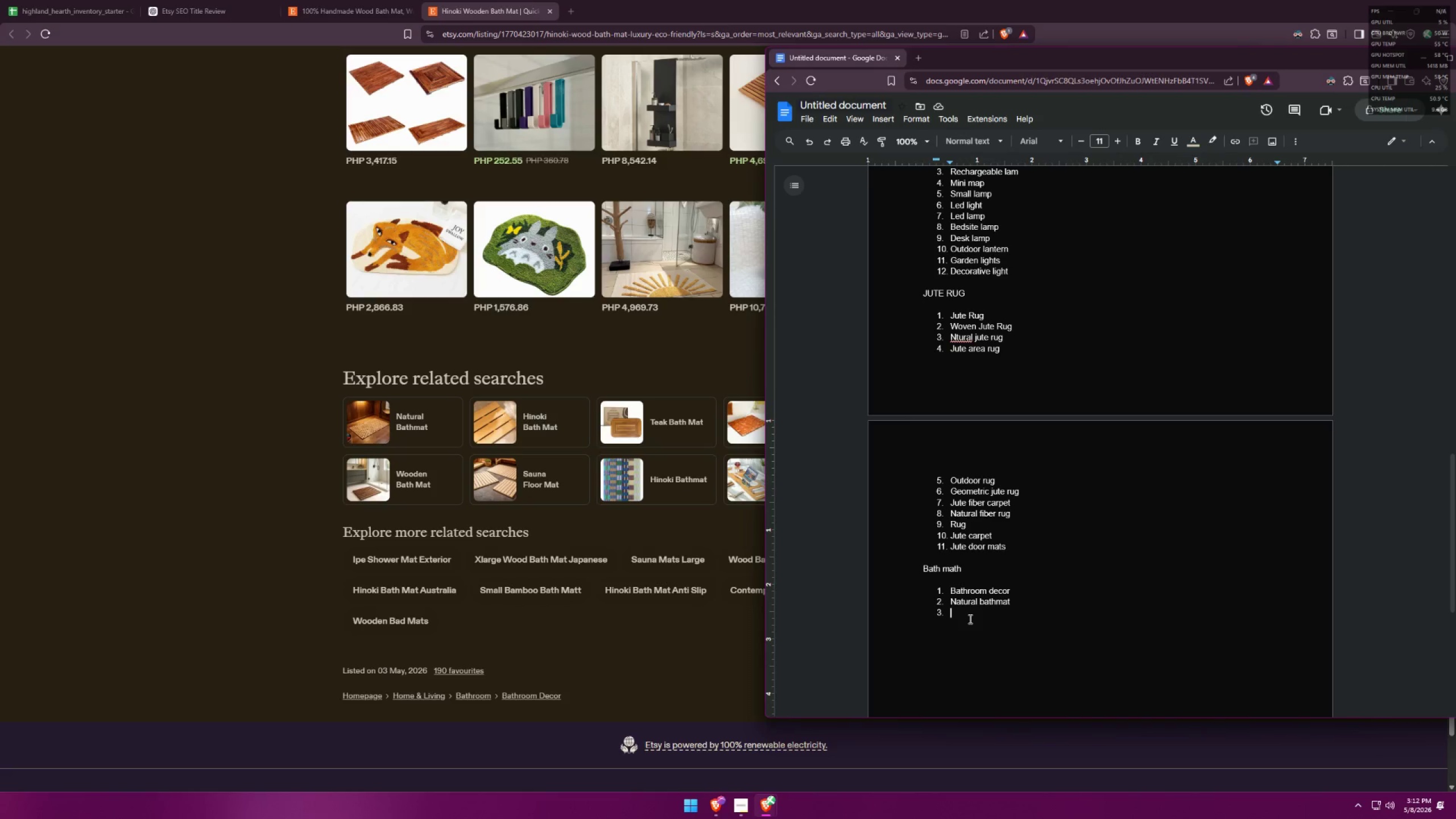 
type(teak bath mat)
 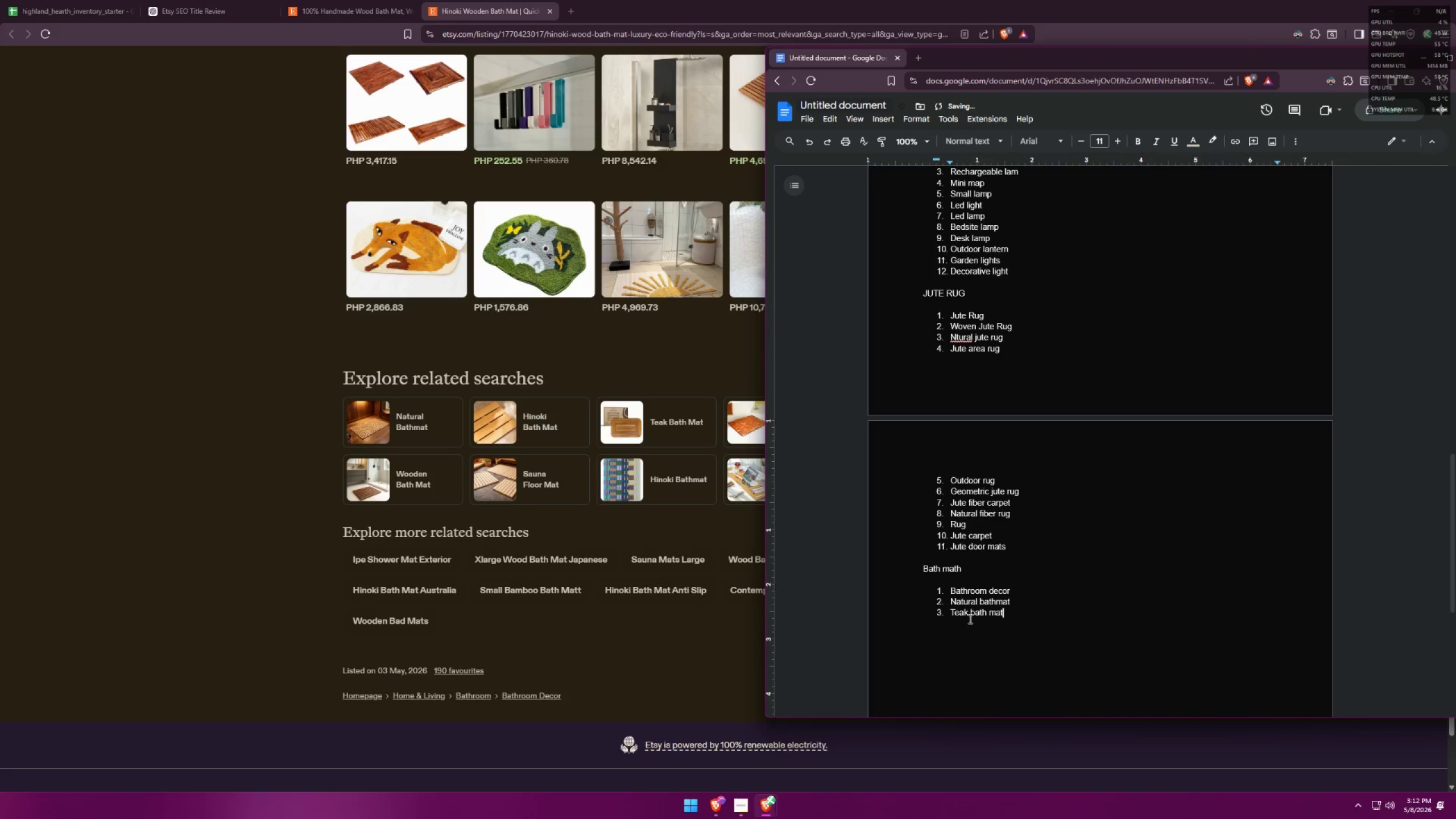 
key(Enter)
 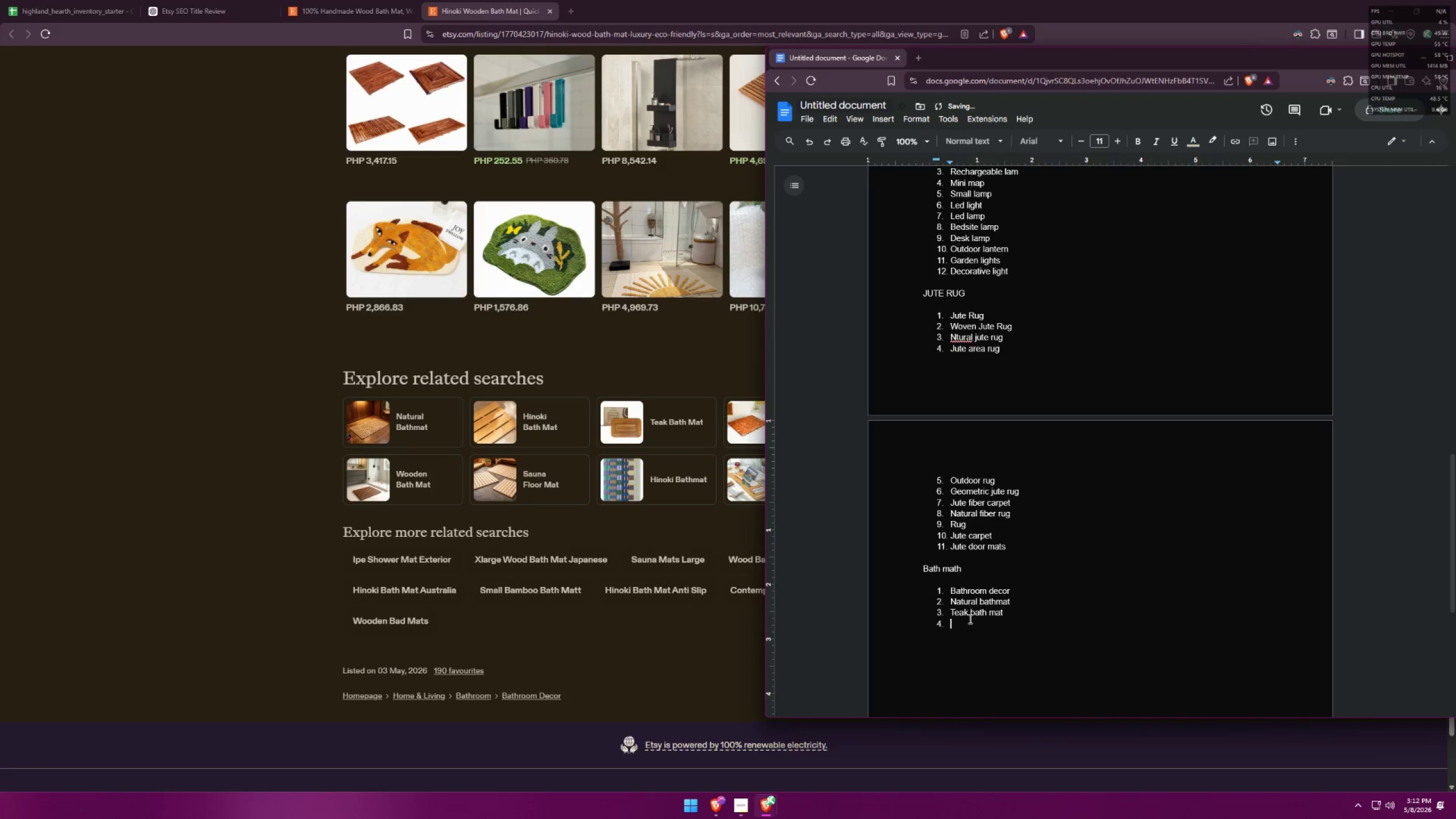 
key(Alt+AltLeft)
 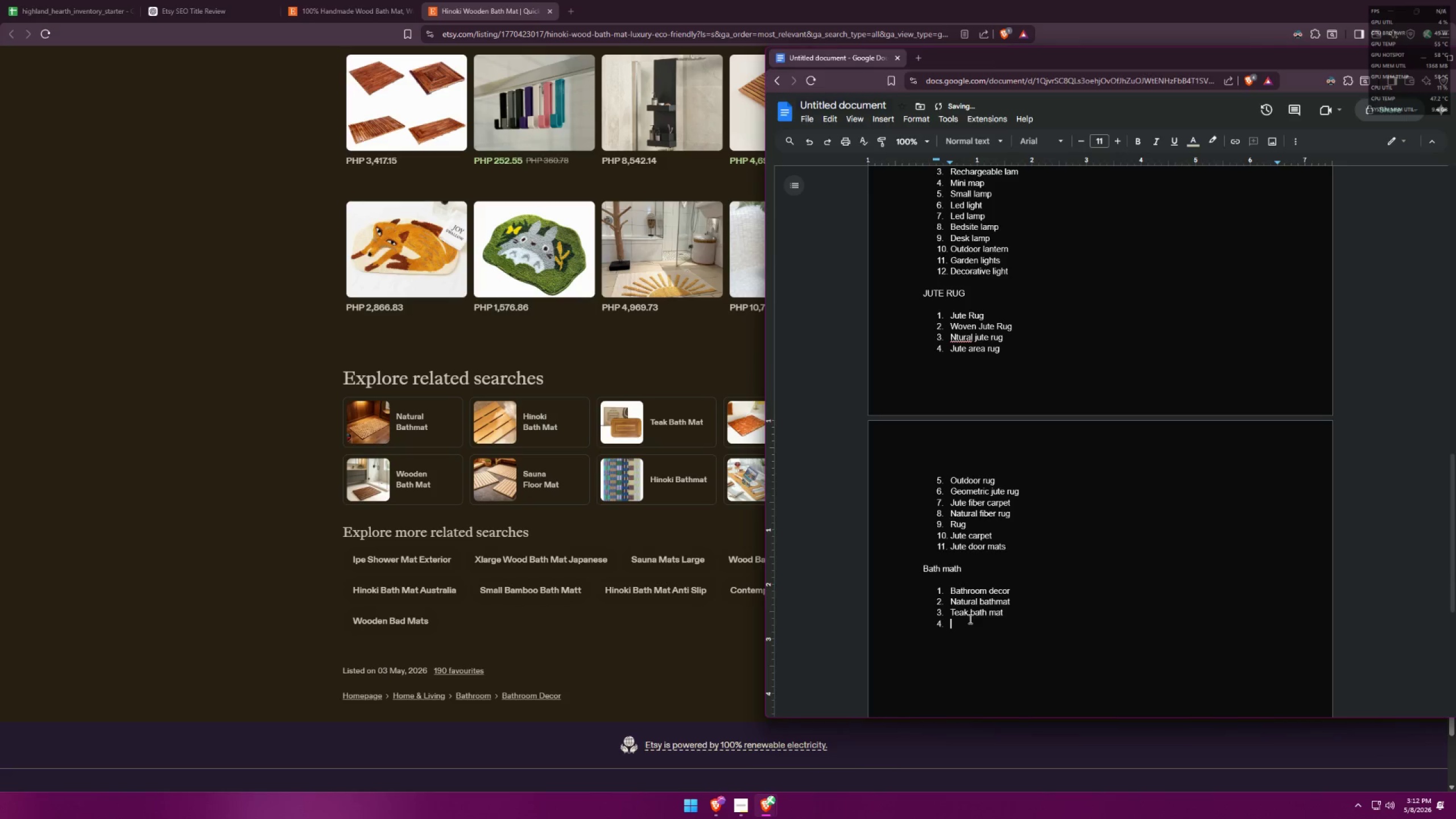 
key(Alt+Tab)
 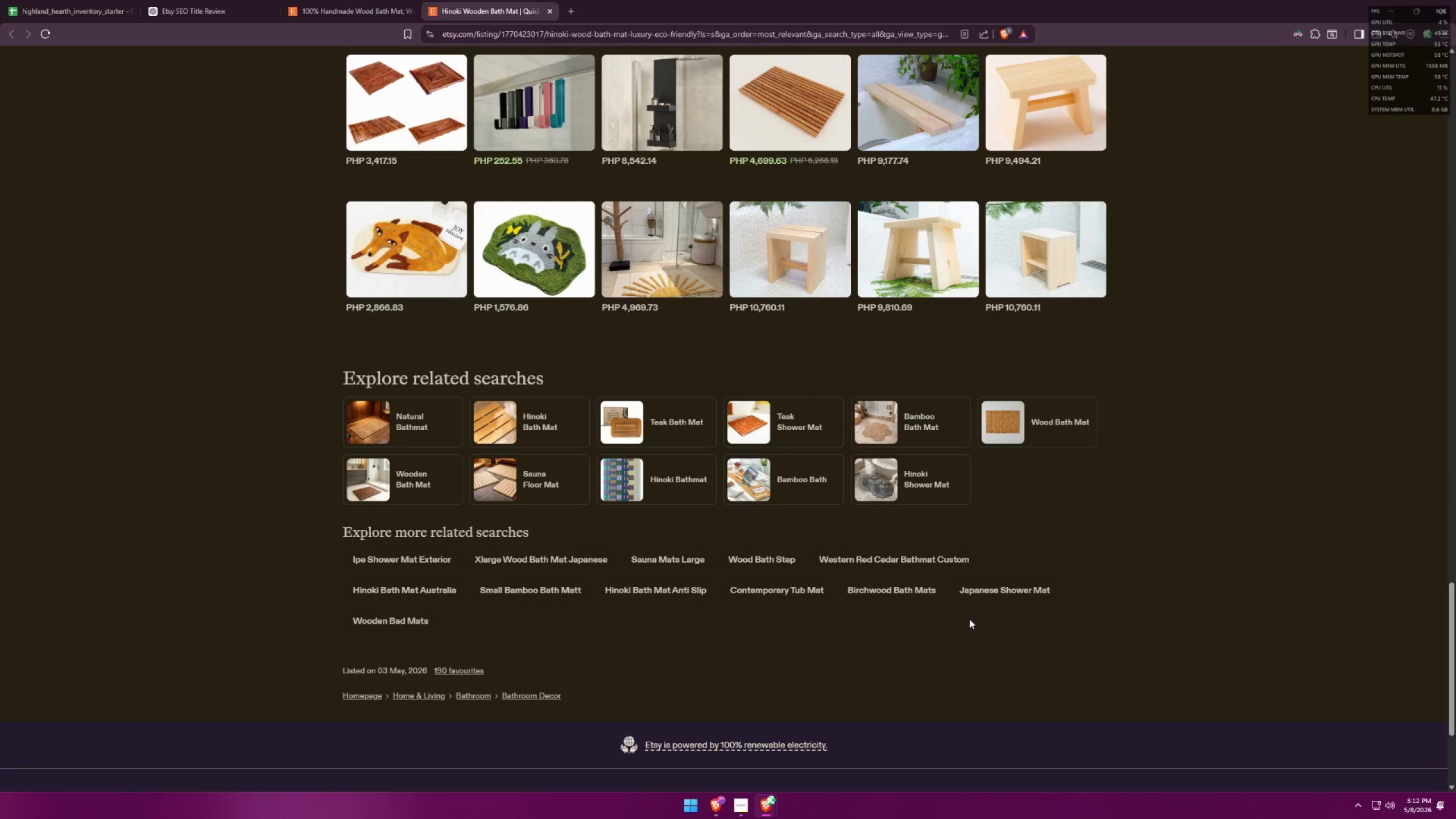 
key(Alt+AltLeft)
 